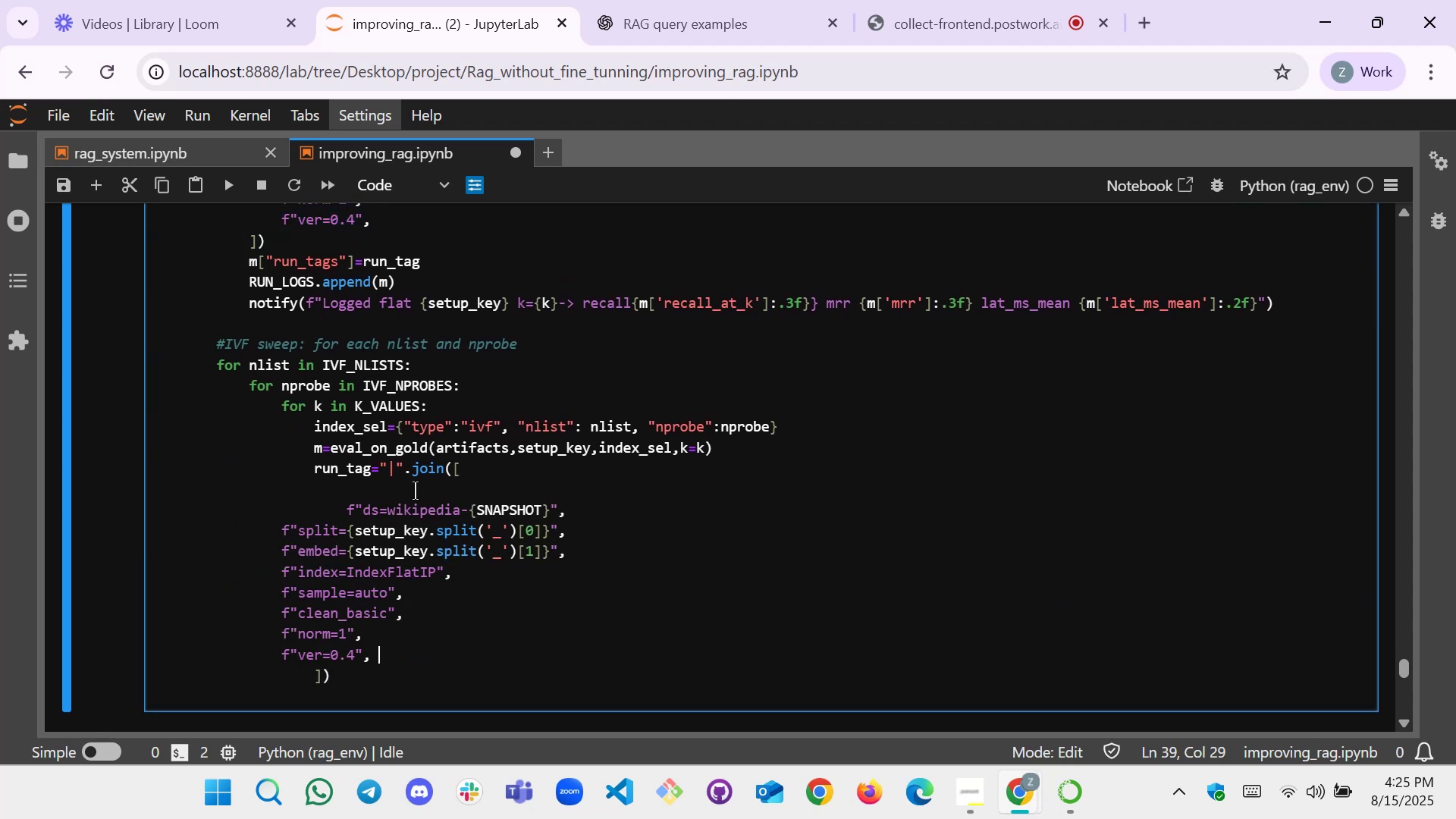 
key(Shift+ArrowUp)
 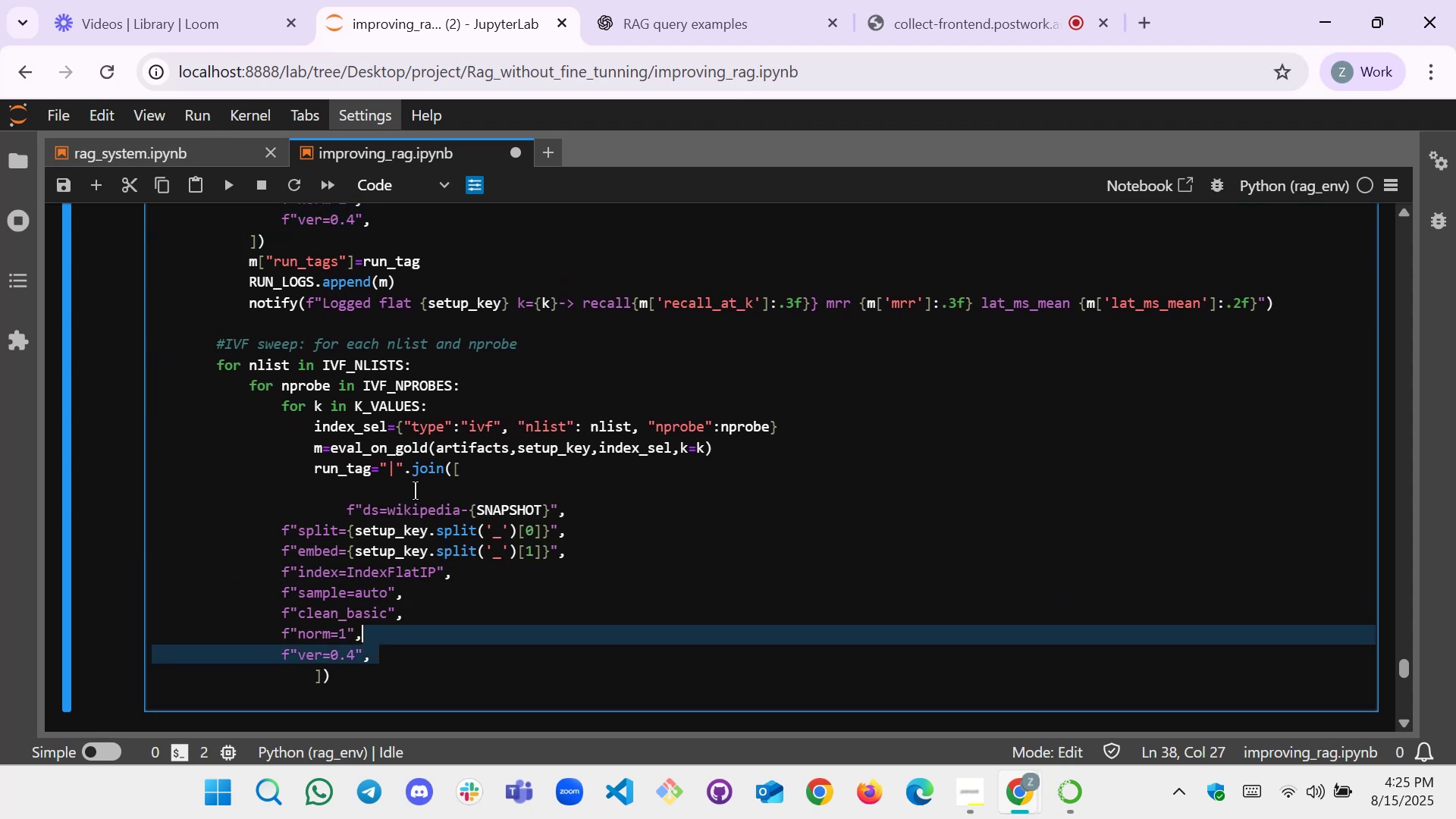 
key(Shift+ArrowUp)
 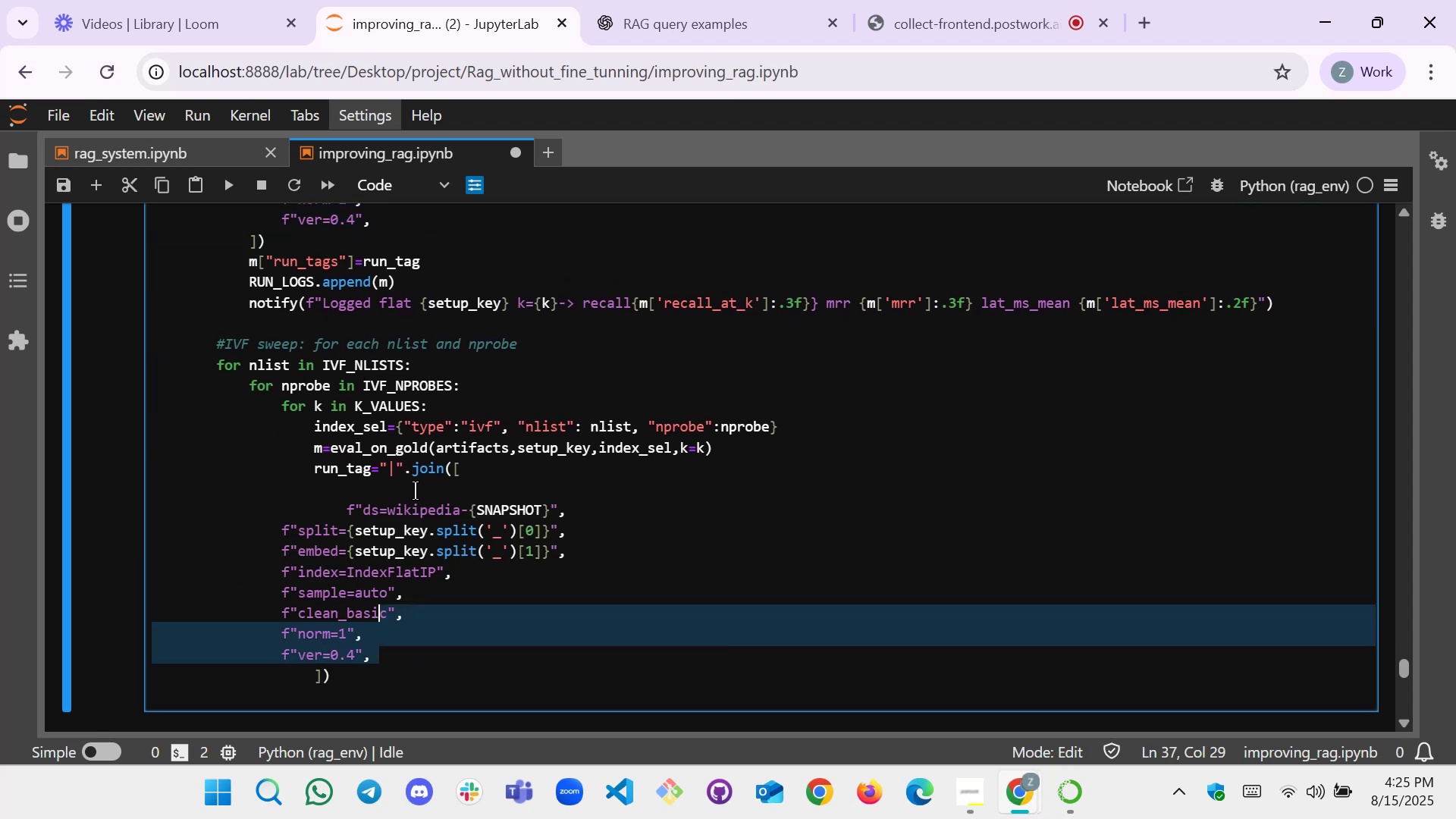 
key(Shift+ArrowUp)
 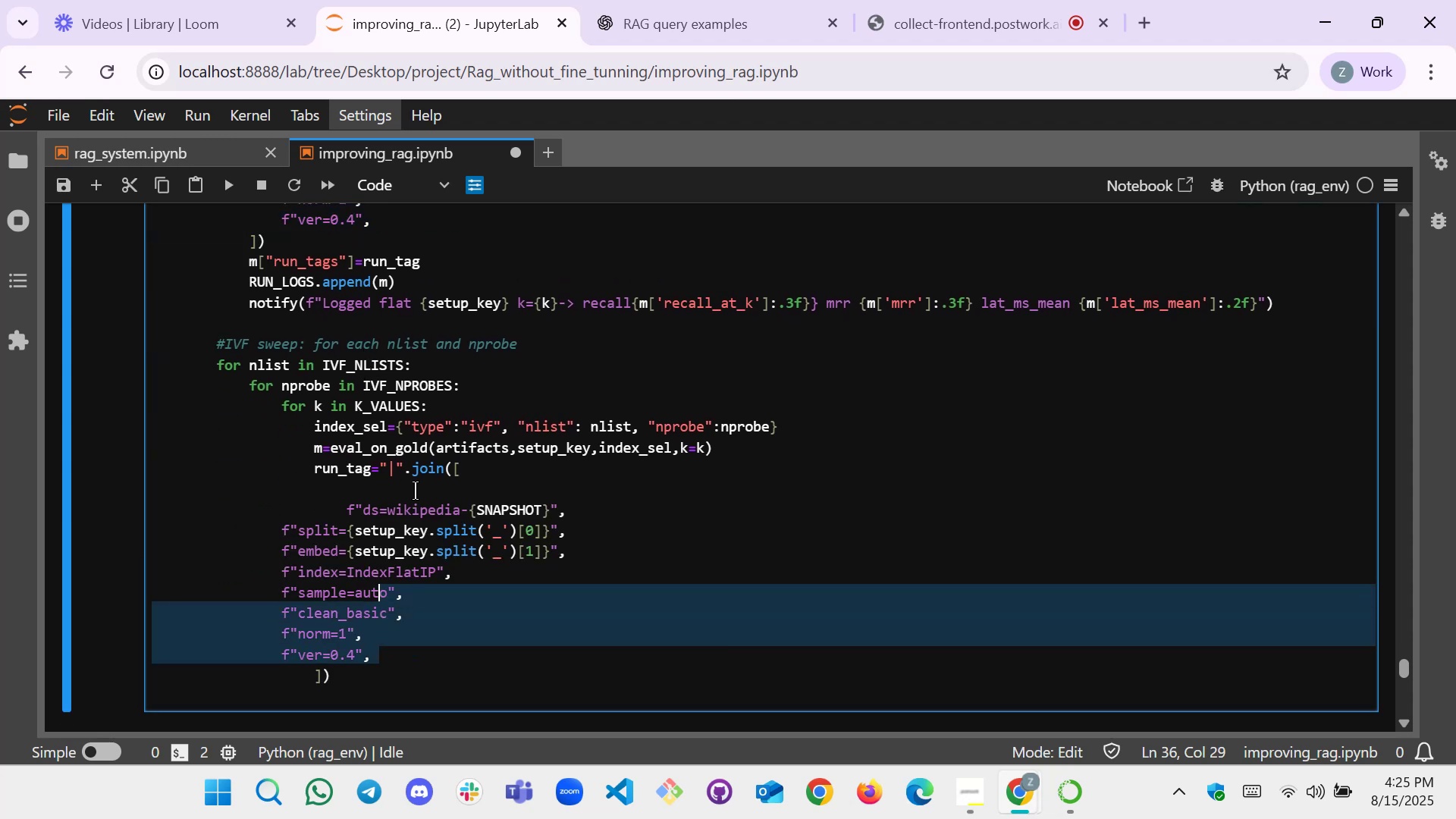 
key(Shift+ArrowUp)
 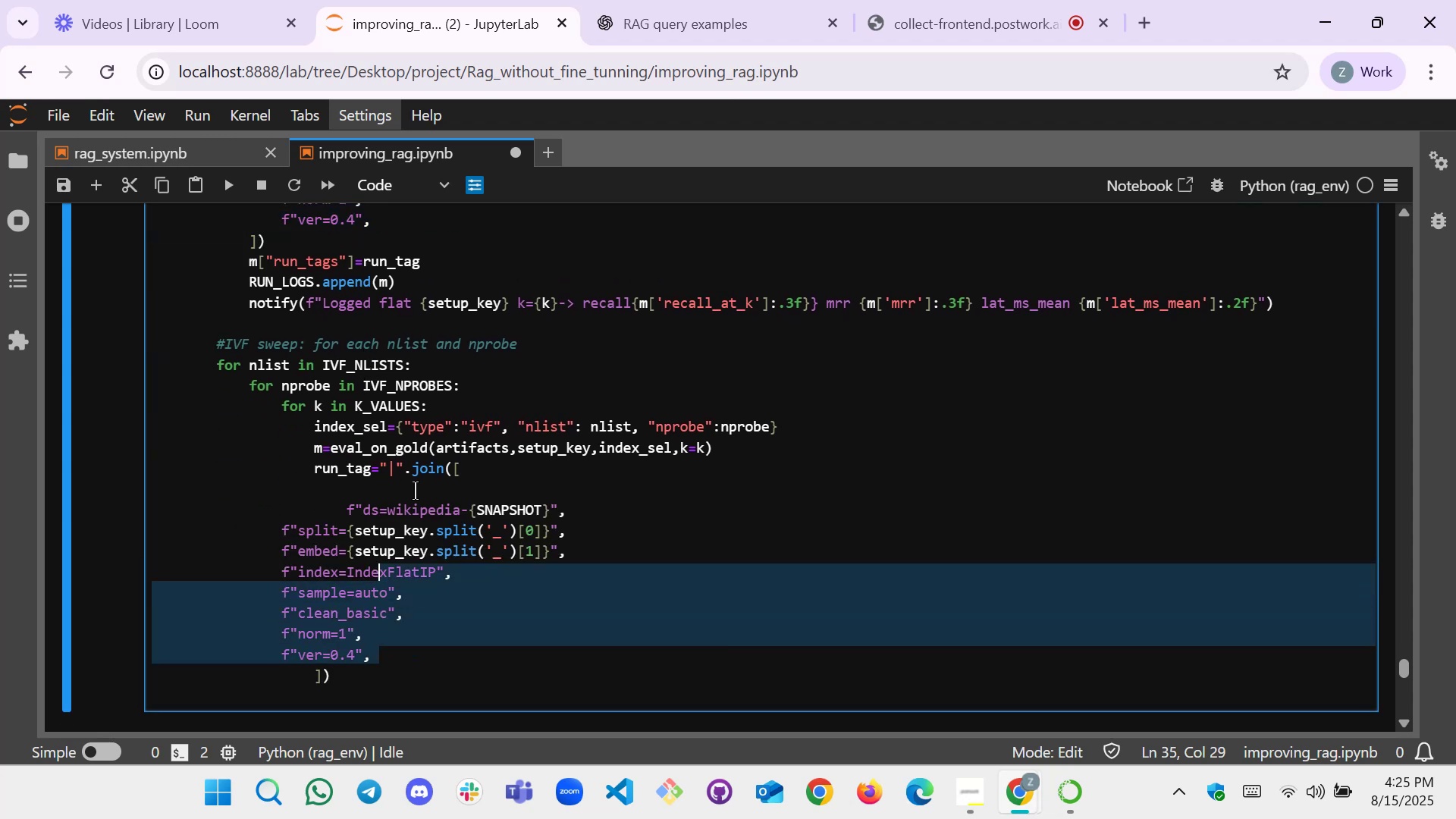 
key(Shift+ArrowUp)
 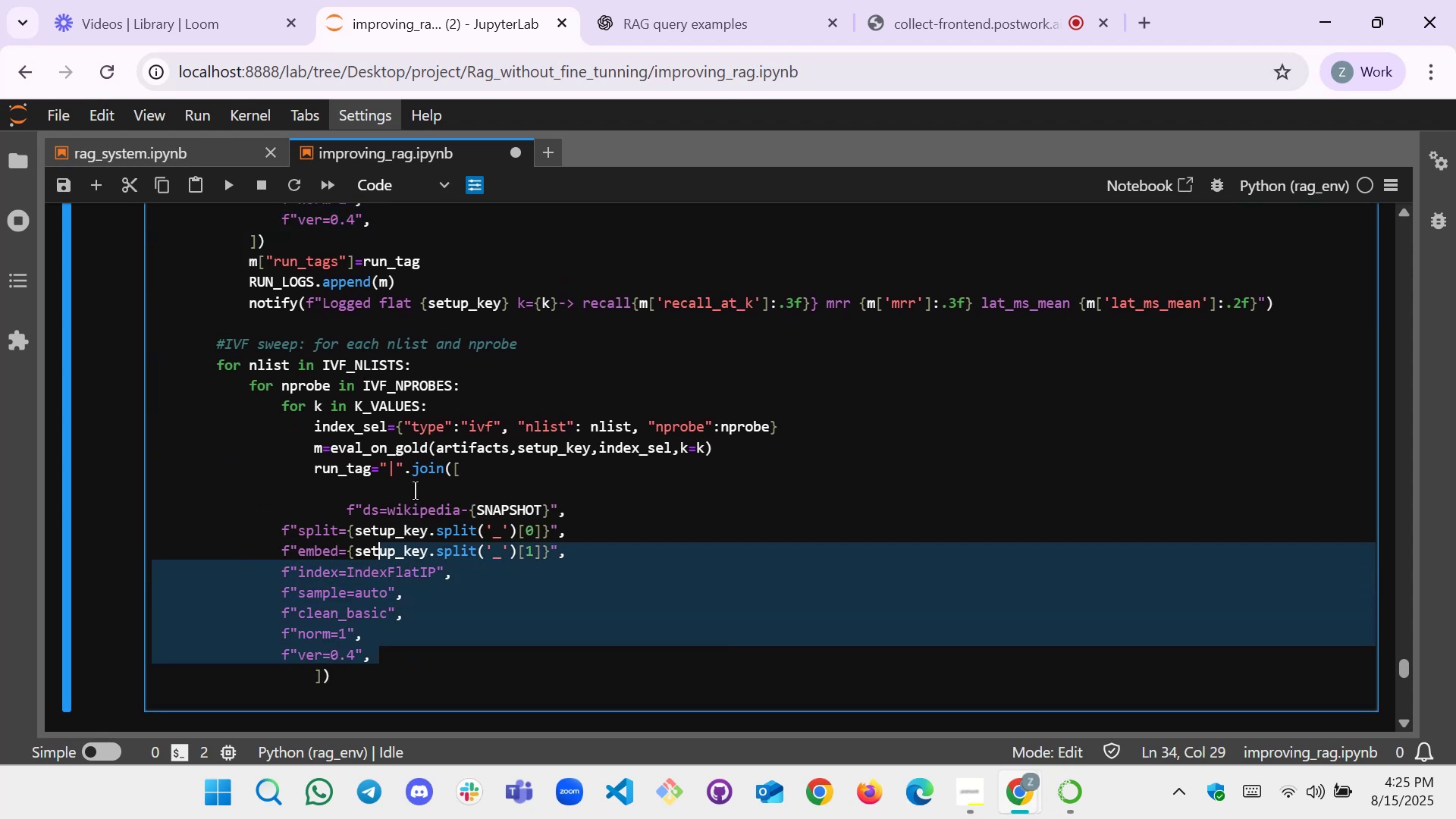 
key(Shift+ArrowUp)
 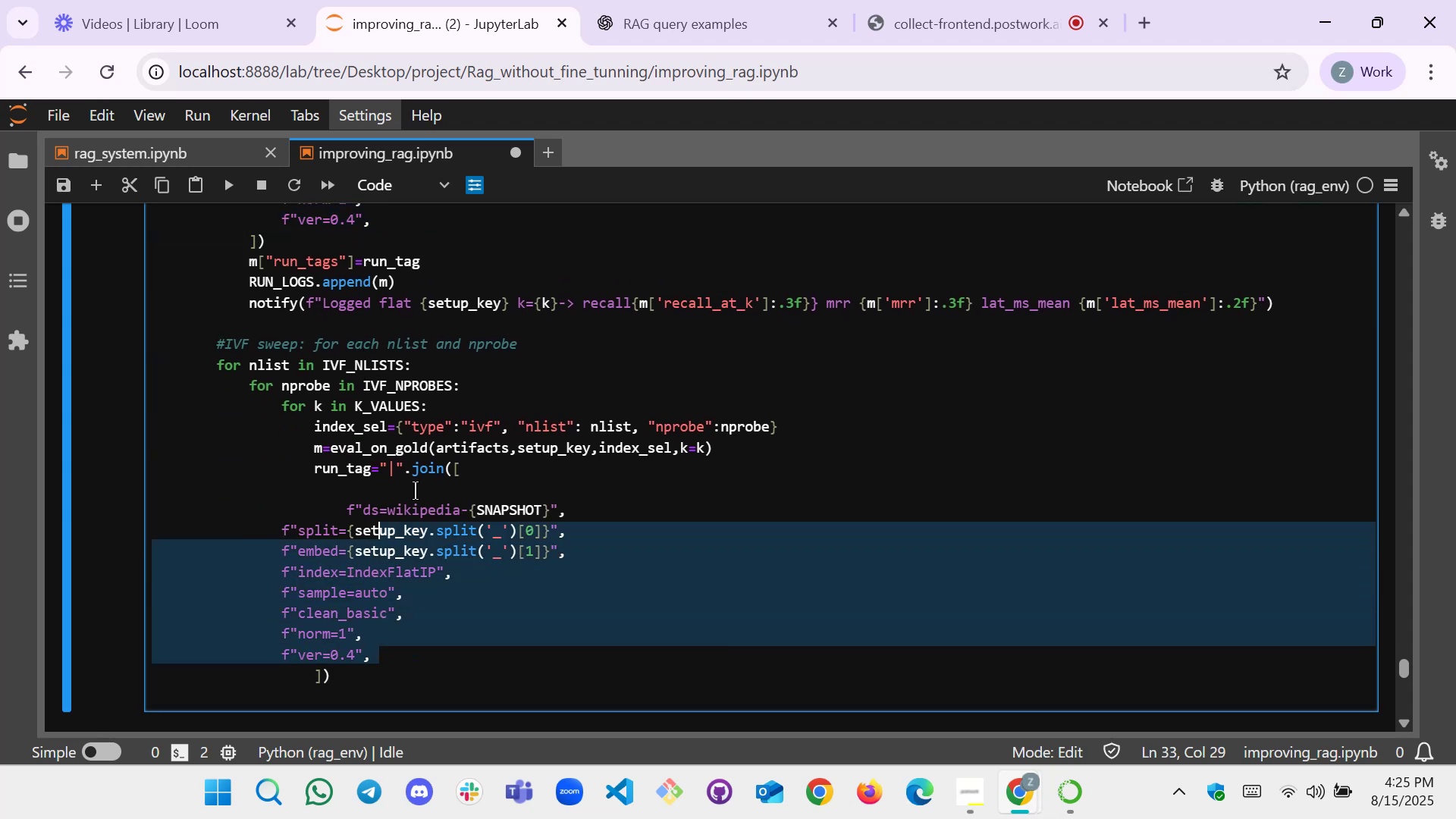 
key(Shift+ArrowUp)
 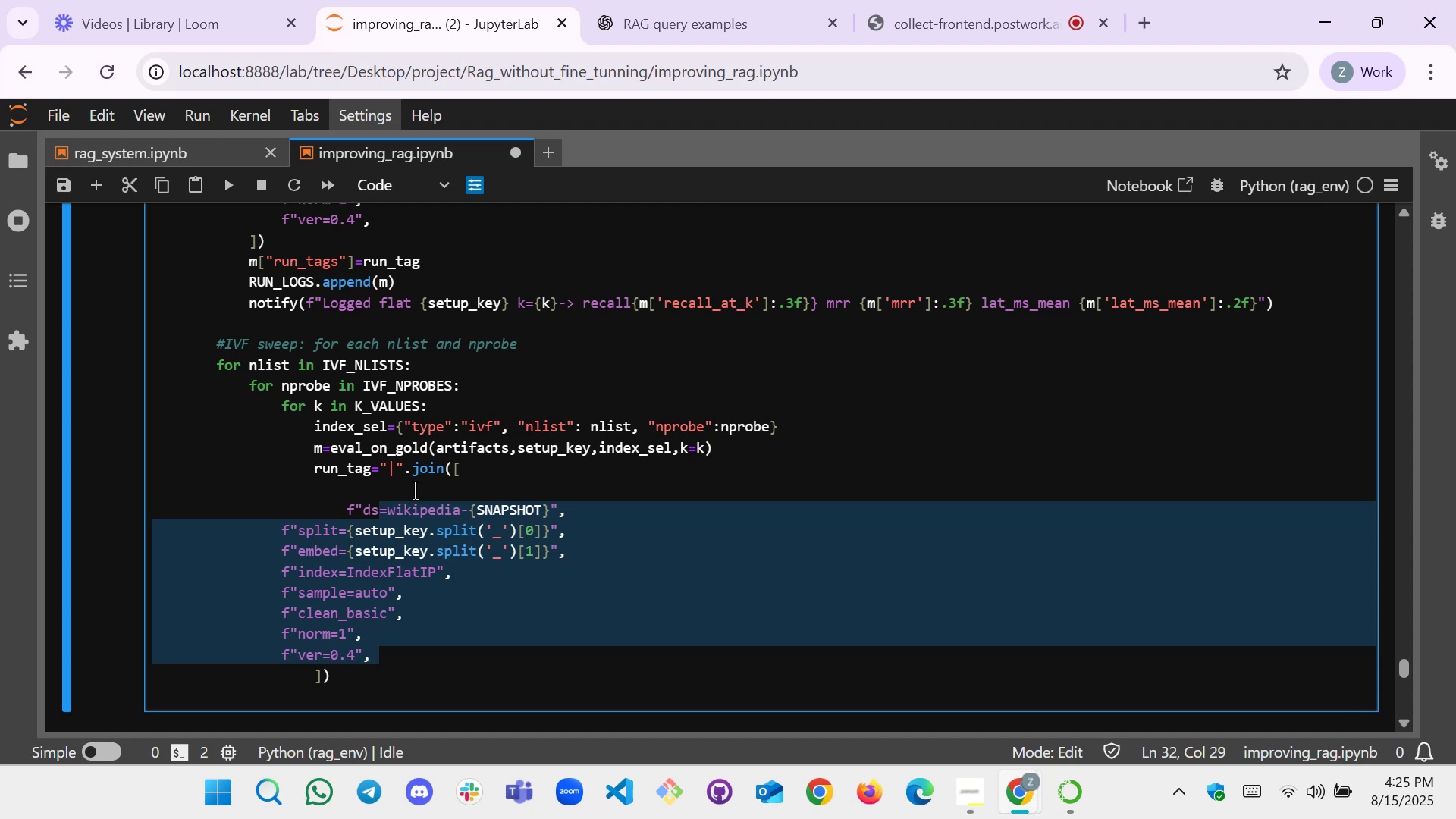 
key(Shift+ArrowDown)
 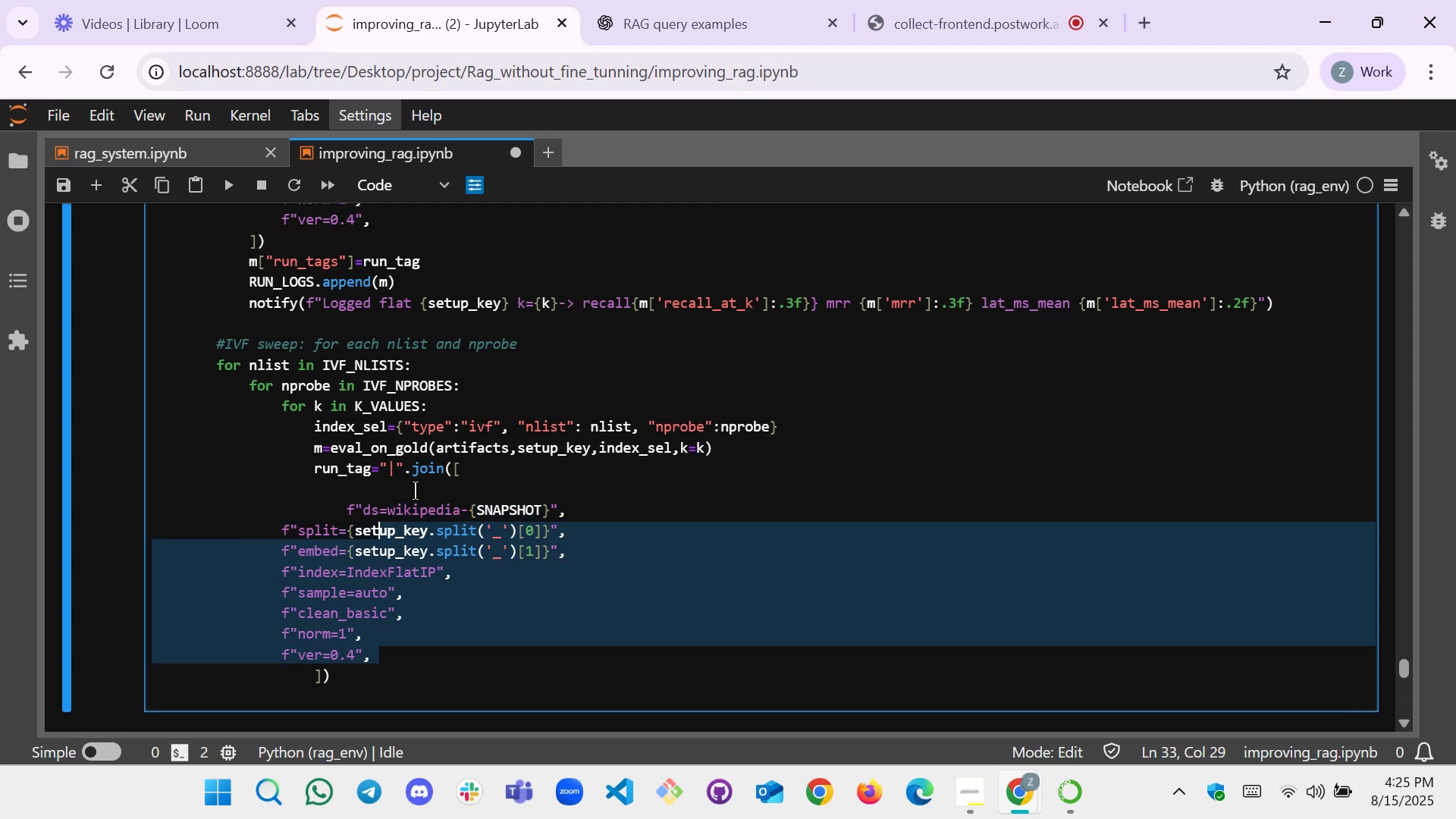 
key(Shift+ArrowLeft)
 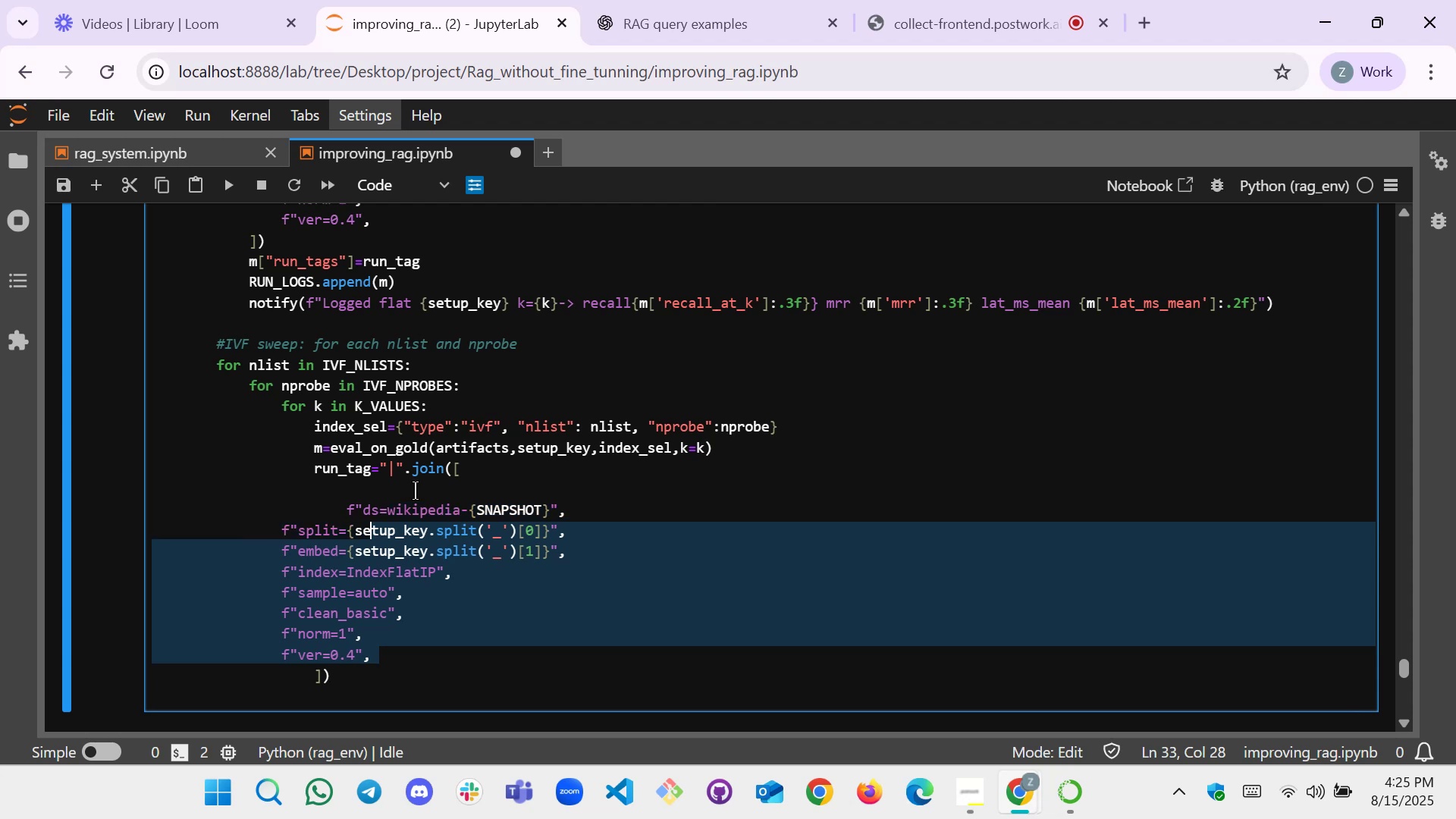 
key(Shift+ArrowLeft)
 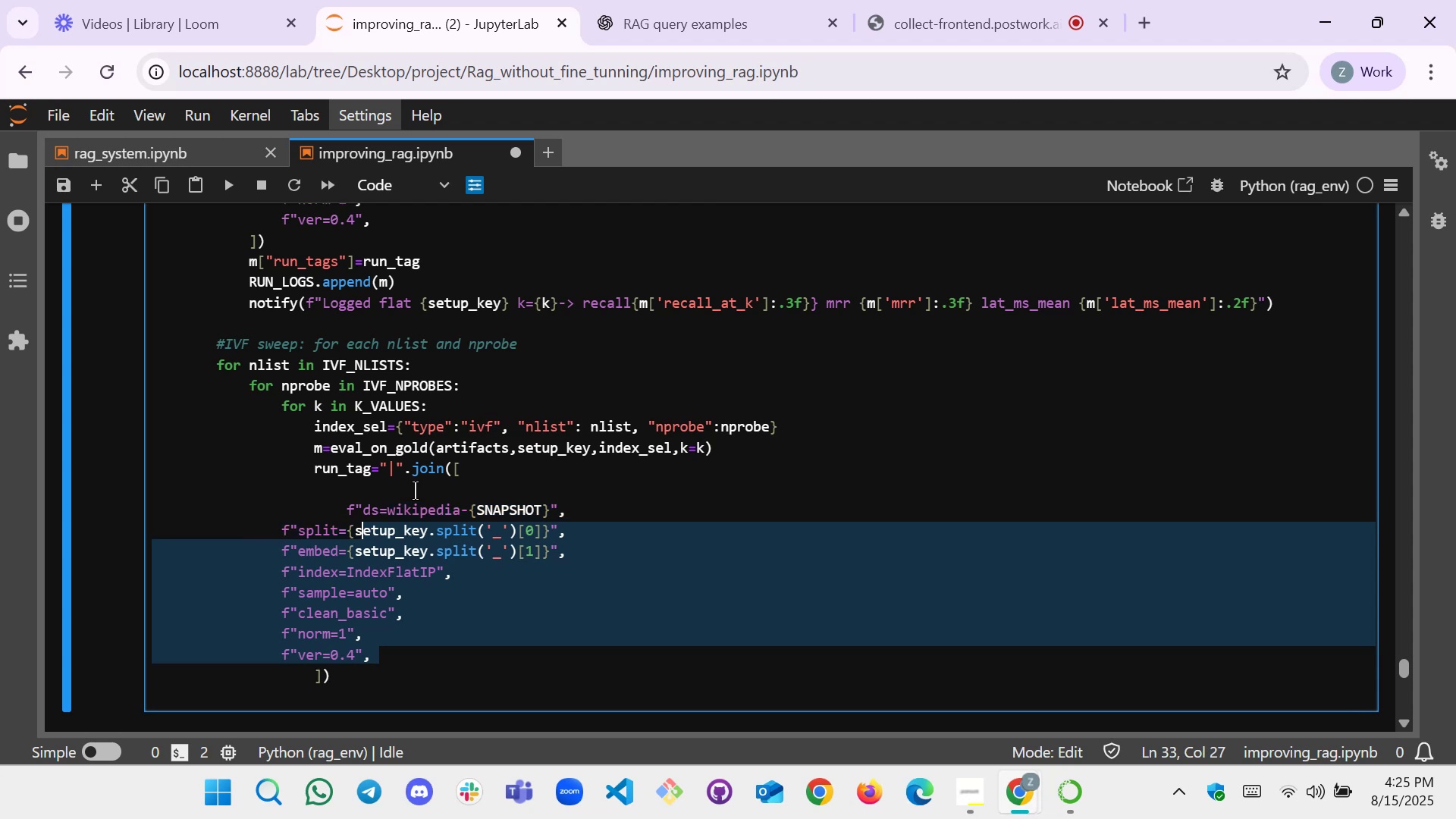 
key(Shift+ArrowLeft)
 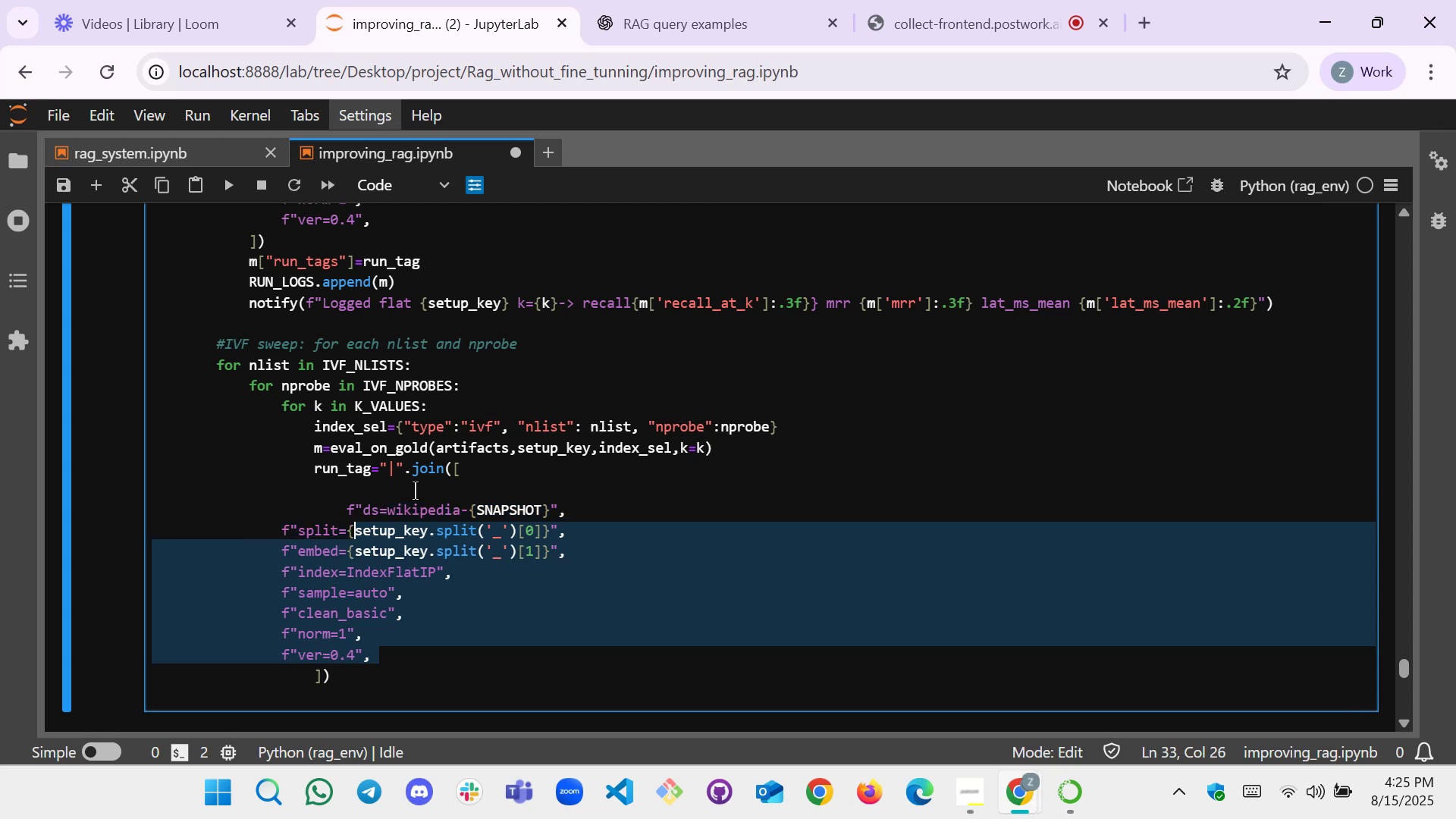 
key(Shift+ArrowLeft)
 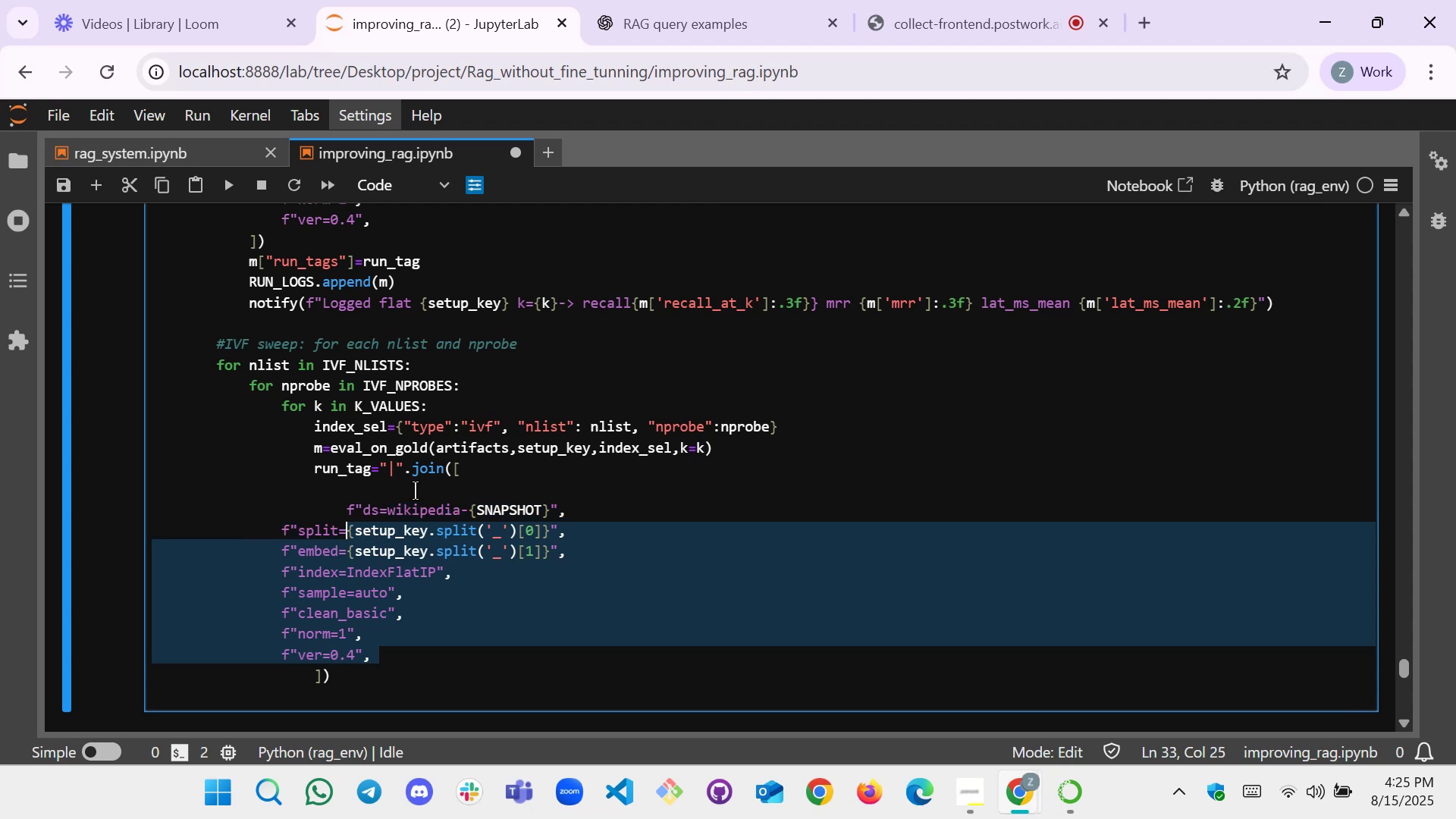 
key(Shift+ArrowLeft)
 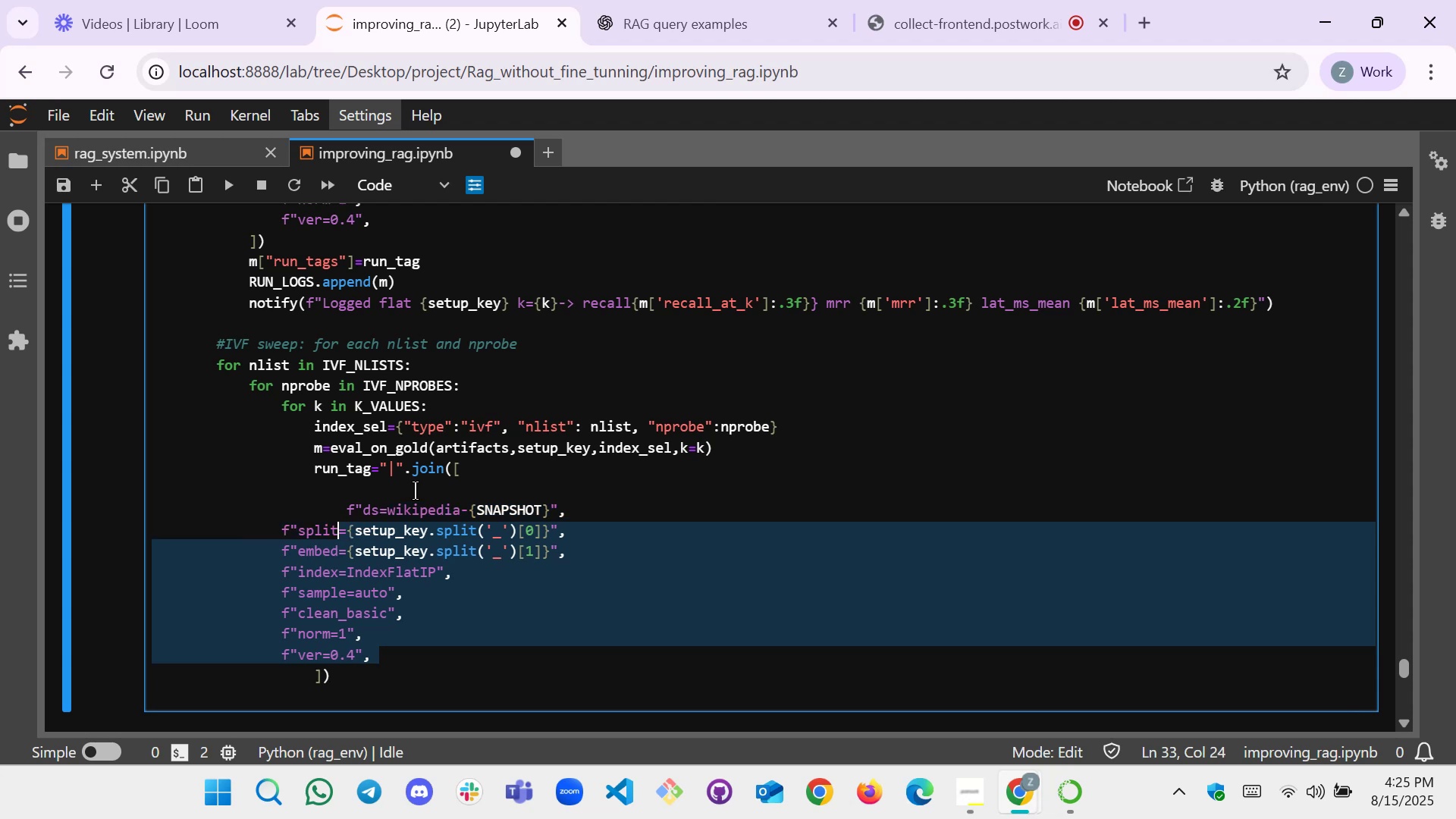 
key(Shift+ArrowLeft)
 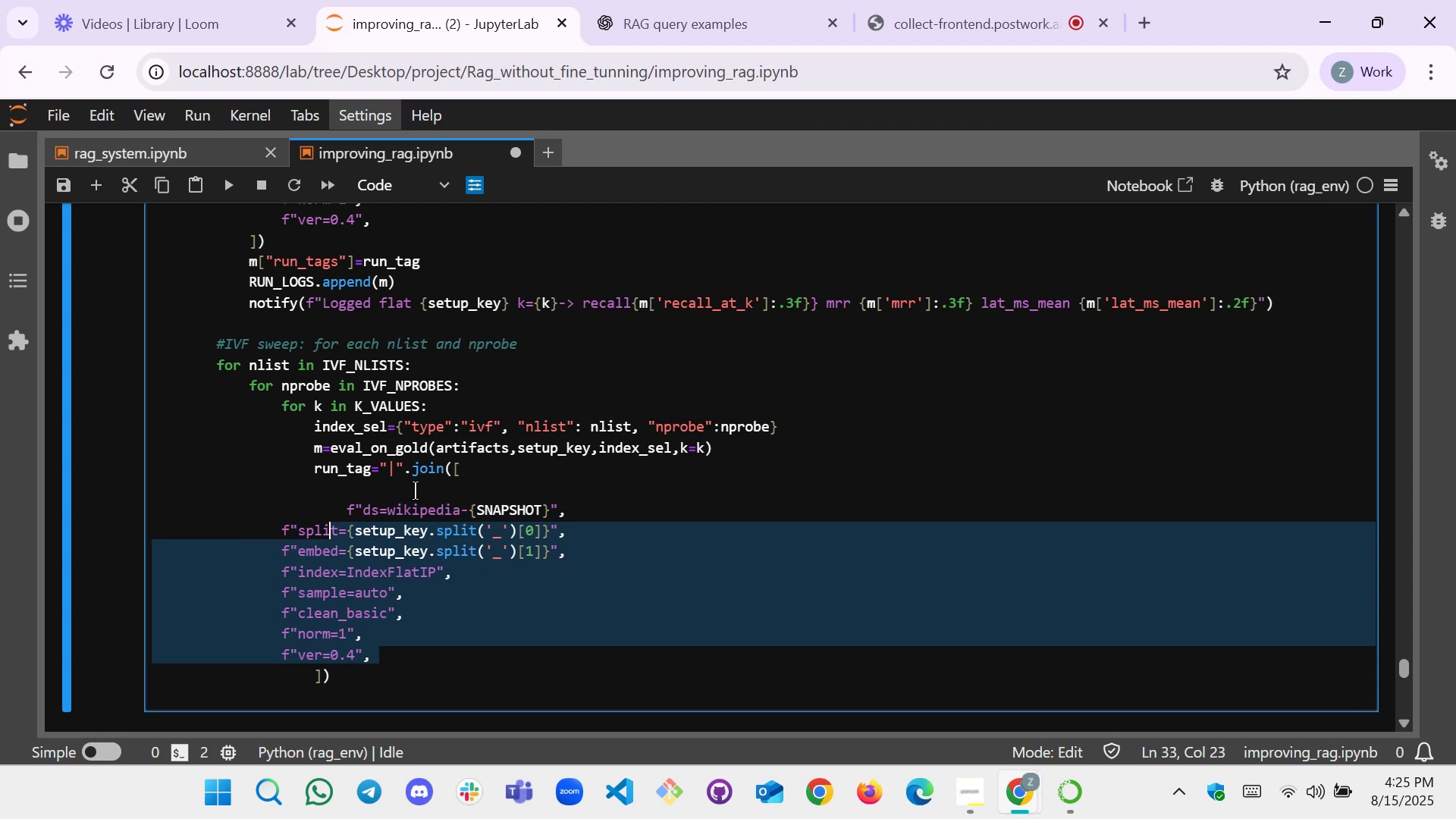 
key(Shift+ArrowLeft)
 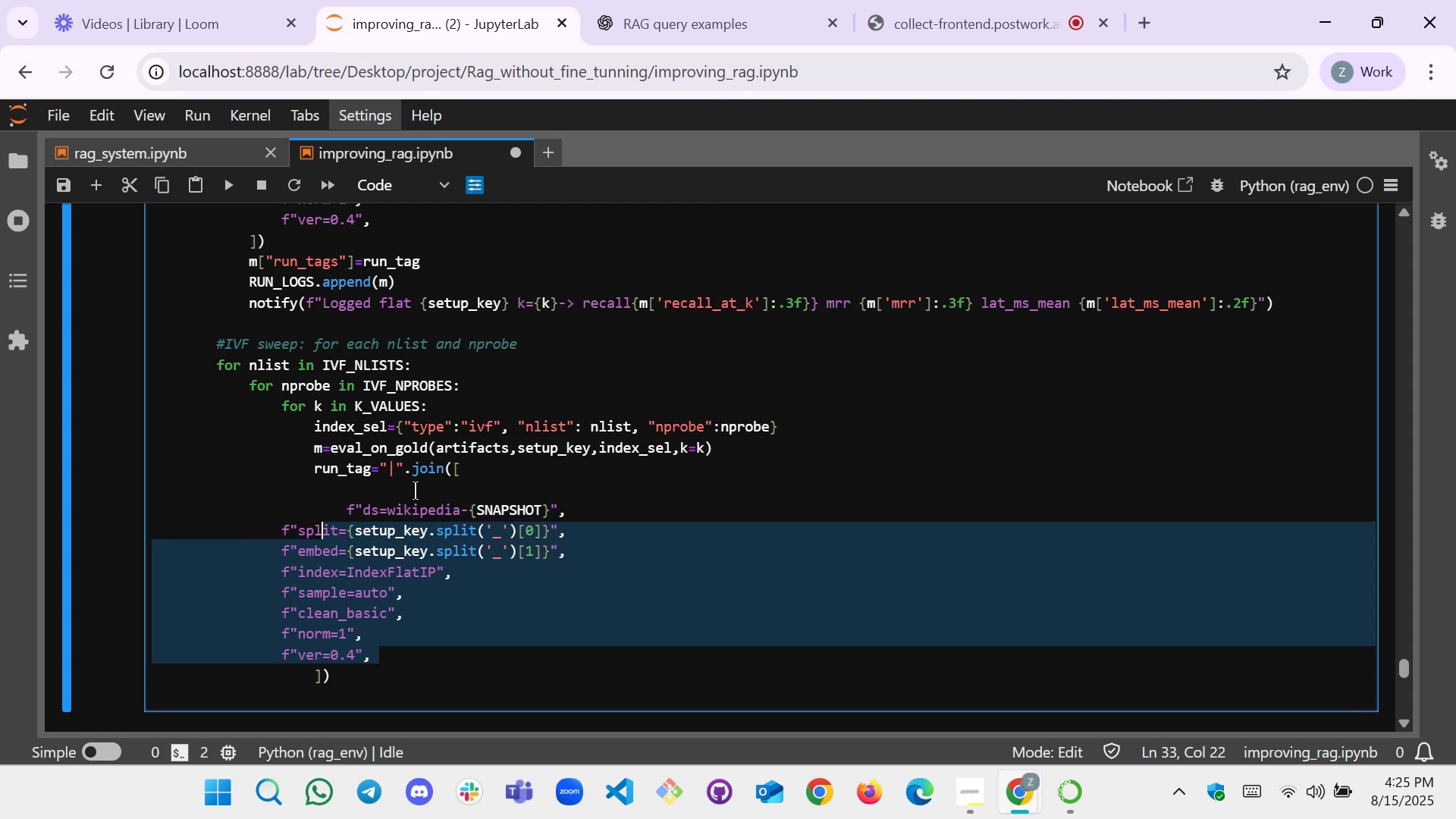 
key(Shift+ArrowLeft)
 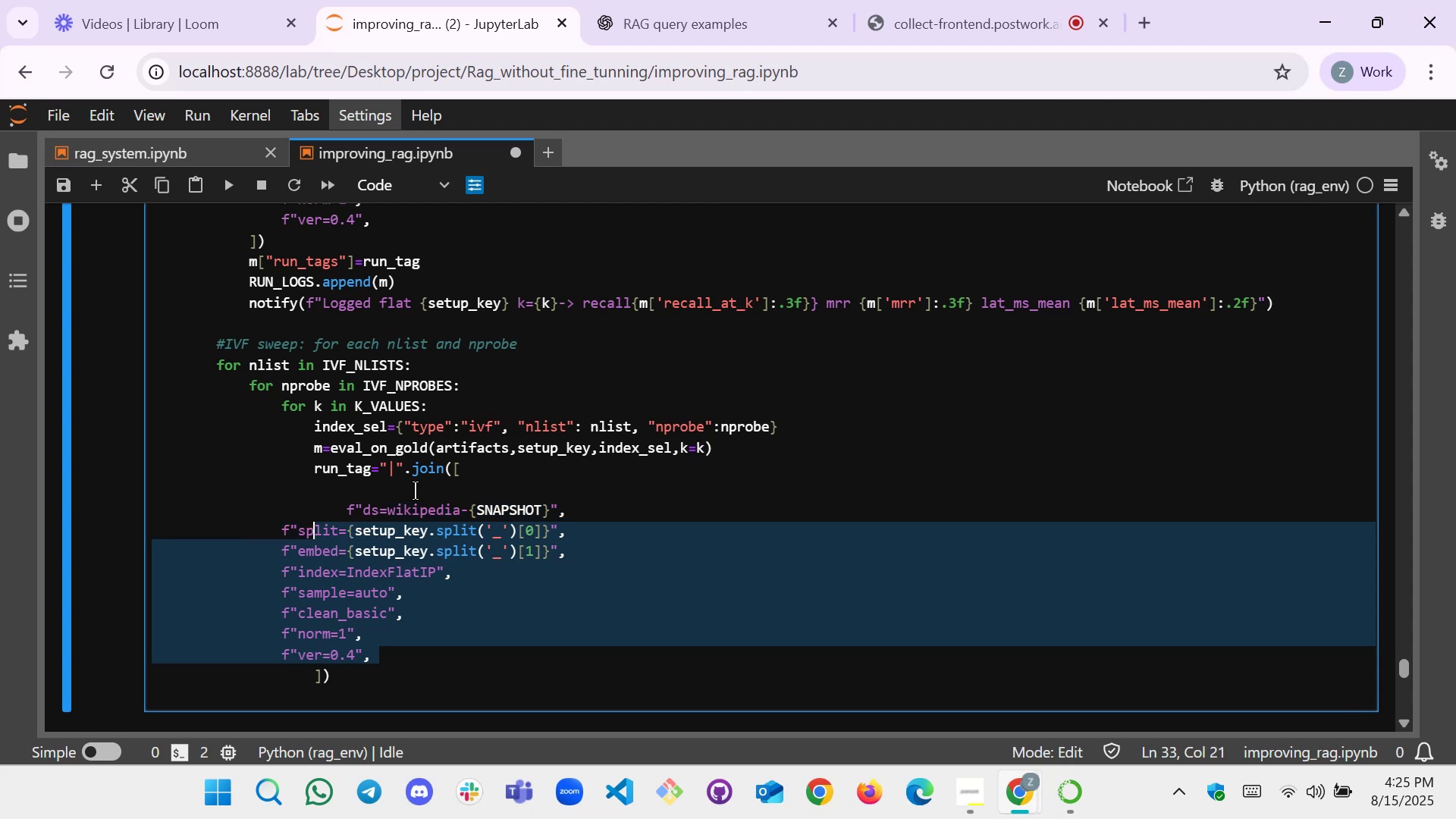 
key(Shift+ArrowLeft)
 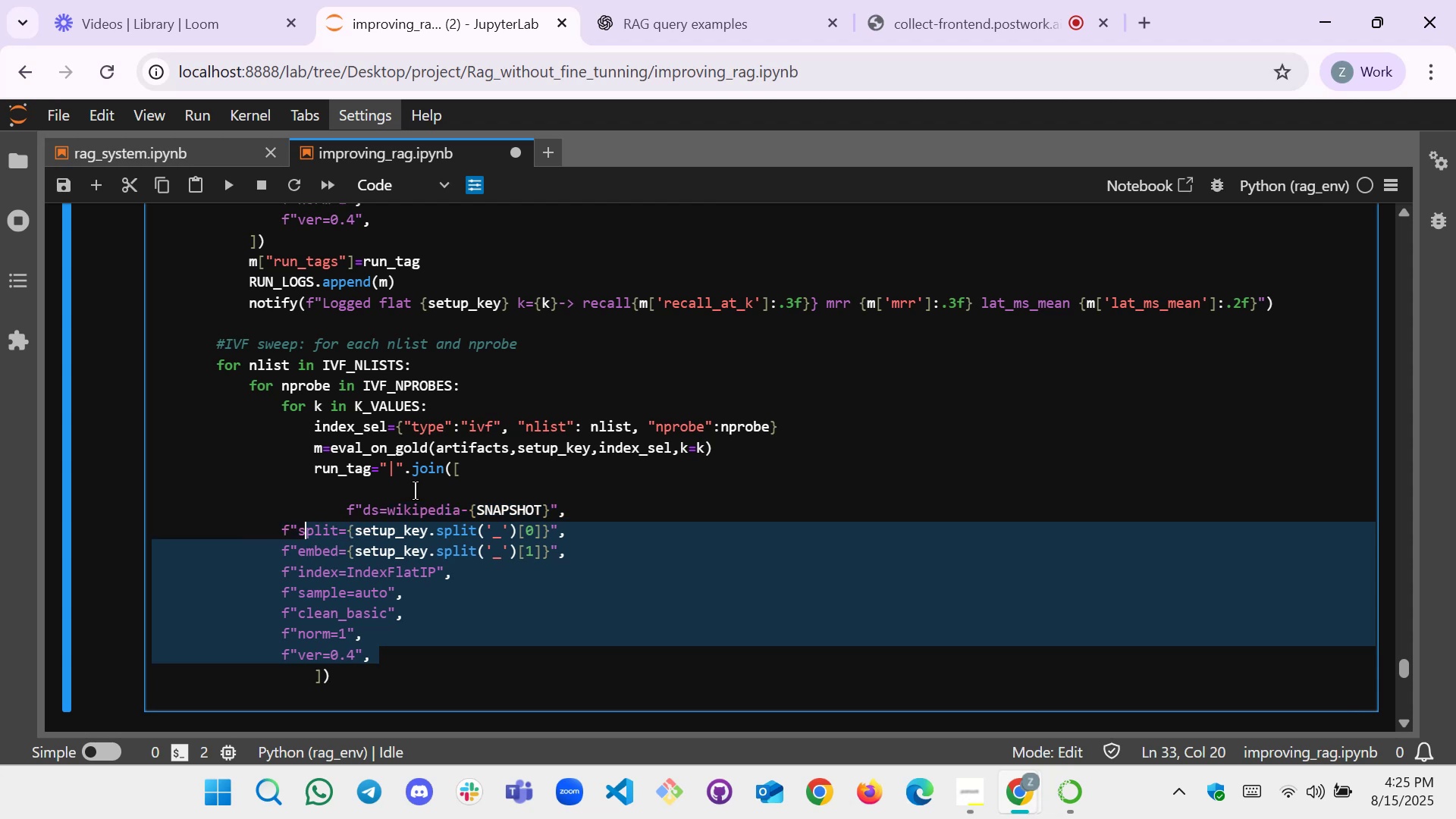 
key(Shift+ArrowLeft)
 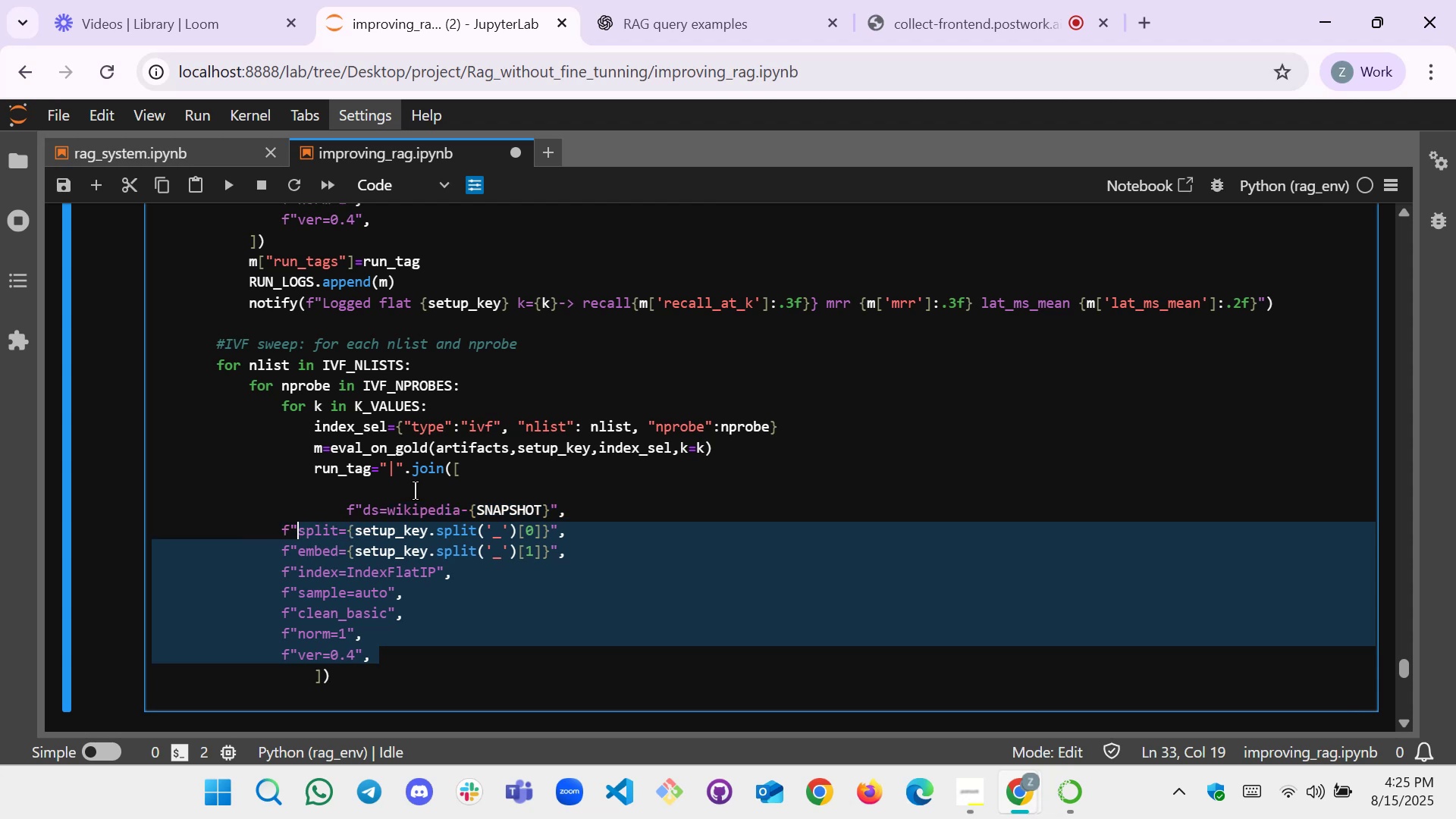 
key(Shift+ArrowLeft)
 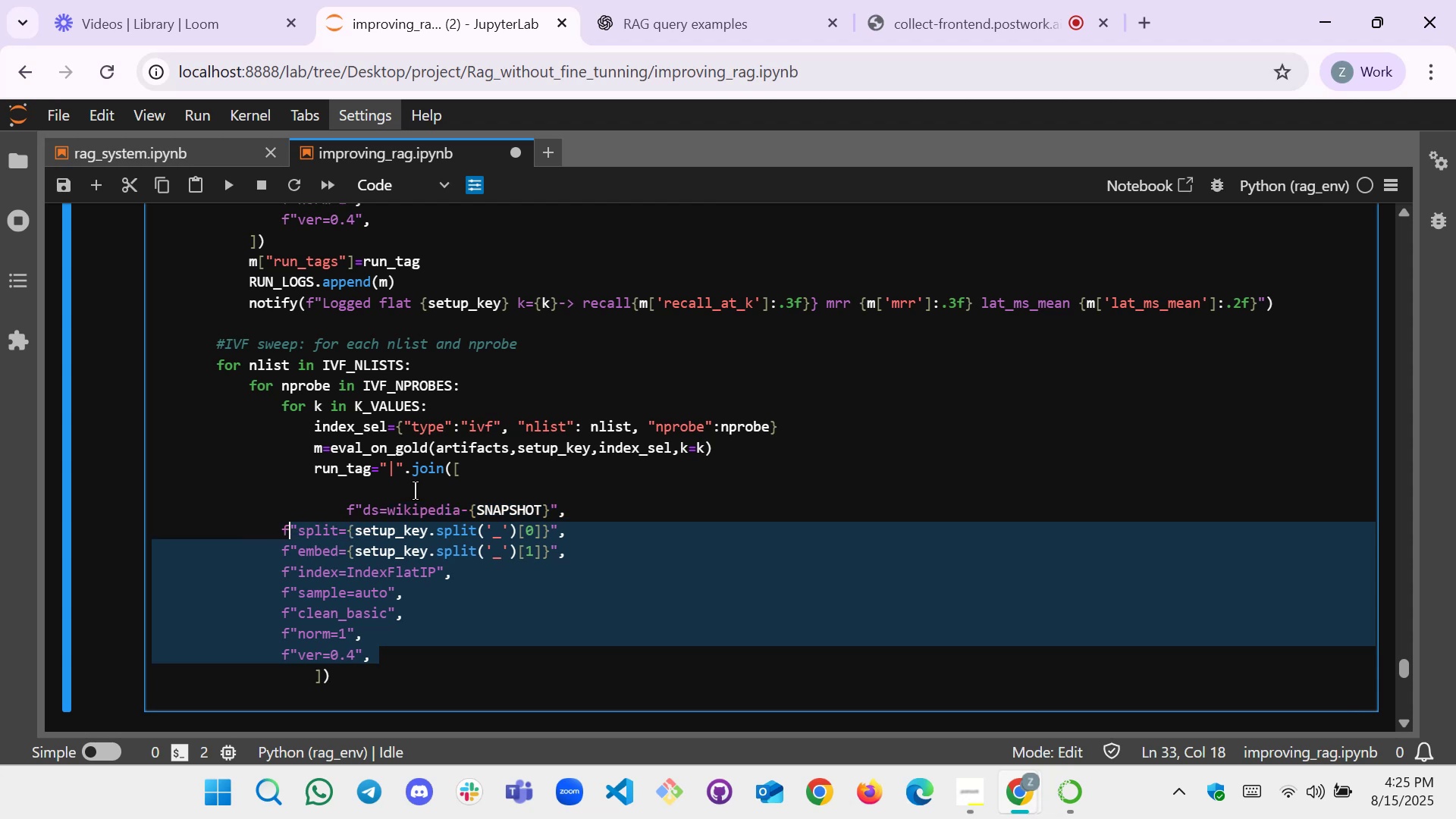 
key(Shift+ArrowLeft)
 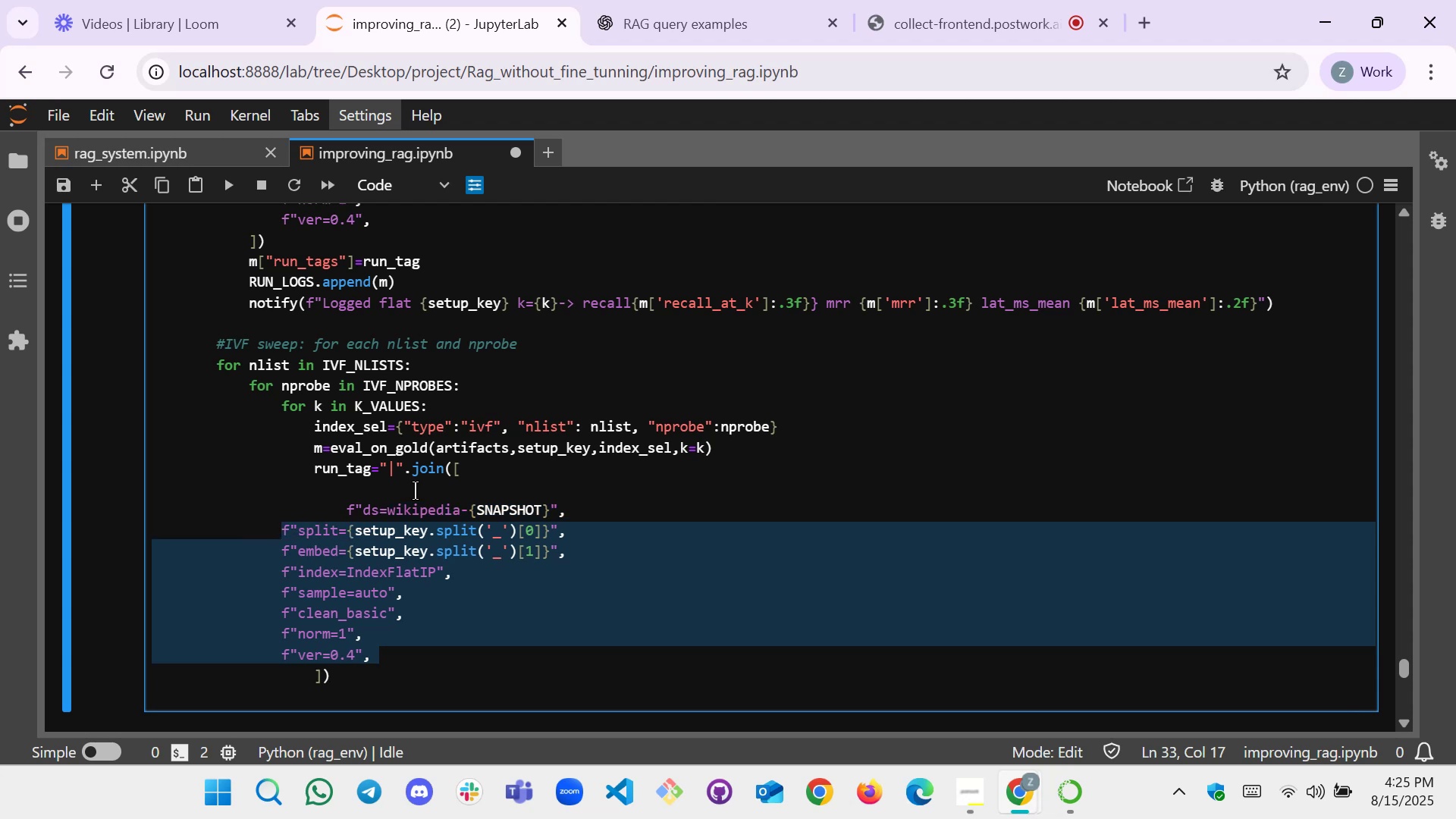 
key(Tab)
 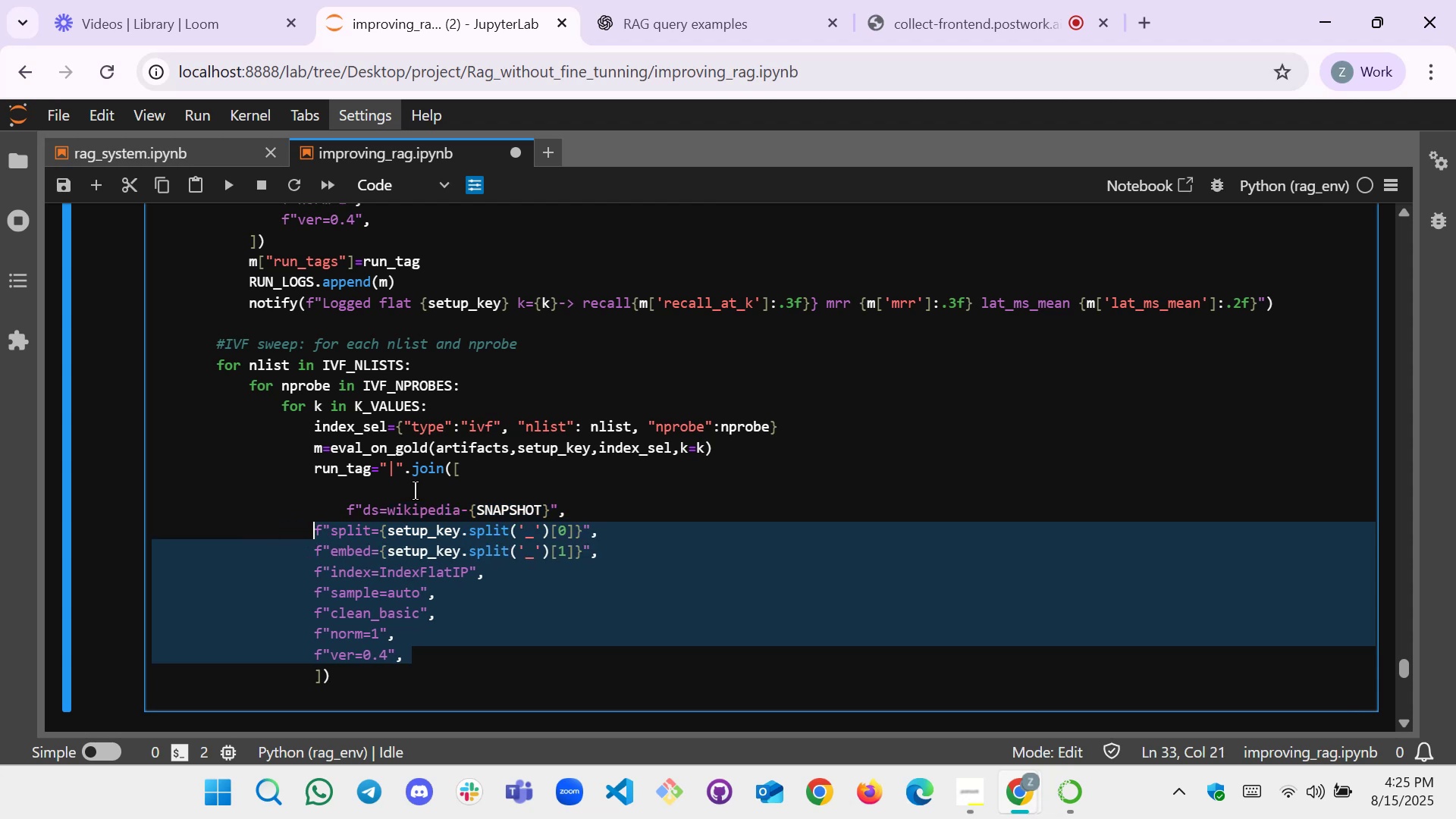 
key(Tab)
 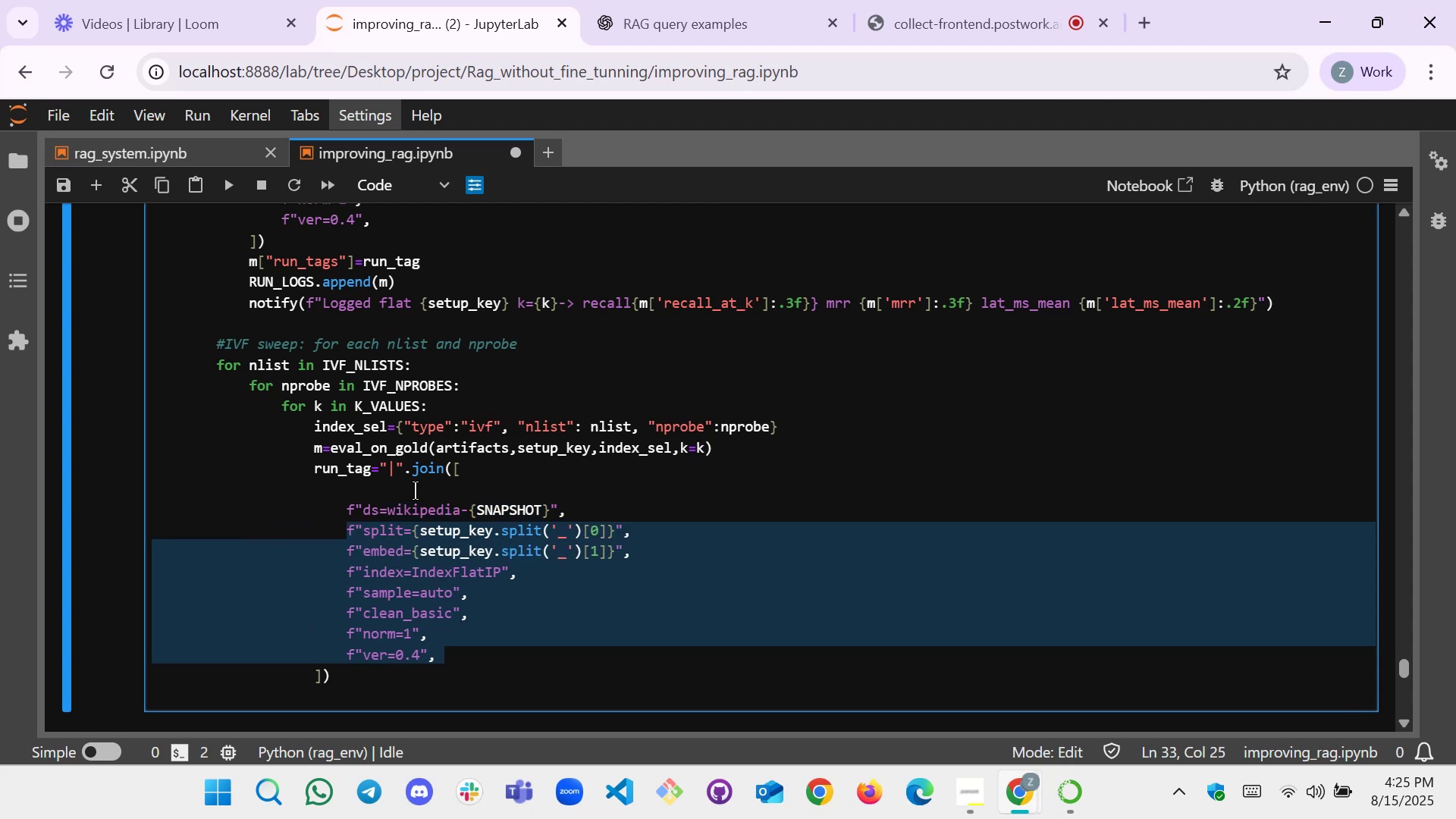 
key(ArrowDown)
 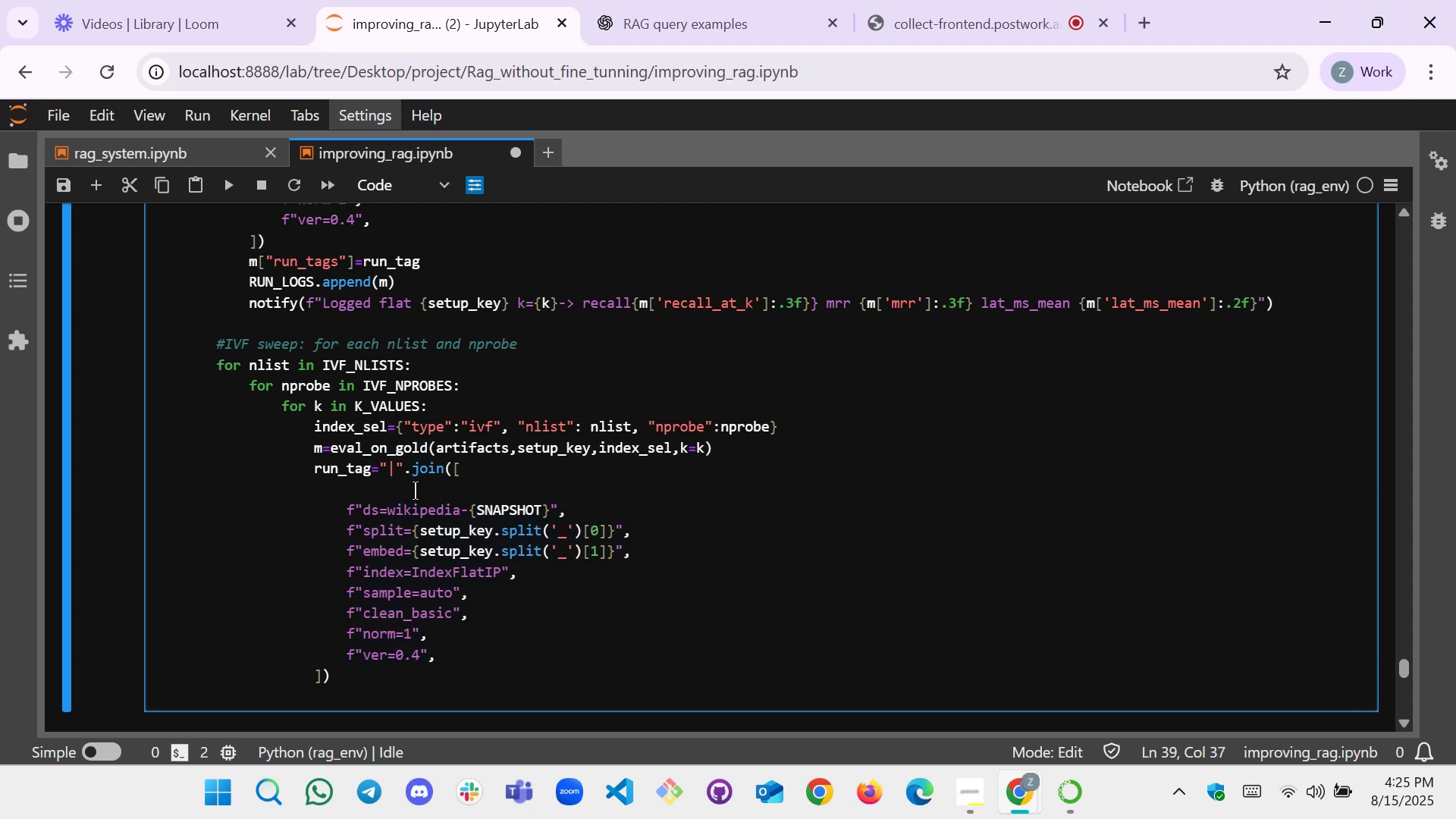 
key(ArrowDown)
 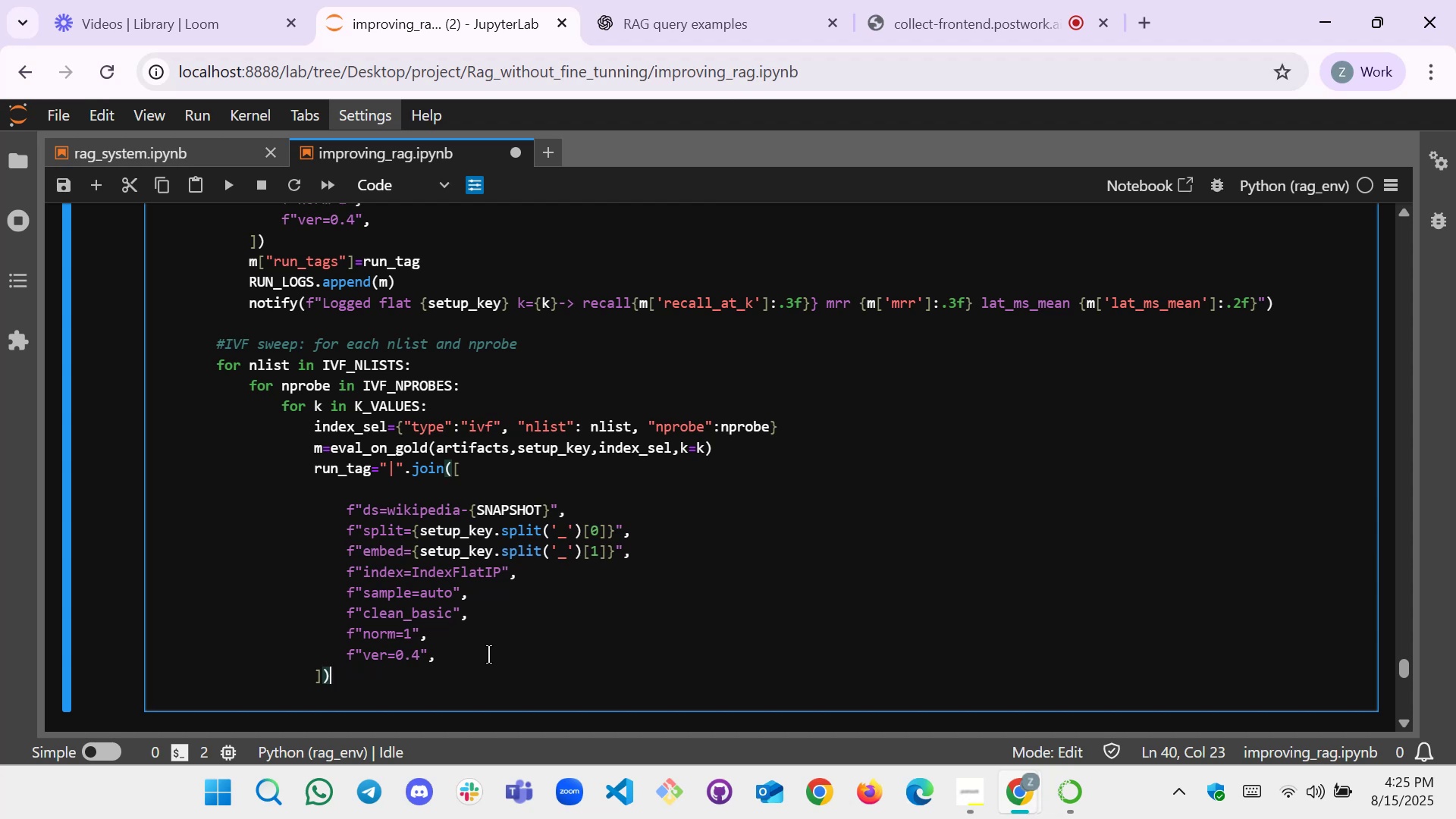 
wait(7.0)
 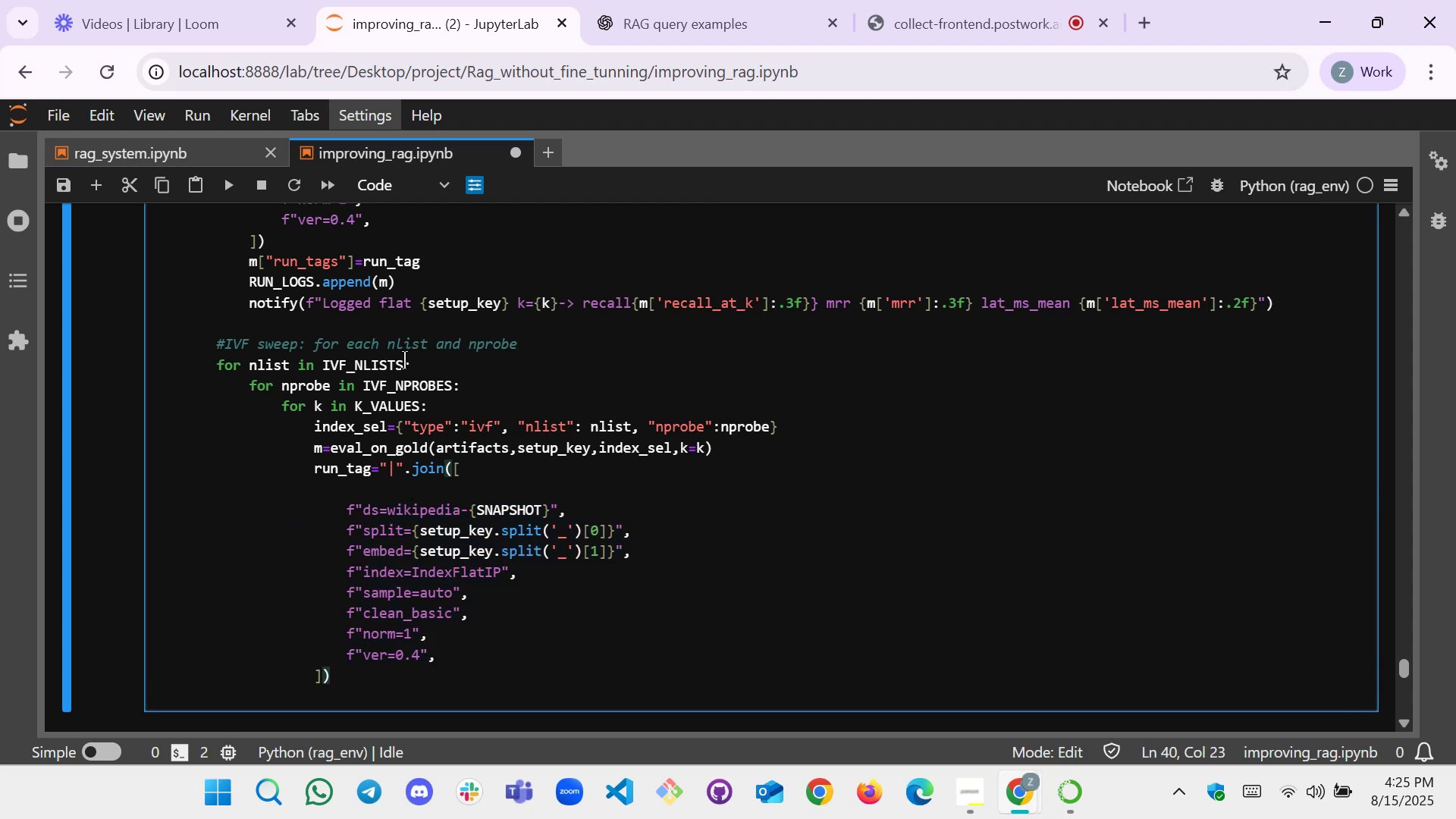 
scroll: coordinate [523, 638], scroll_direction: down, amount: 1.0
 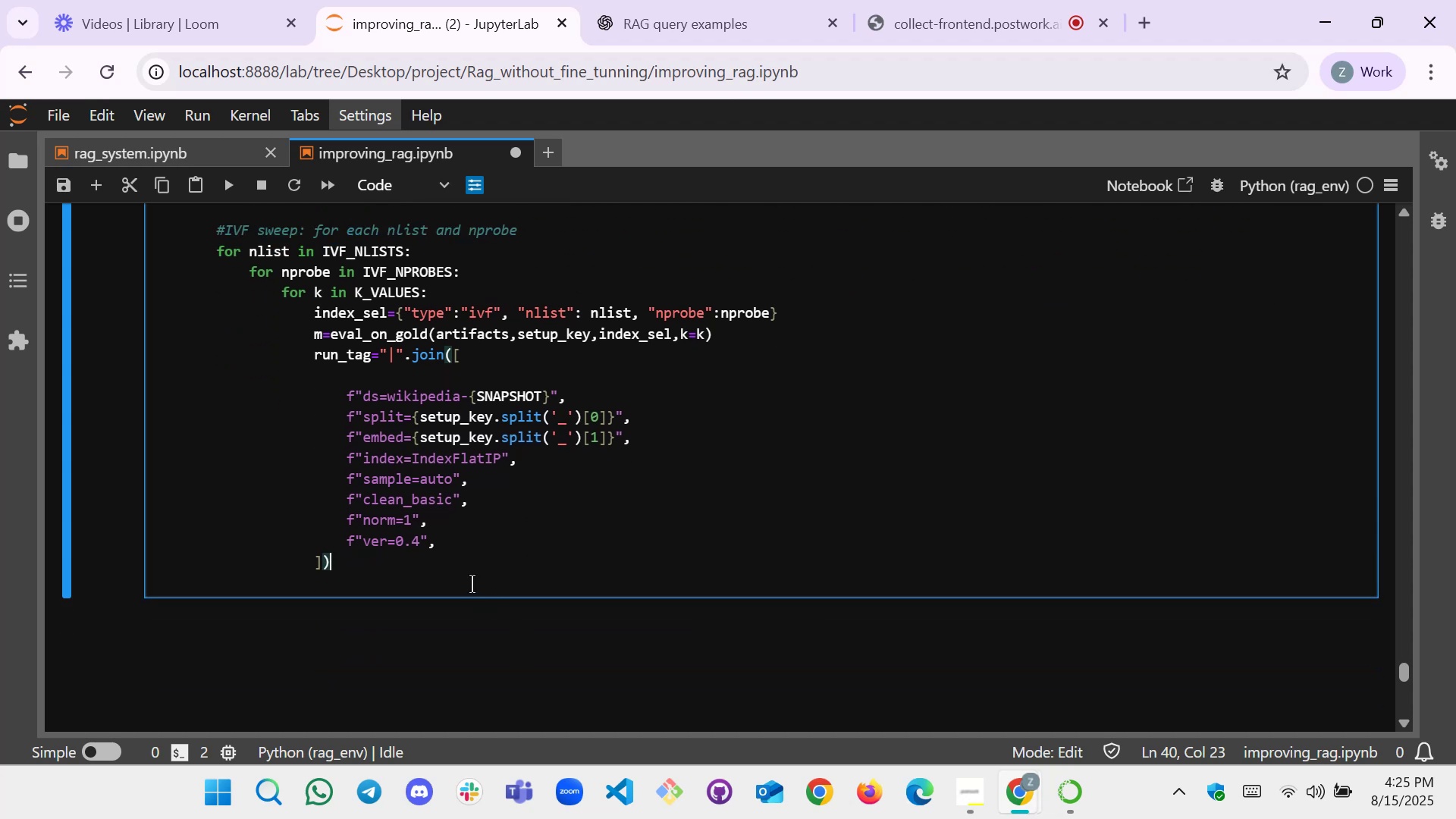 
left_click([463, 573])
 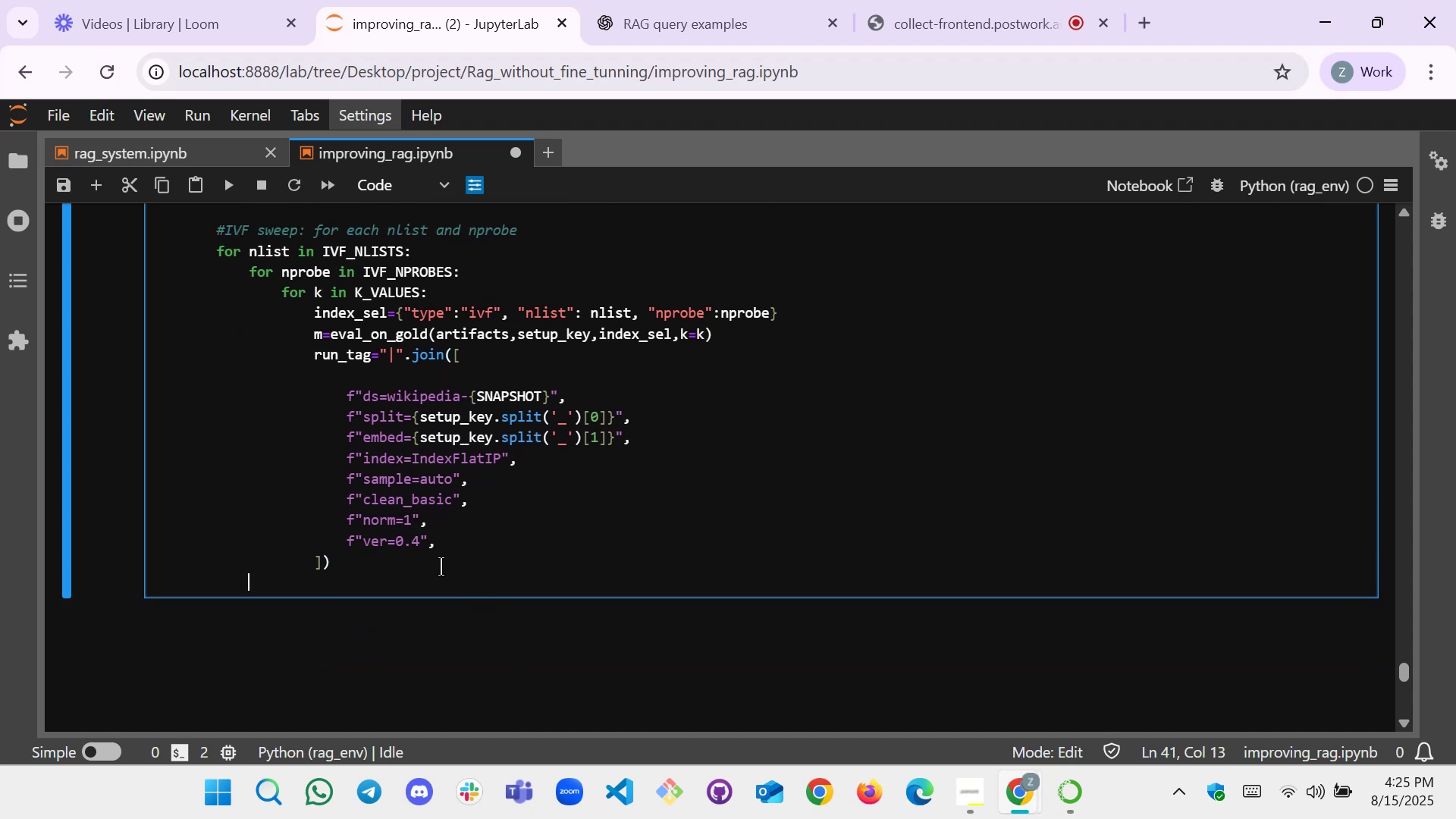 
key(Tab)
 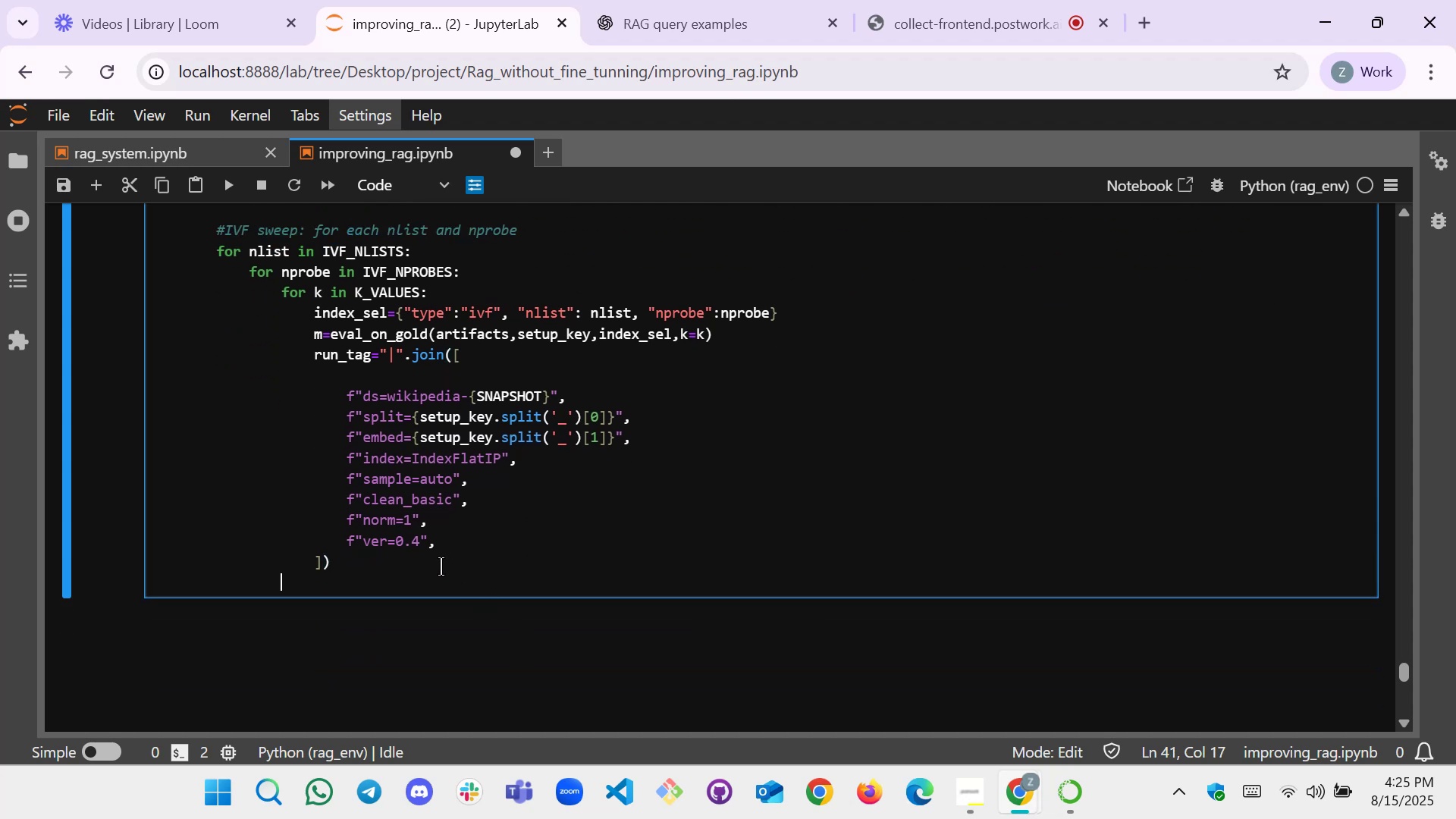 
key(Tab)
 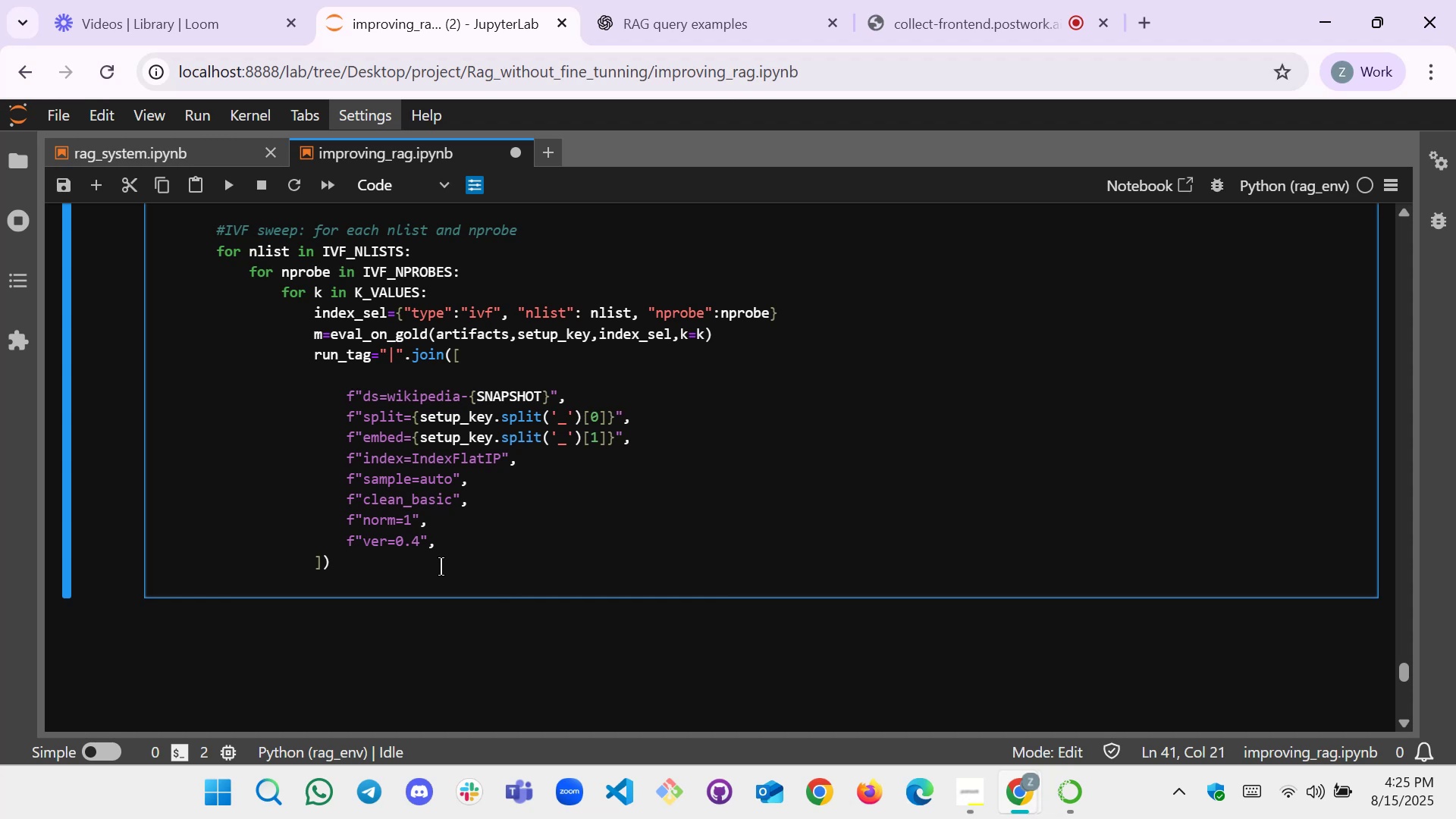 
key(M)
 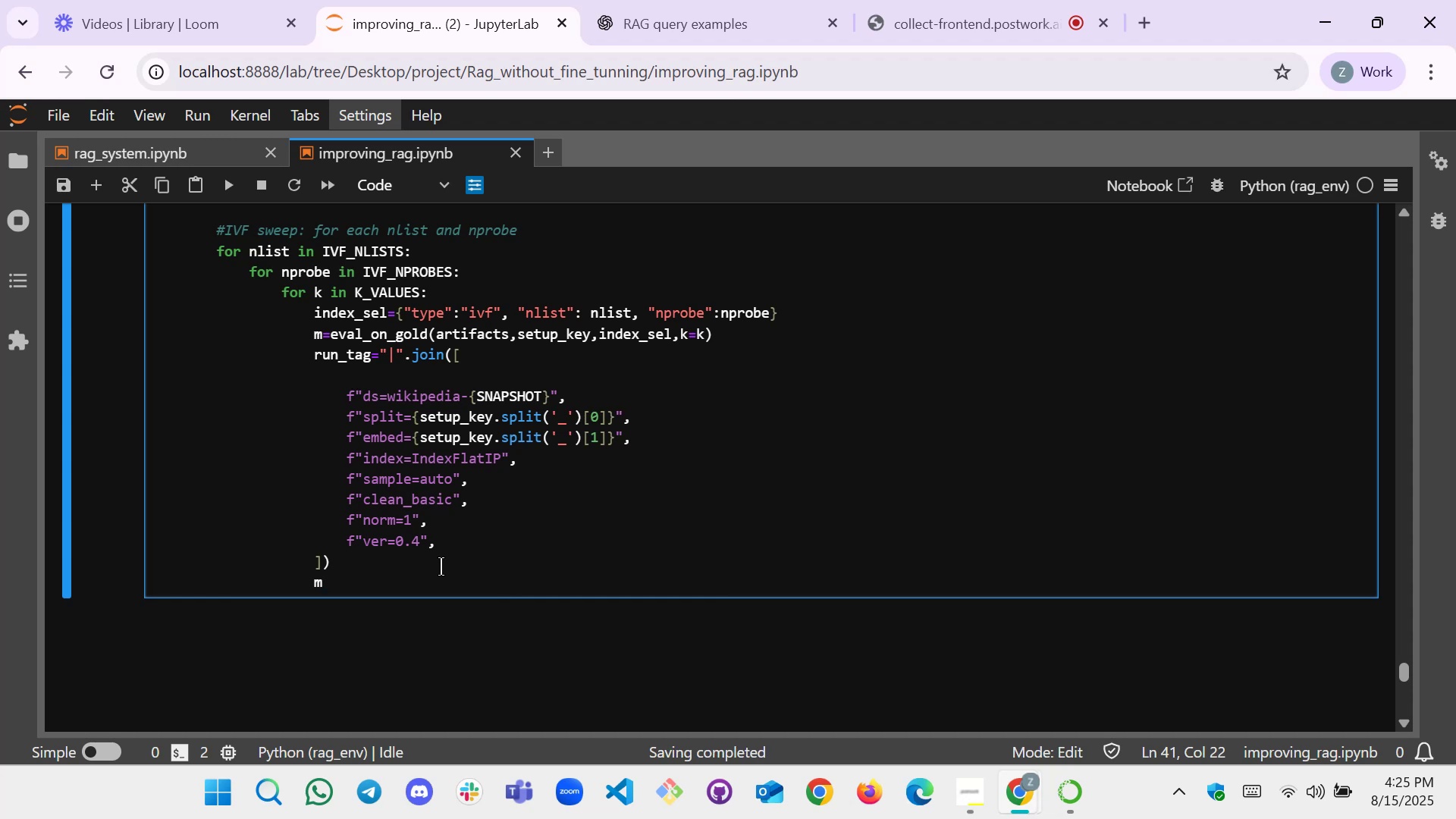 
key(BracketLeft)
 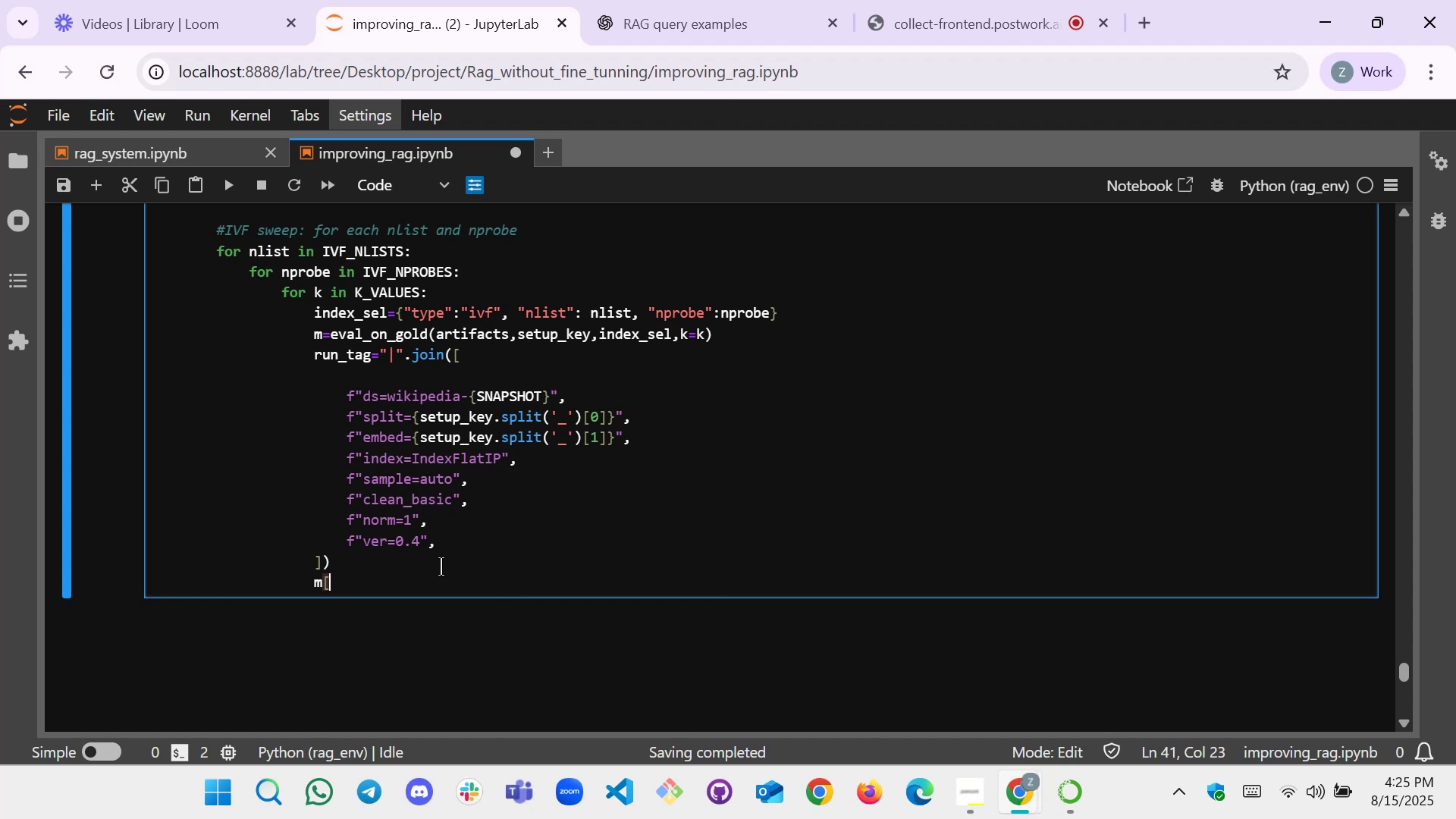 
key(BracketRight)
 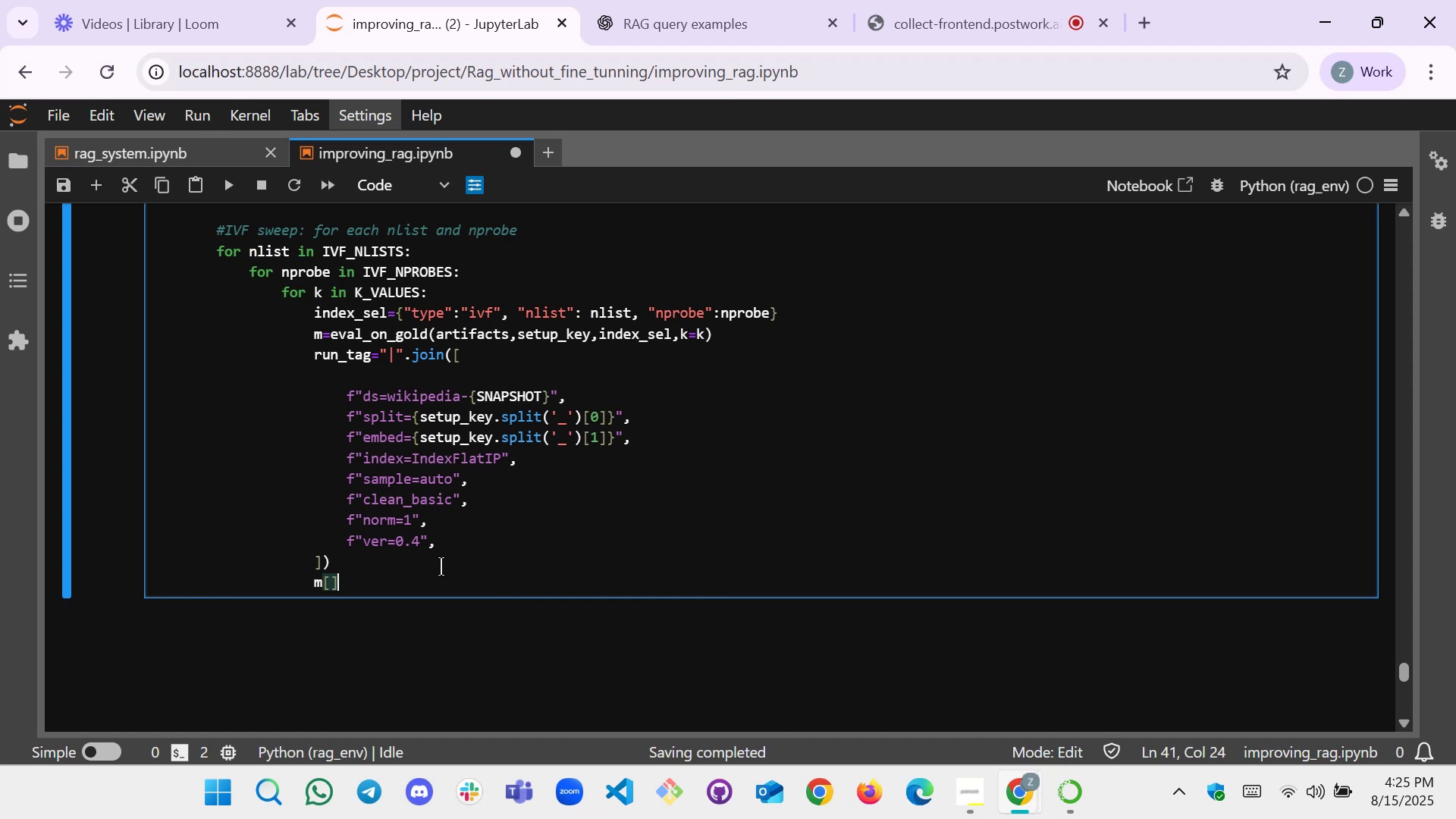 
key(ArrowLeft)
 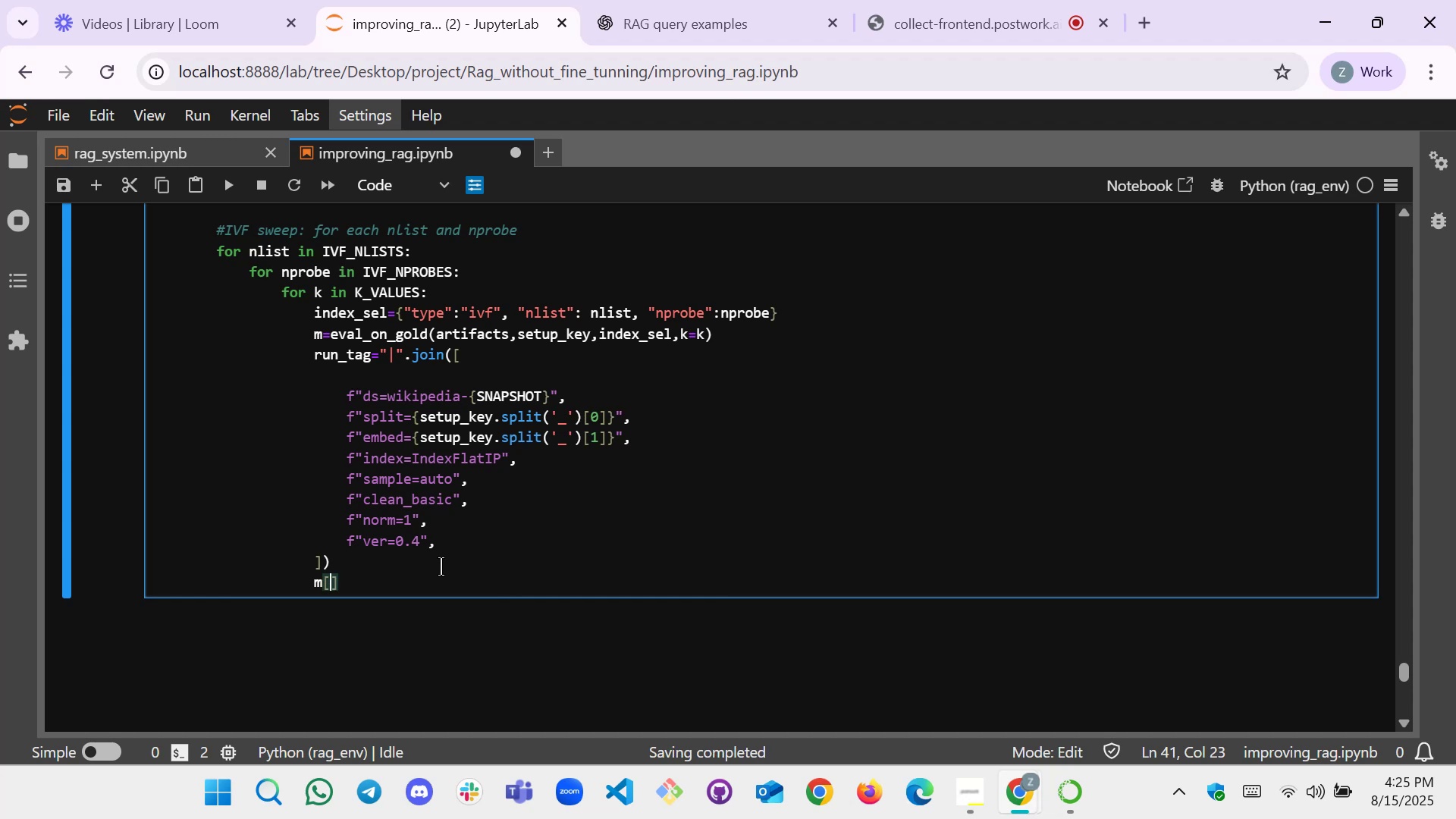 
key(Shift+Quote)
 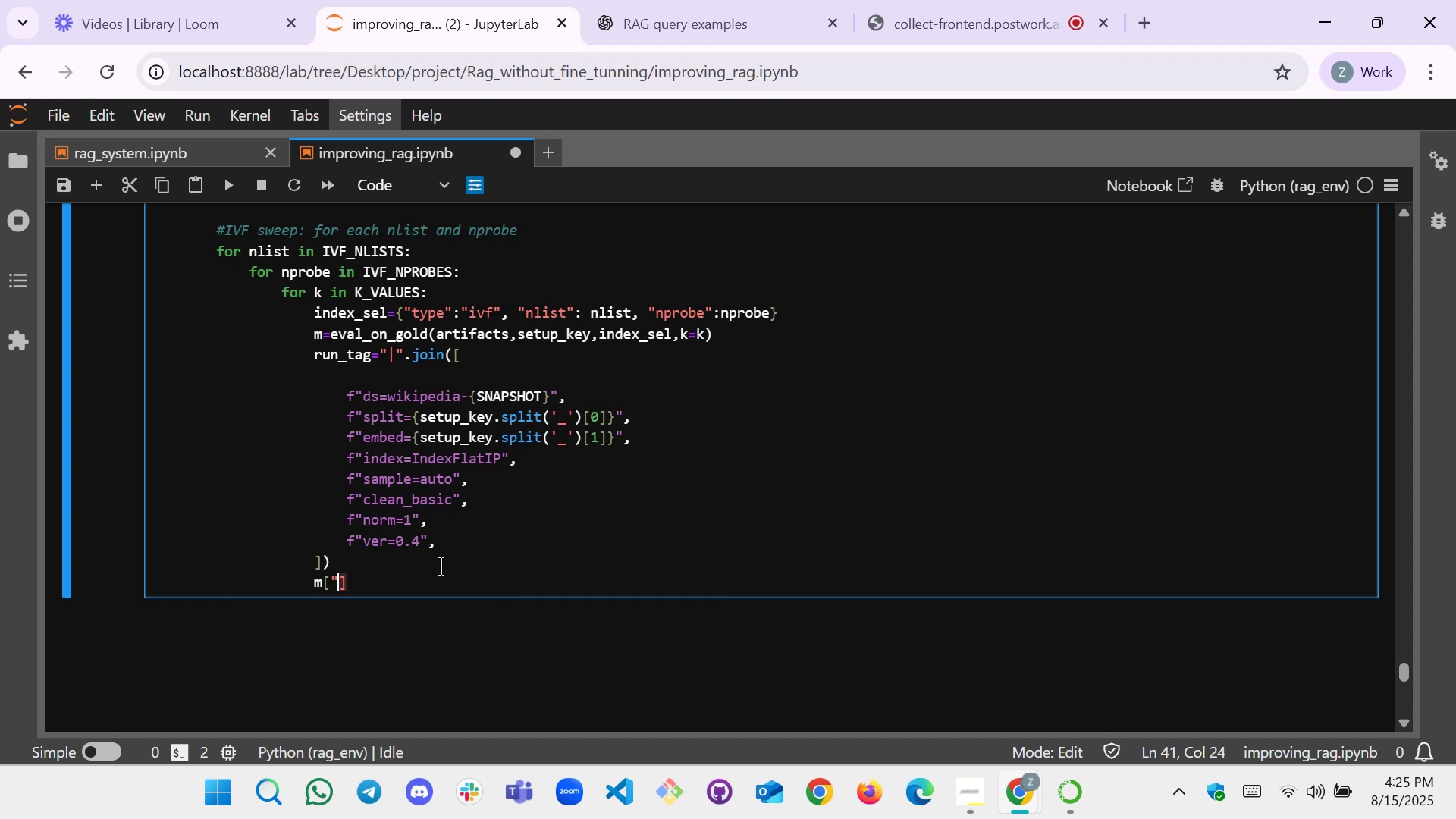 
key(Shift+Quote)
 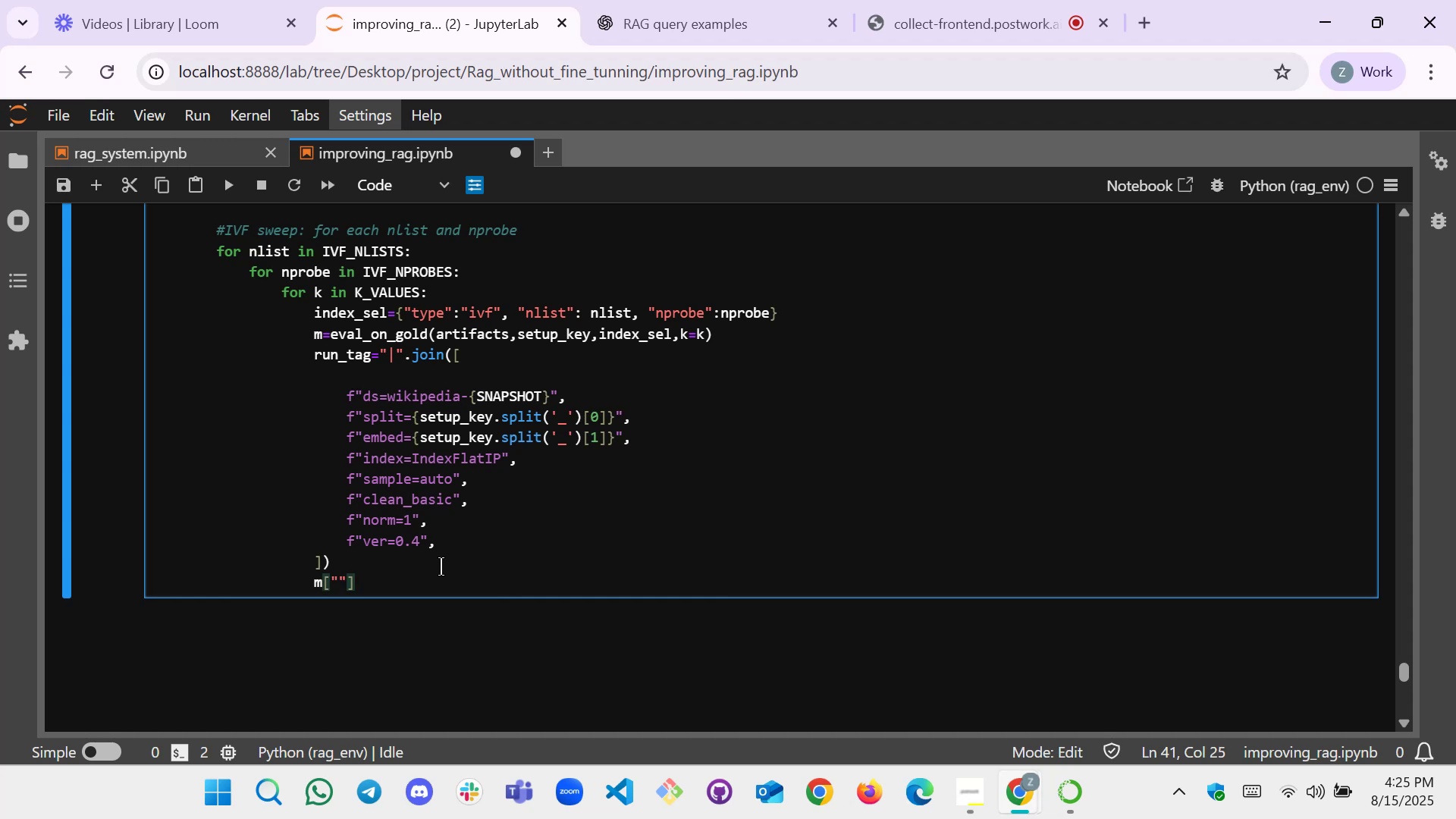 
key(ArrowLeft)
 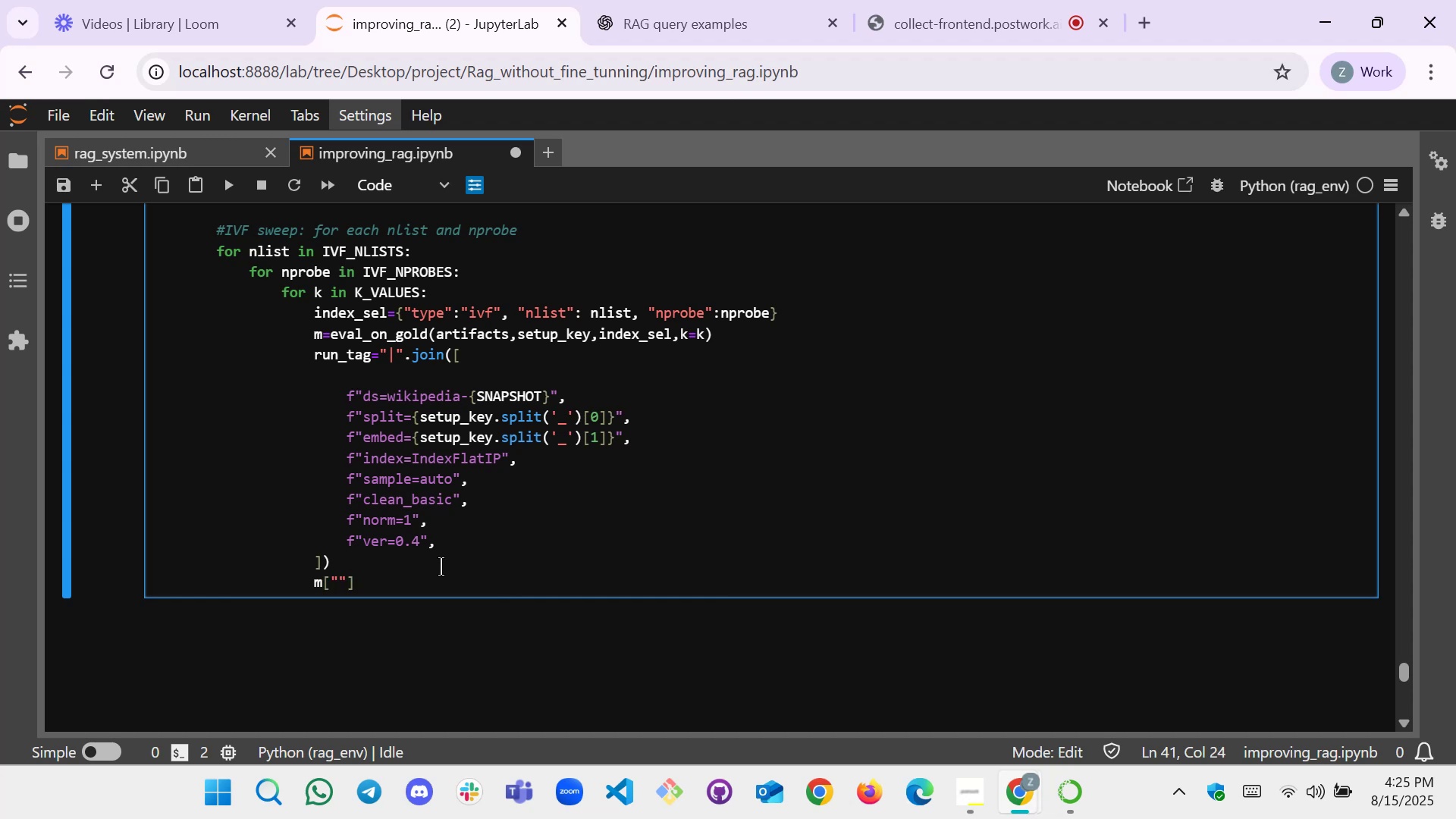 
type(r;n)
key(Backspace)
key(Backspace)
type(un_tag)
 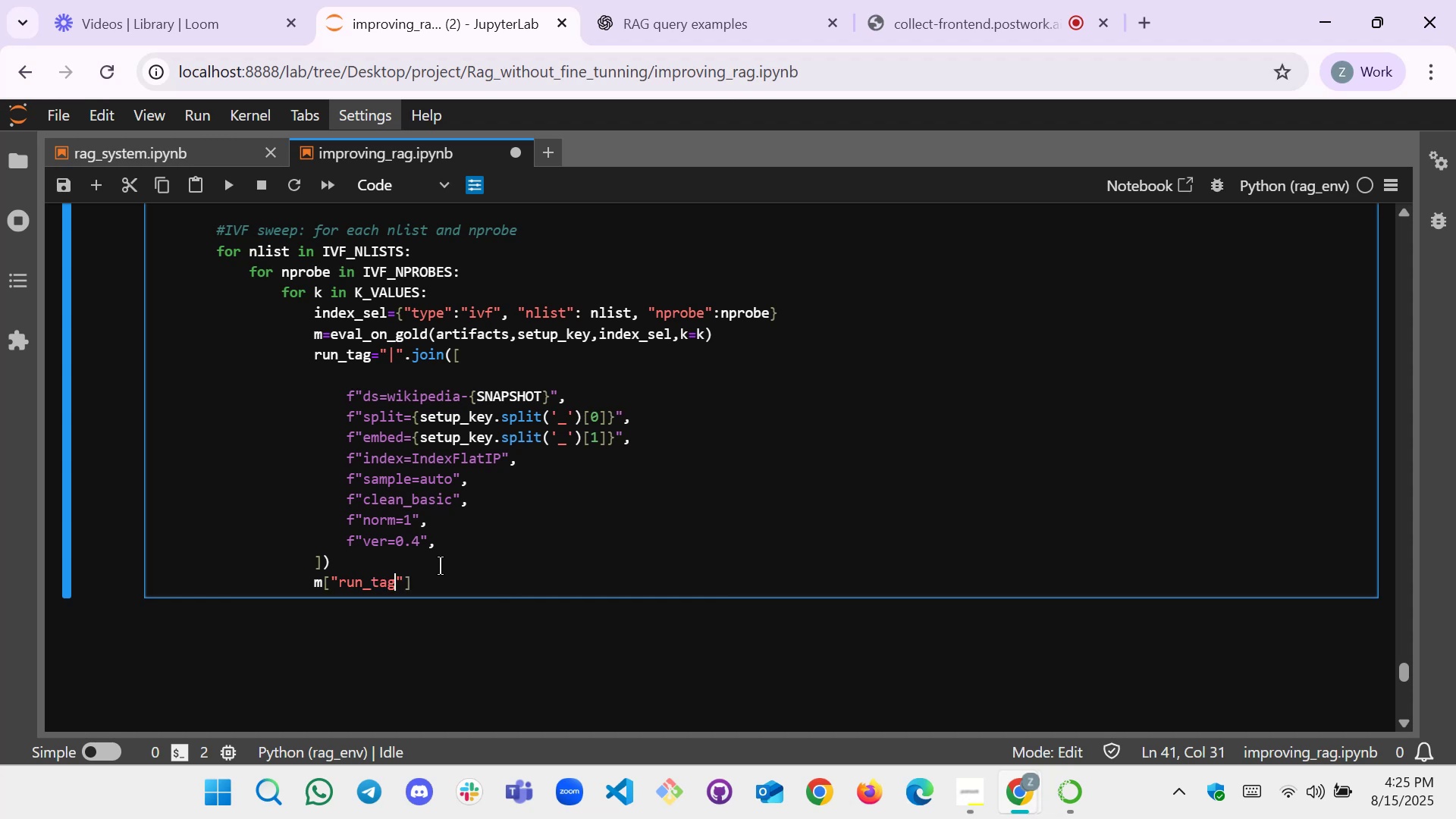 
key(ArrowRight)
 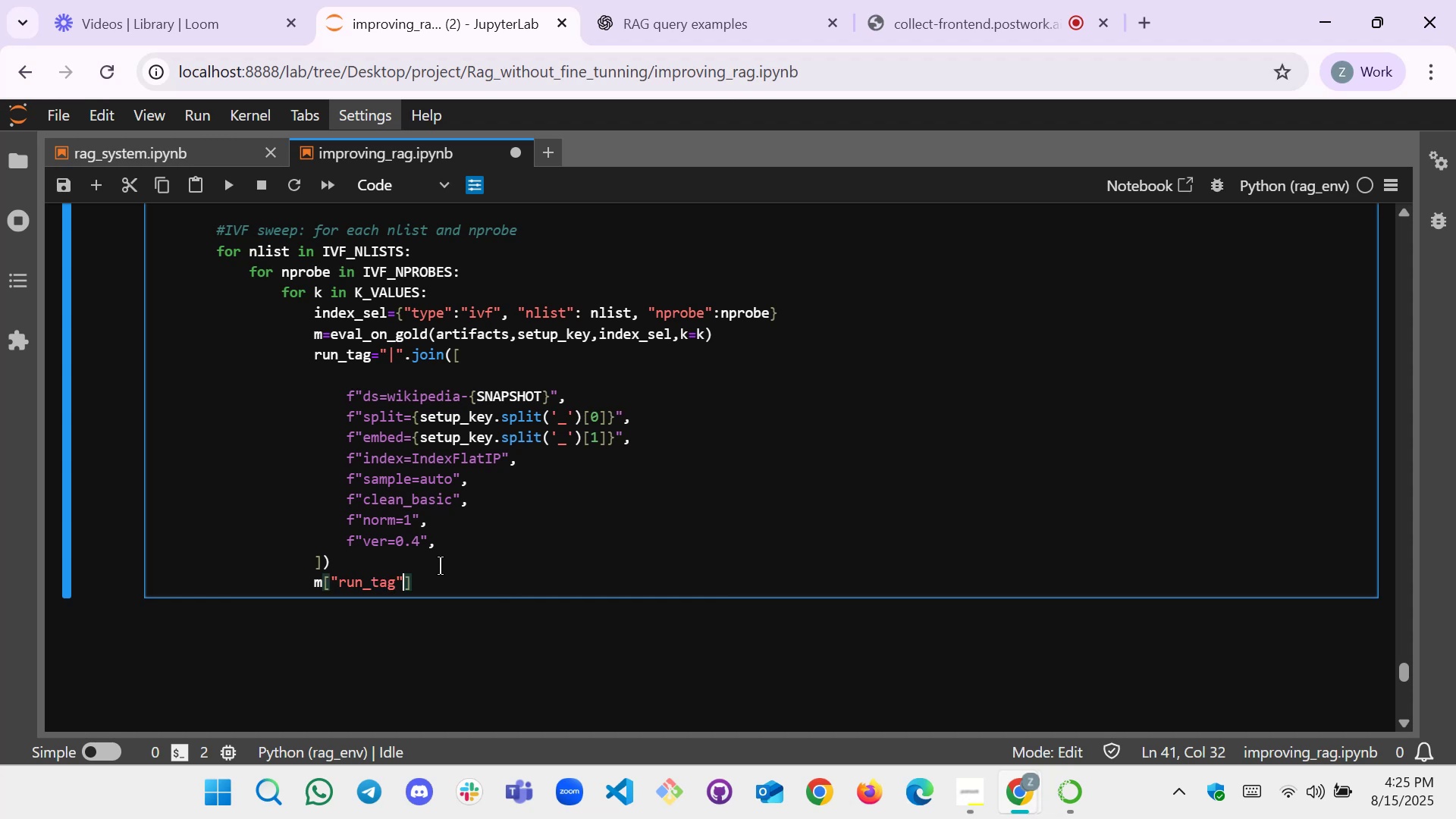 
key(ArrowRight)
 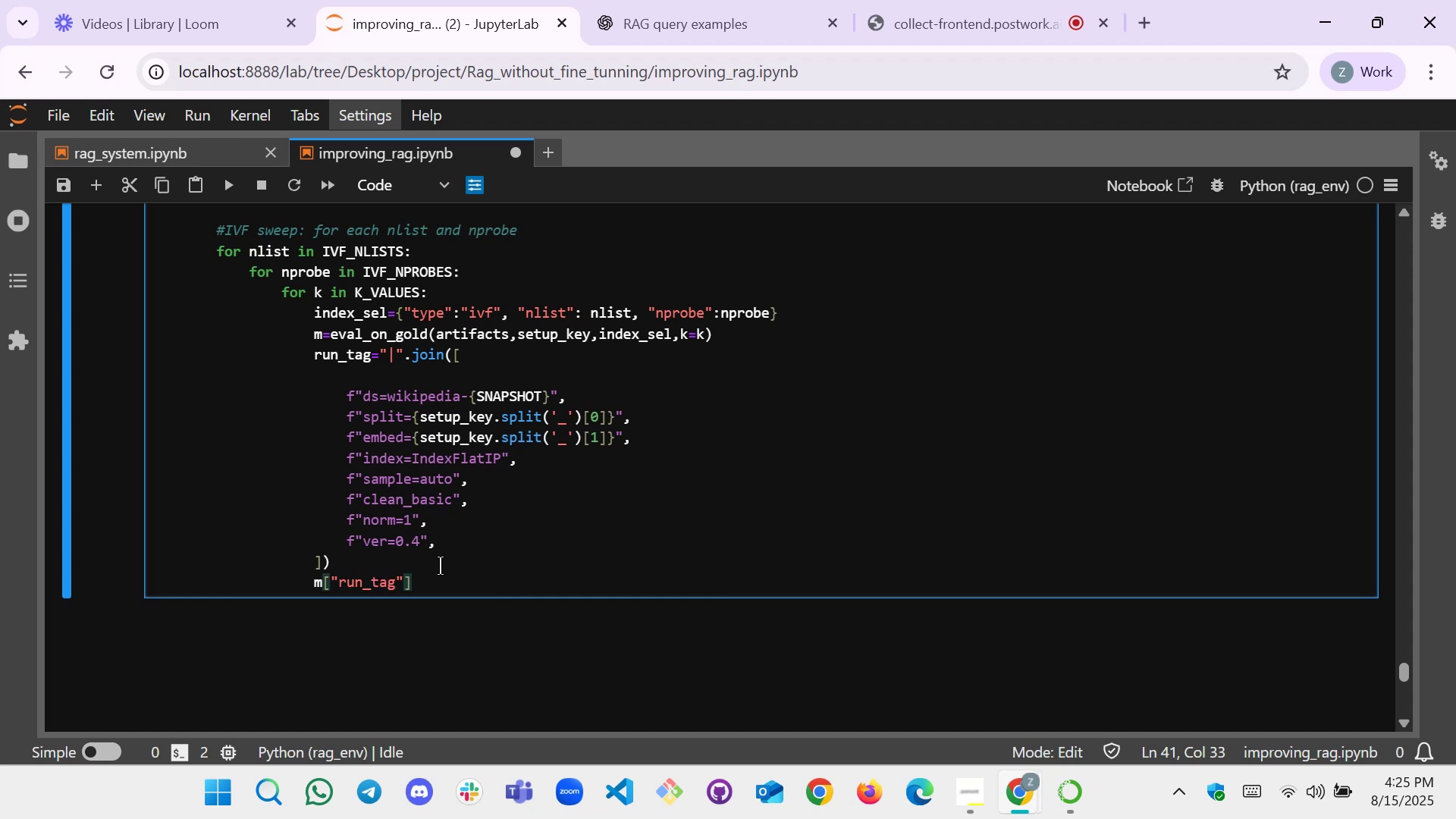 
type(=run_tag)
 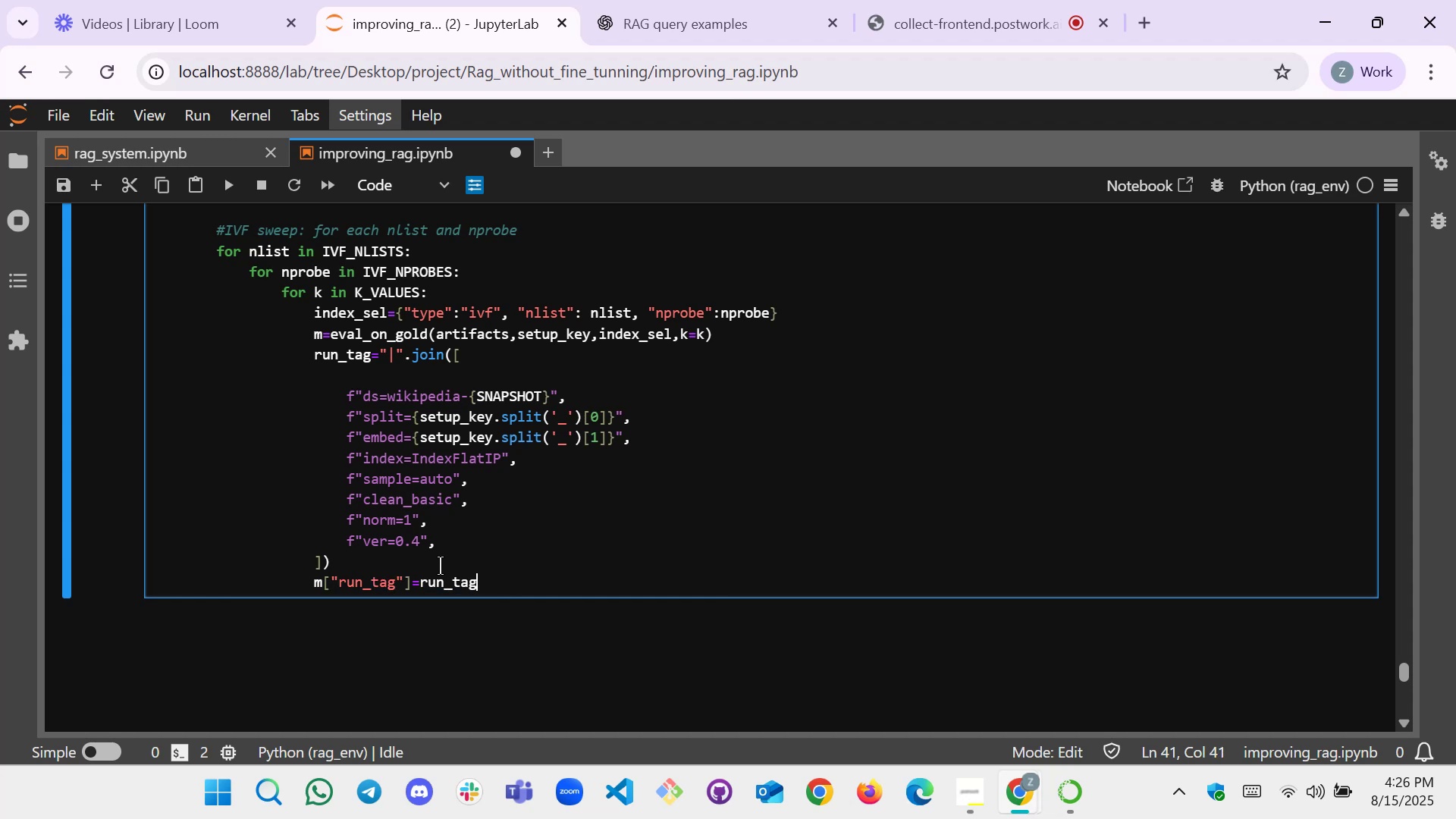 
key(Enter)
 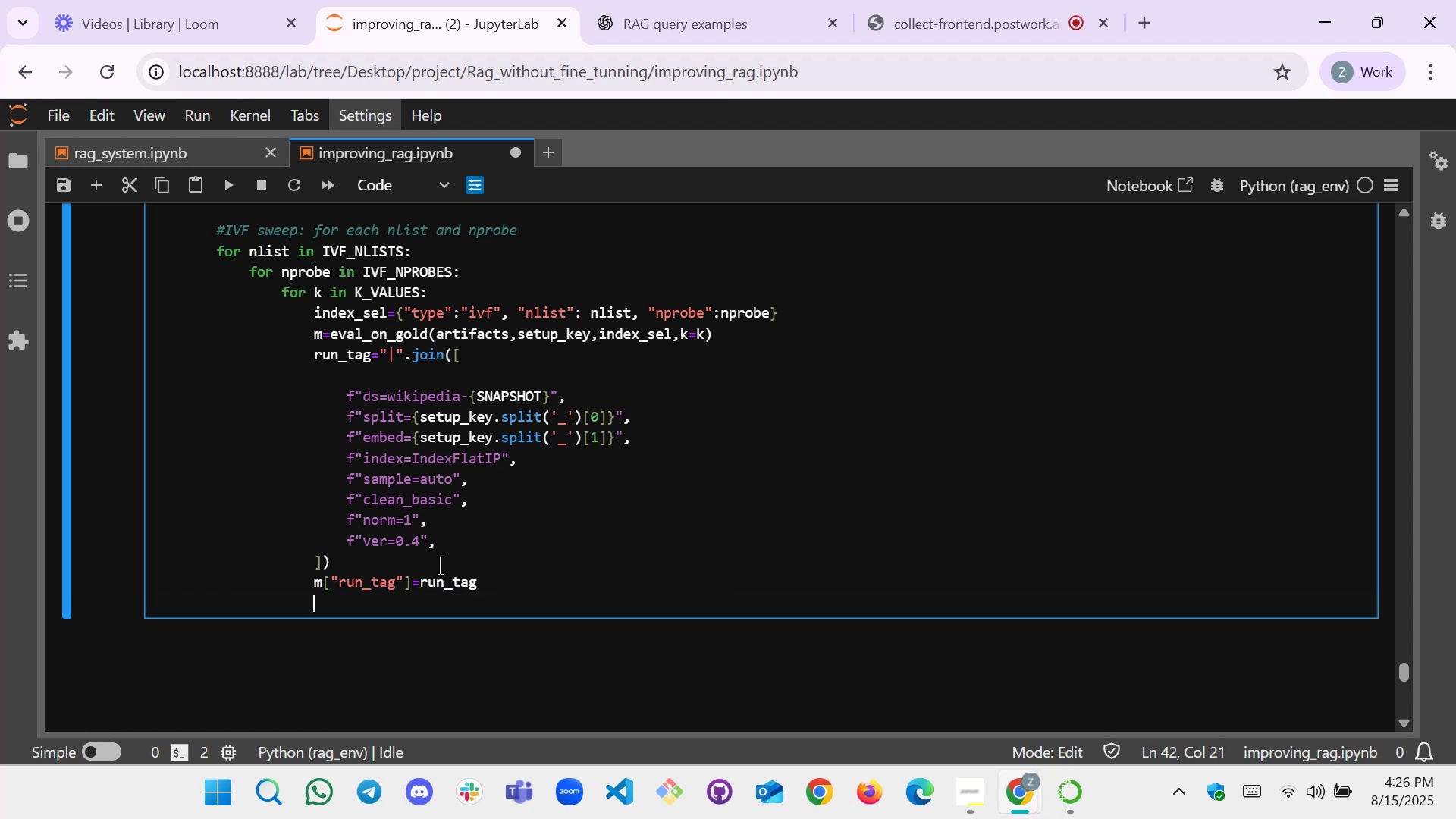 
key(Shift+R)
 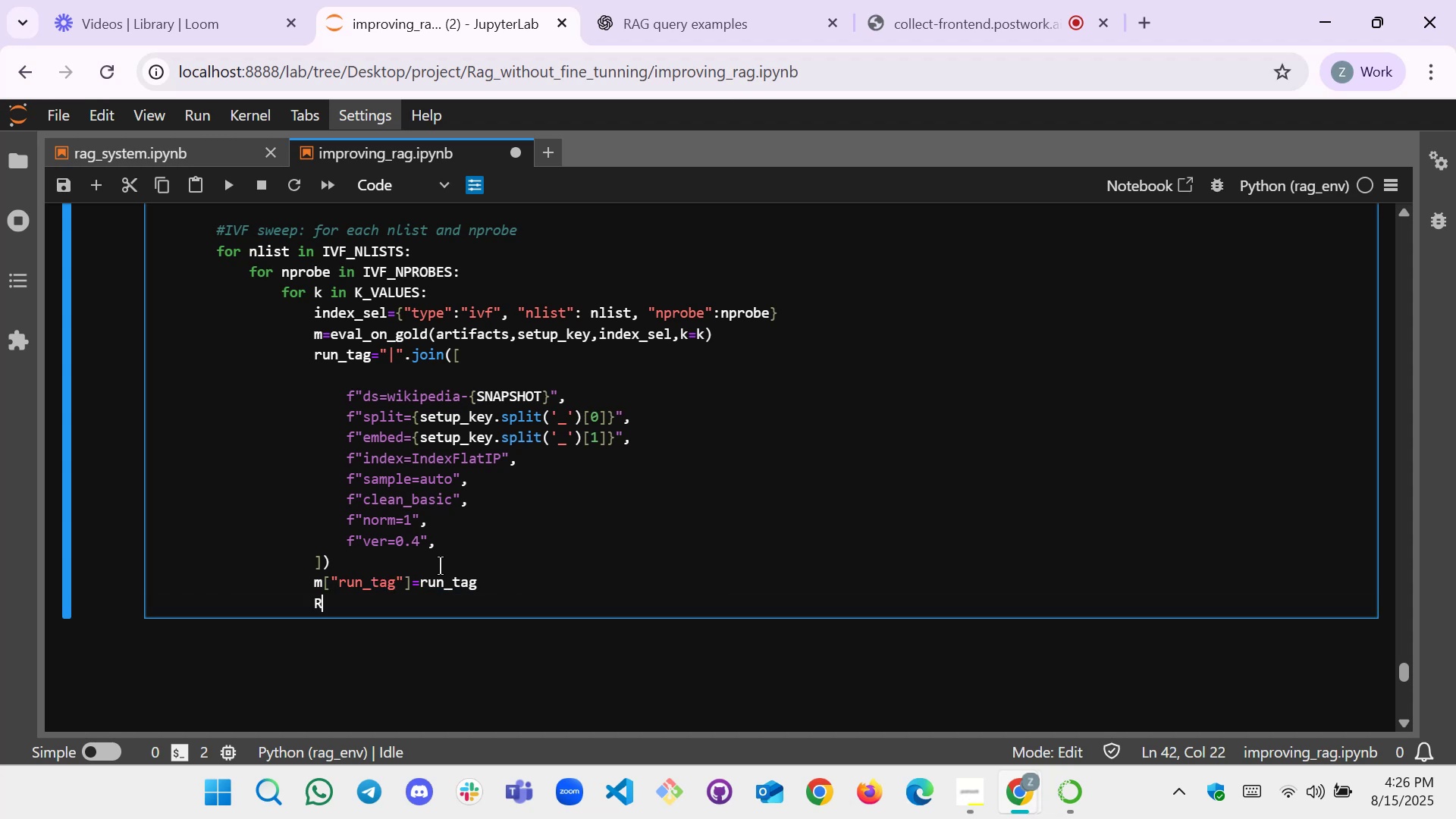 
key(Tab)
 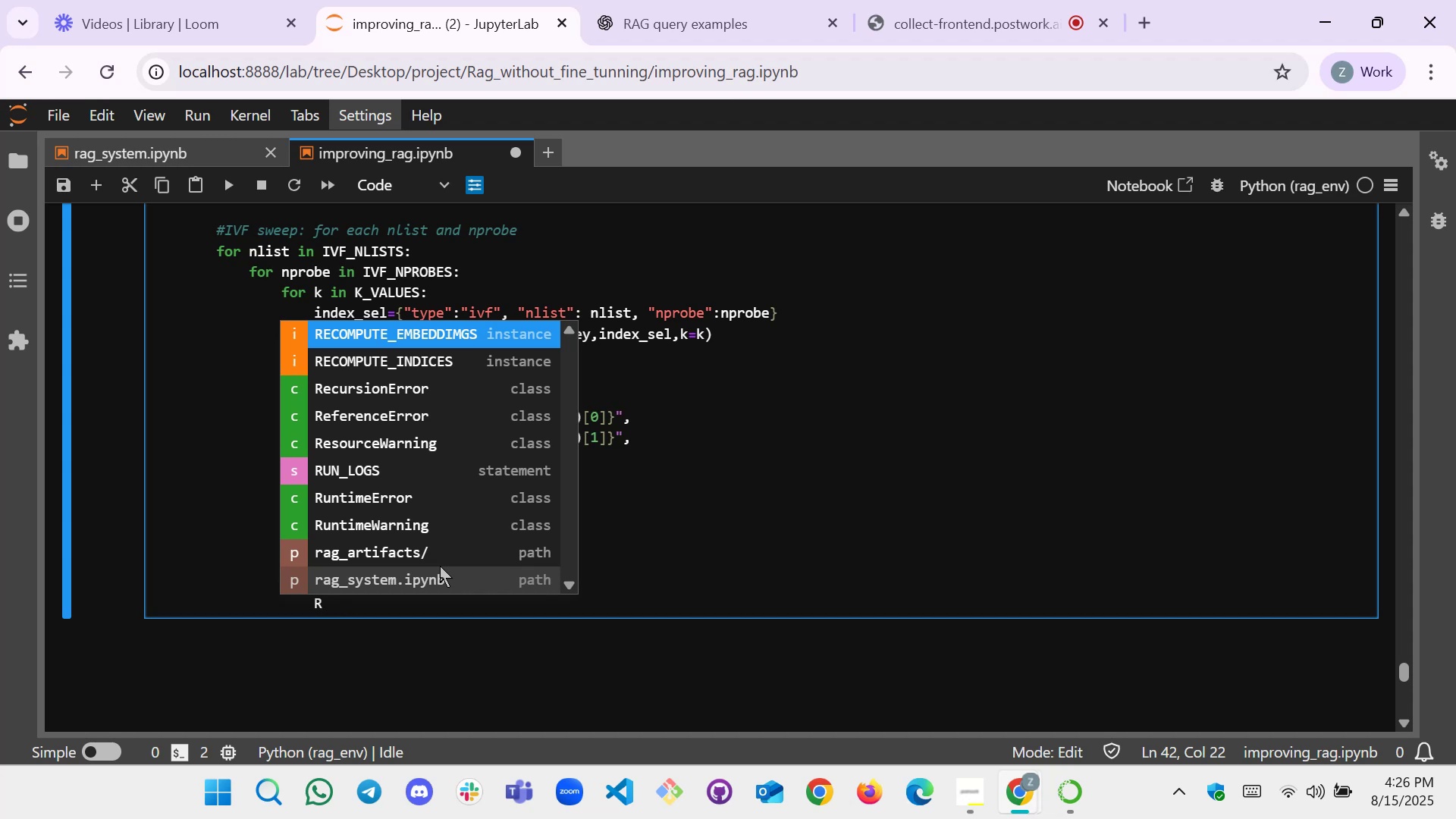 
key(ArrowDown)
 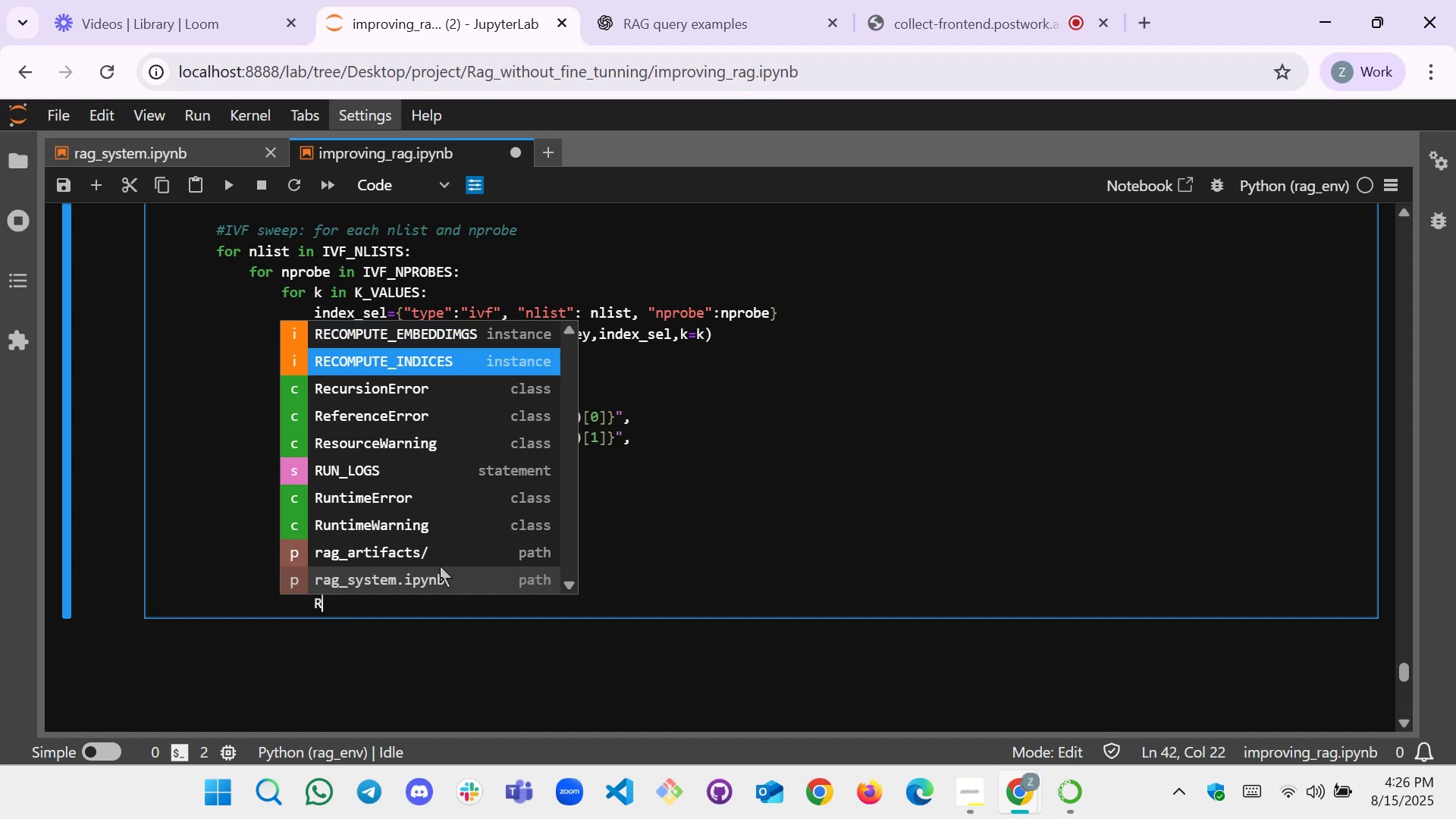 
key(ArrowDown)
 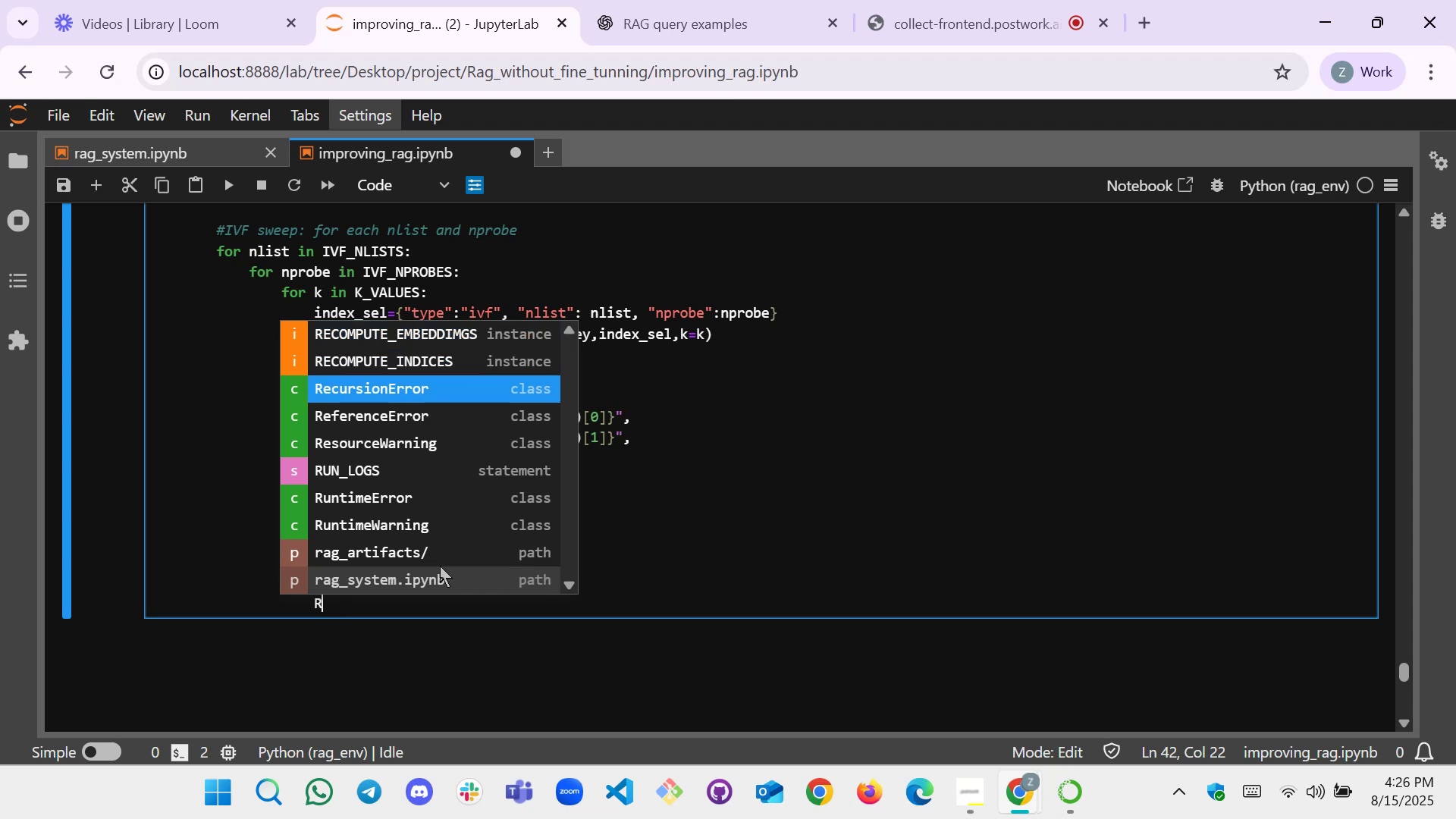 
key(ArrowDown)
 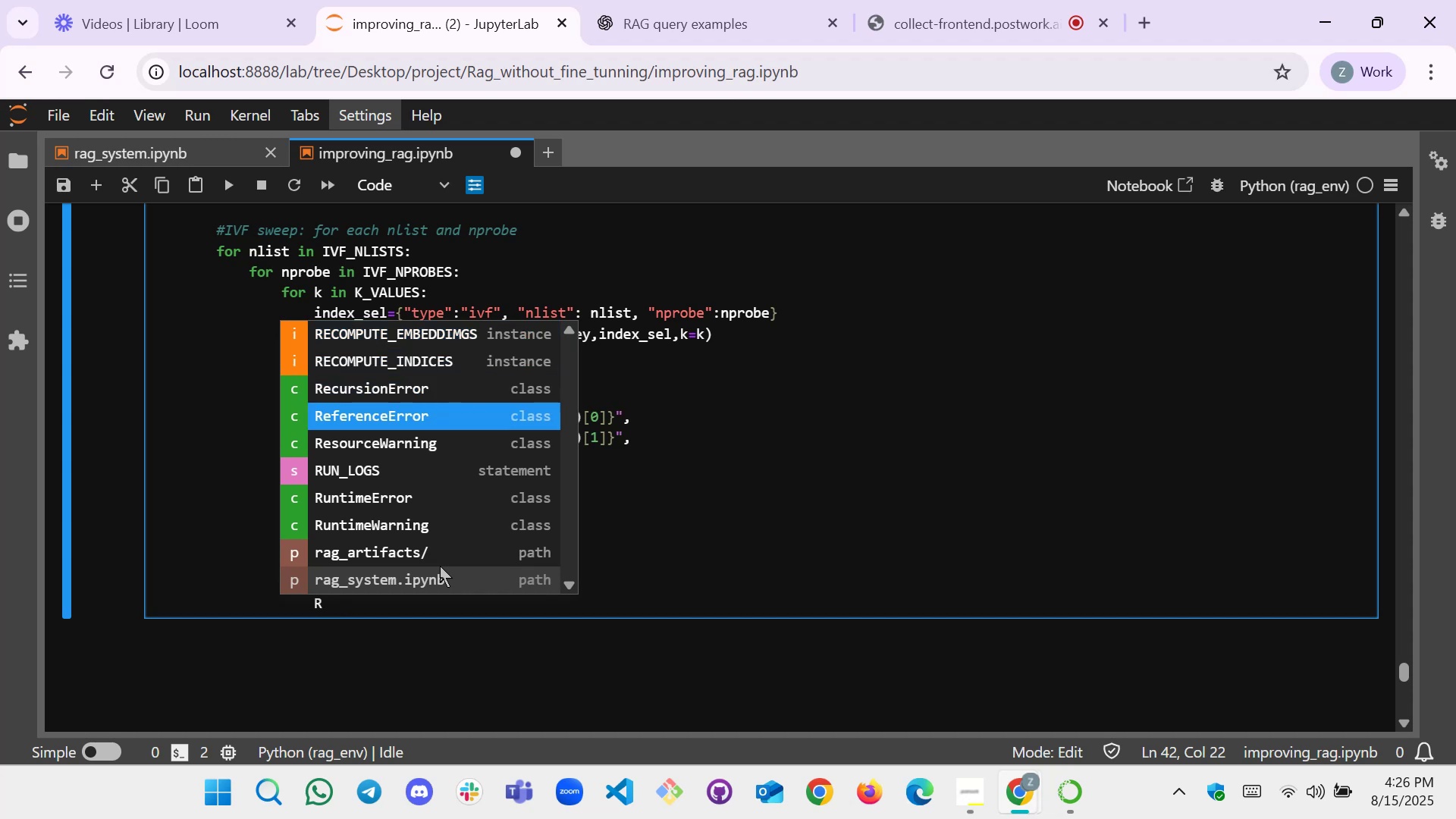 
key(ArrowDown)
 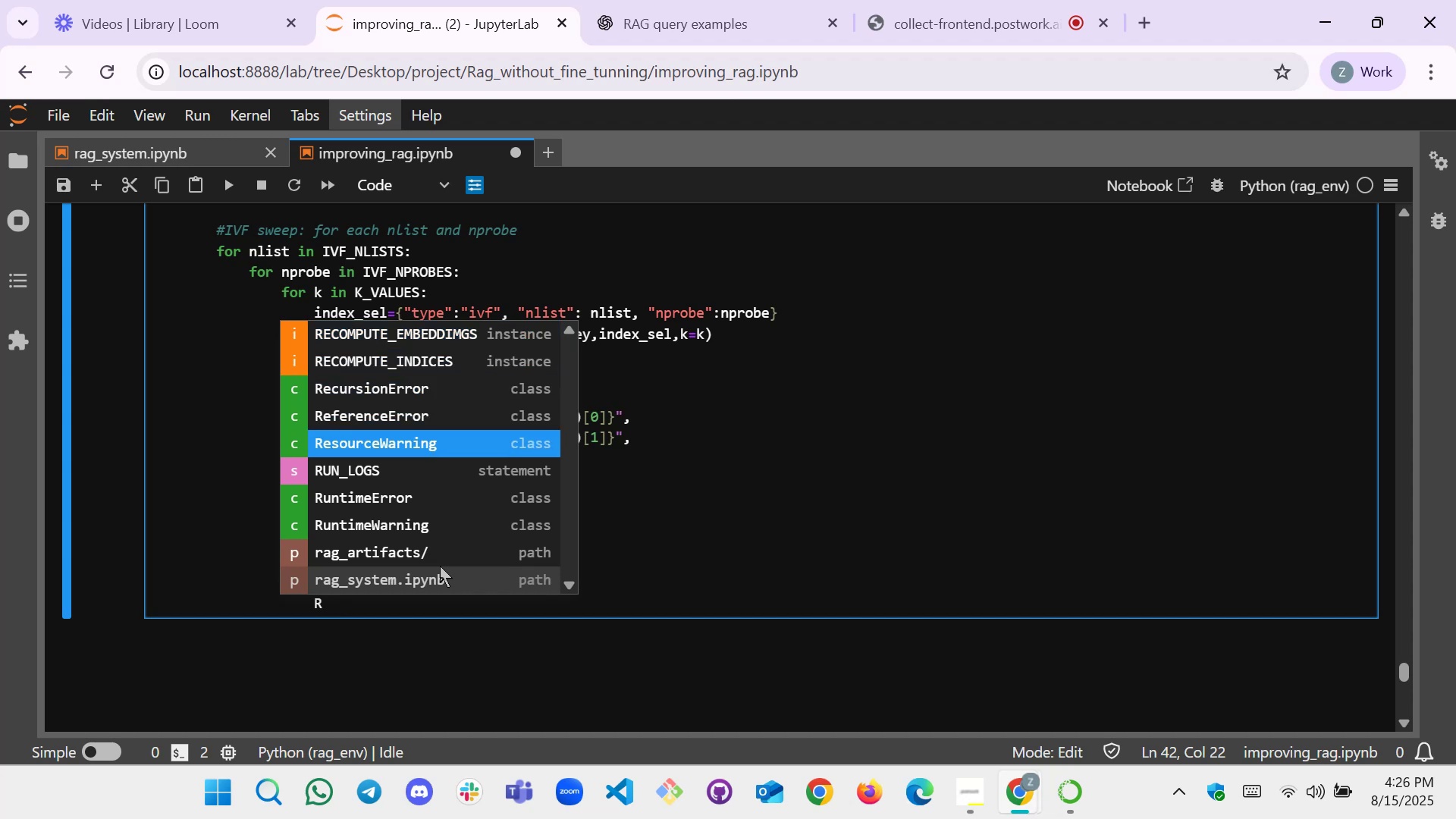 
key(ArrowDown)
 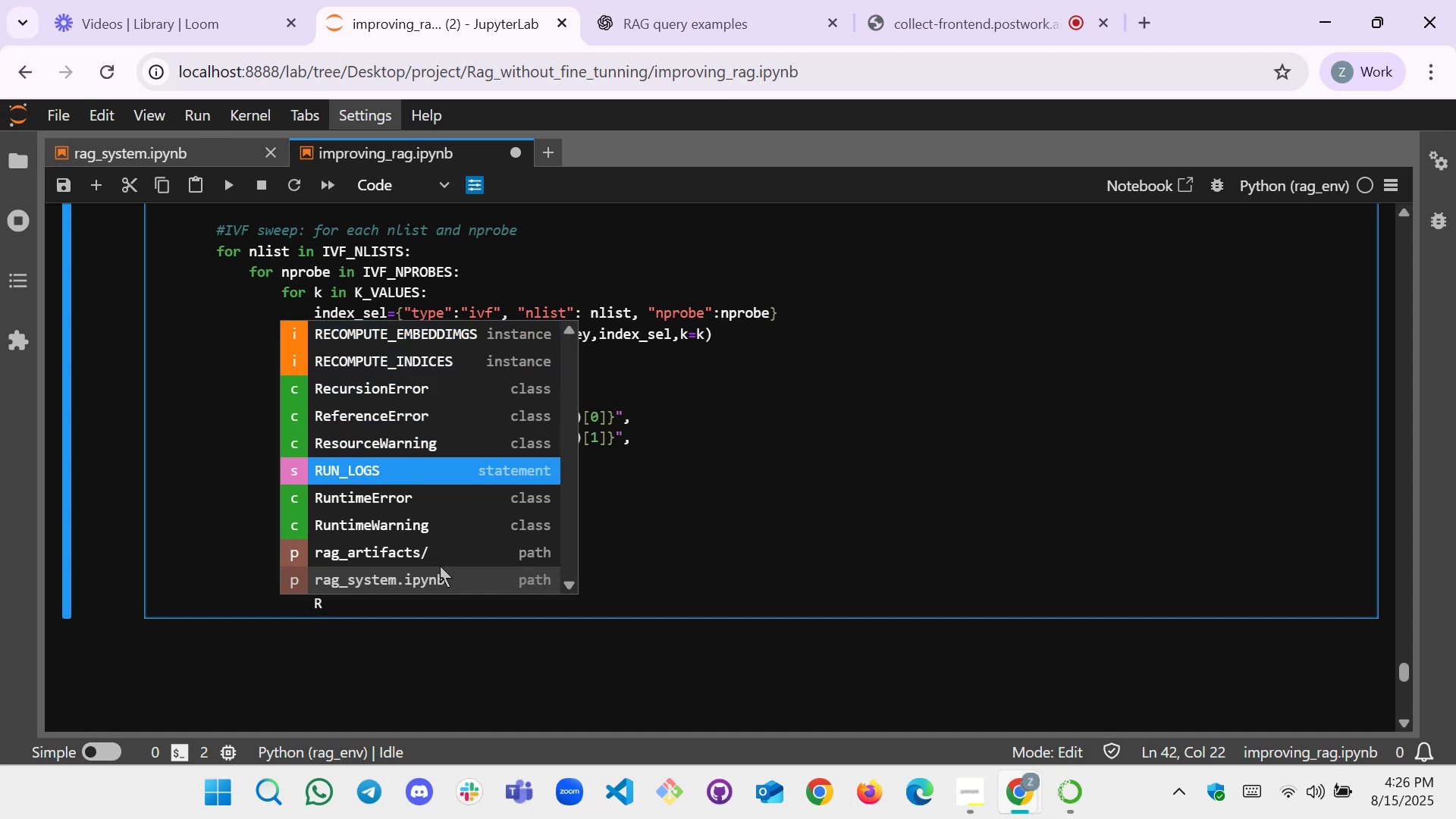 
key(Enter)
 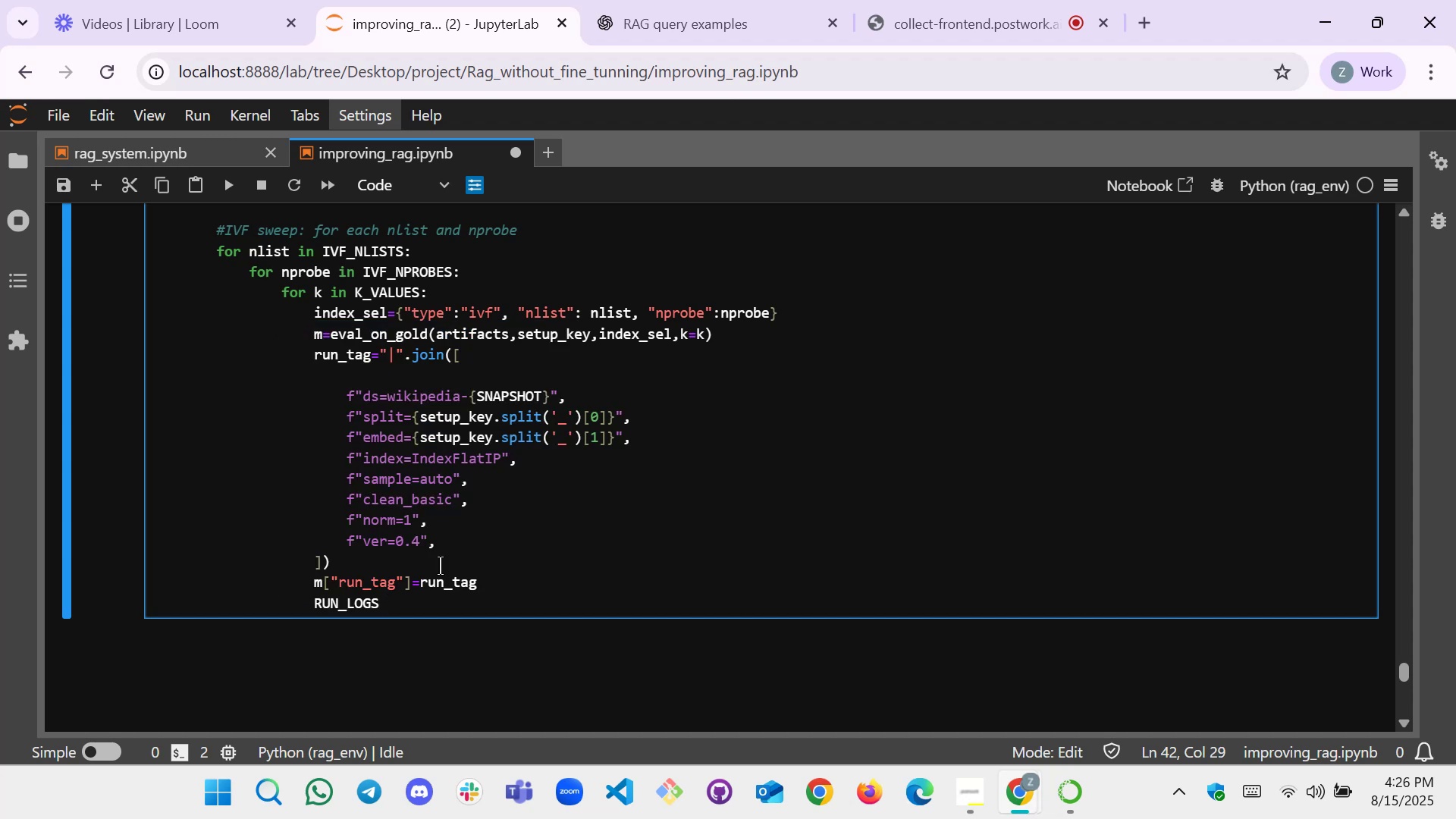 
type(.append(m))
 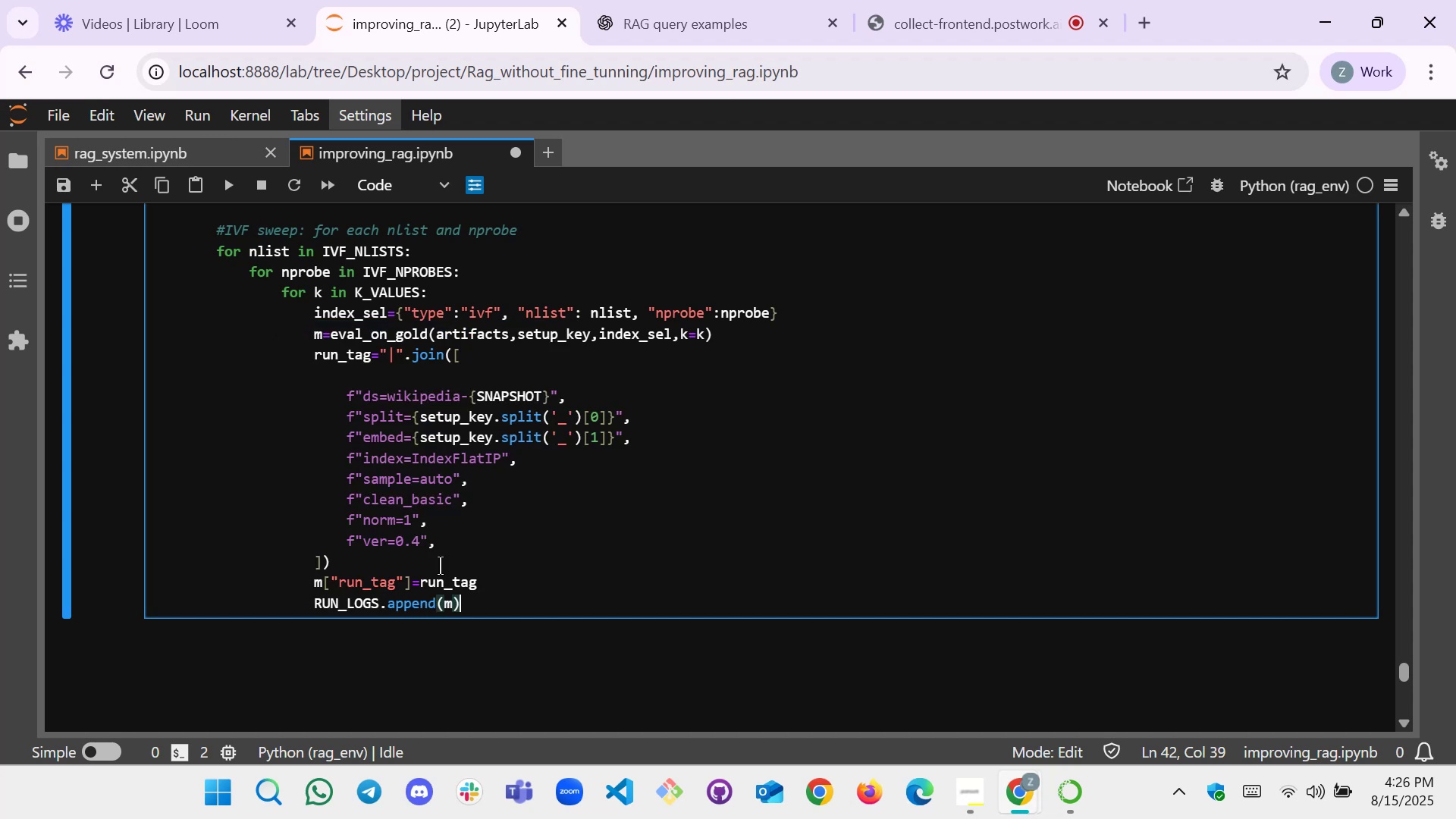 
key(Enter)
 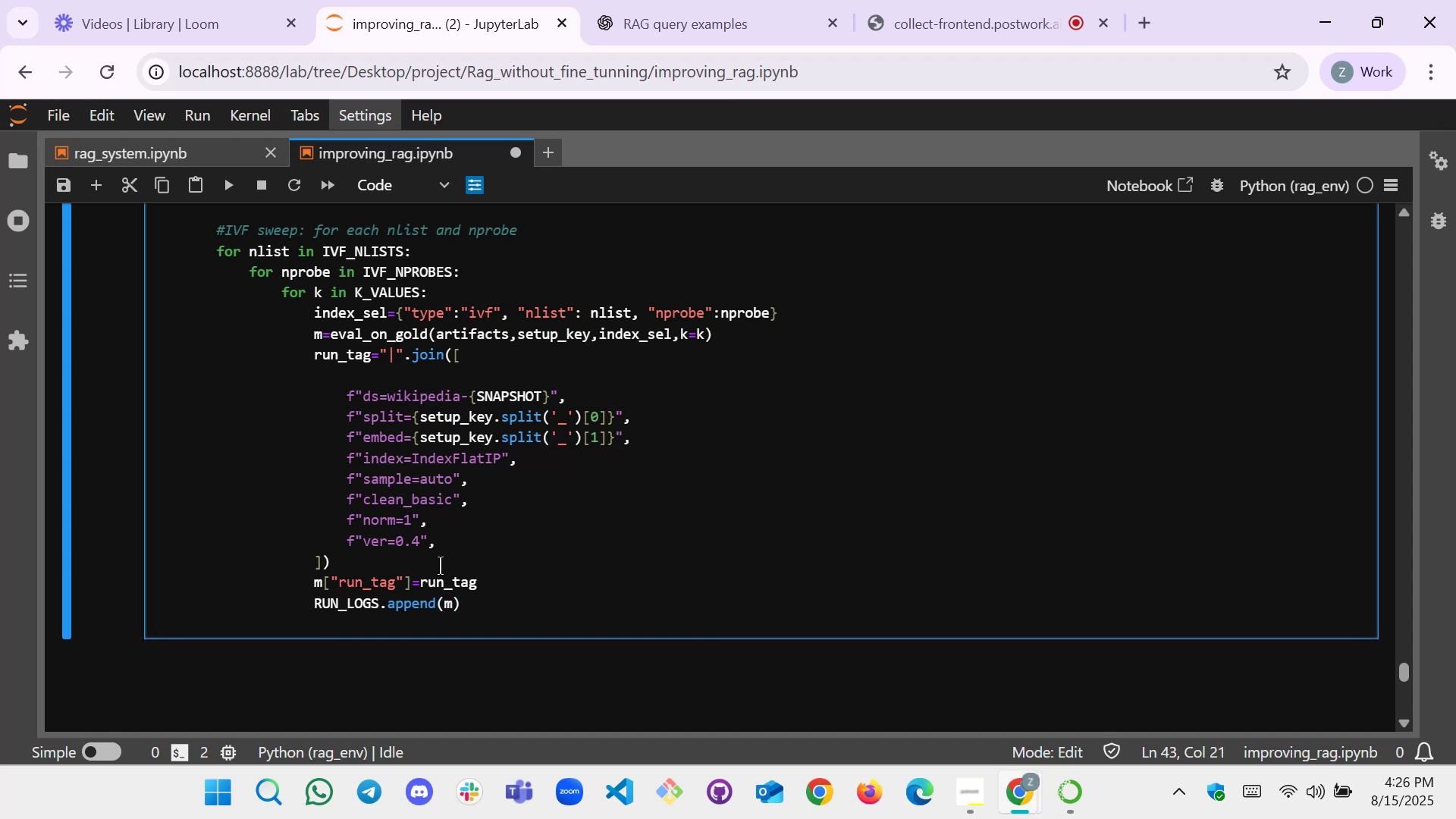 
type(notify()
 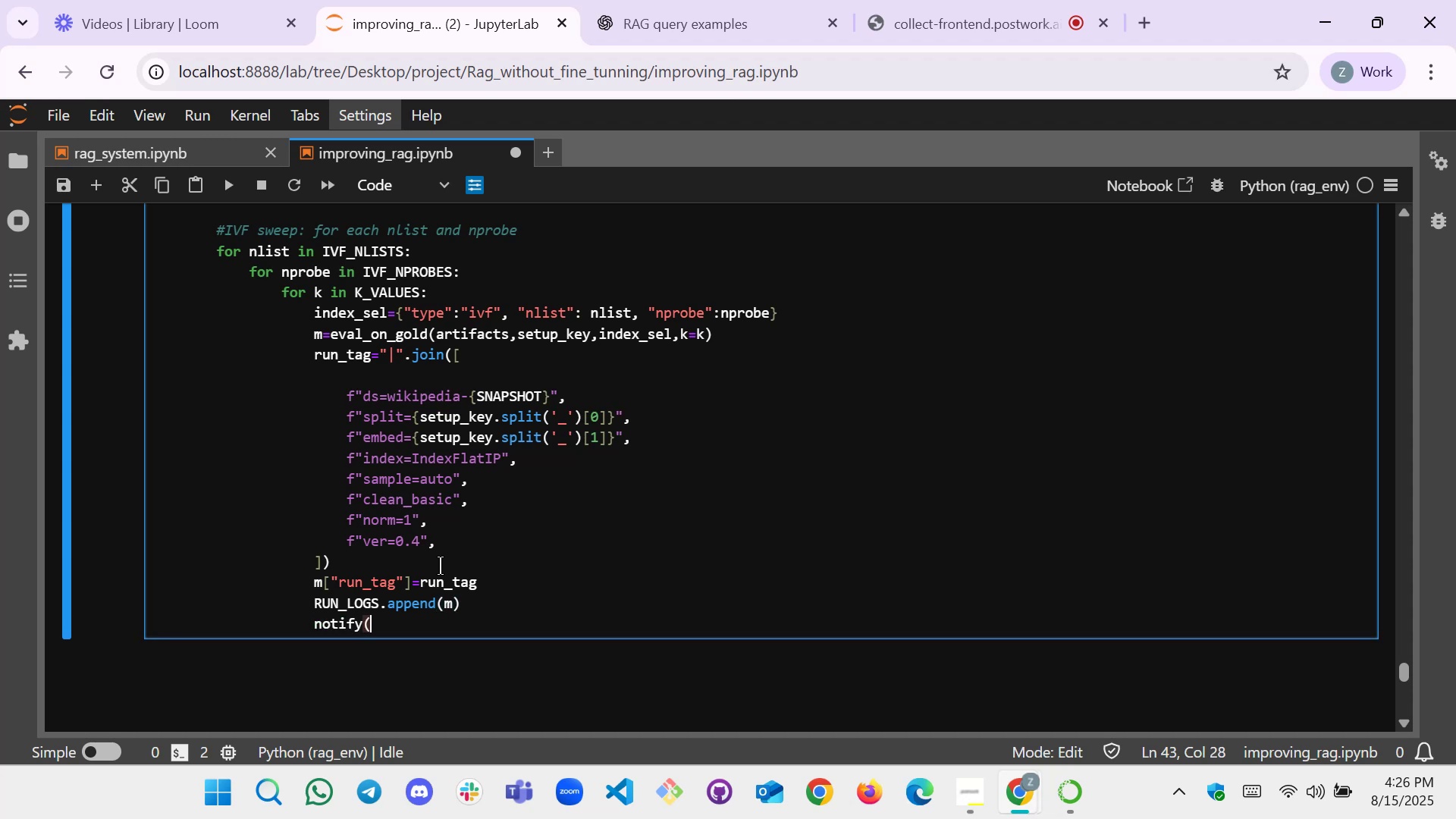 
key(Shift+0)
 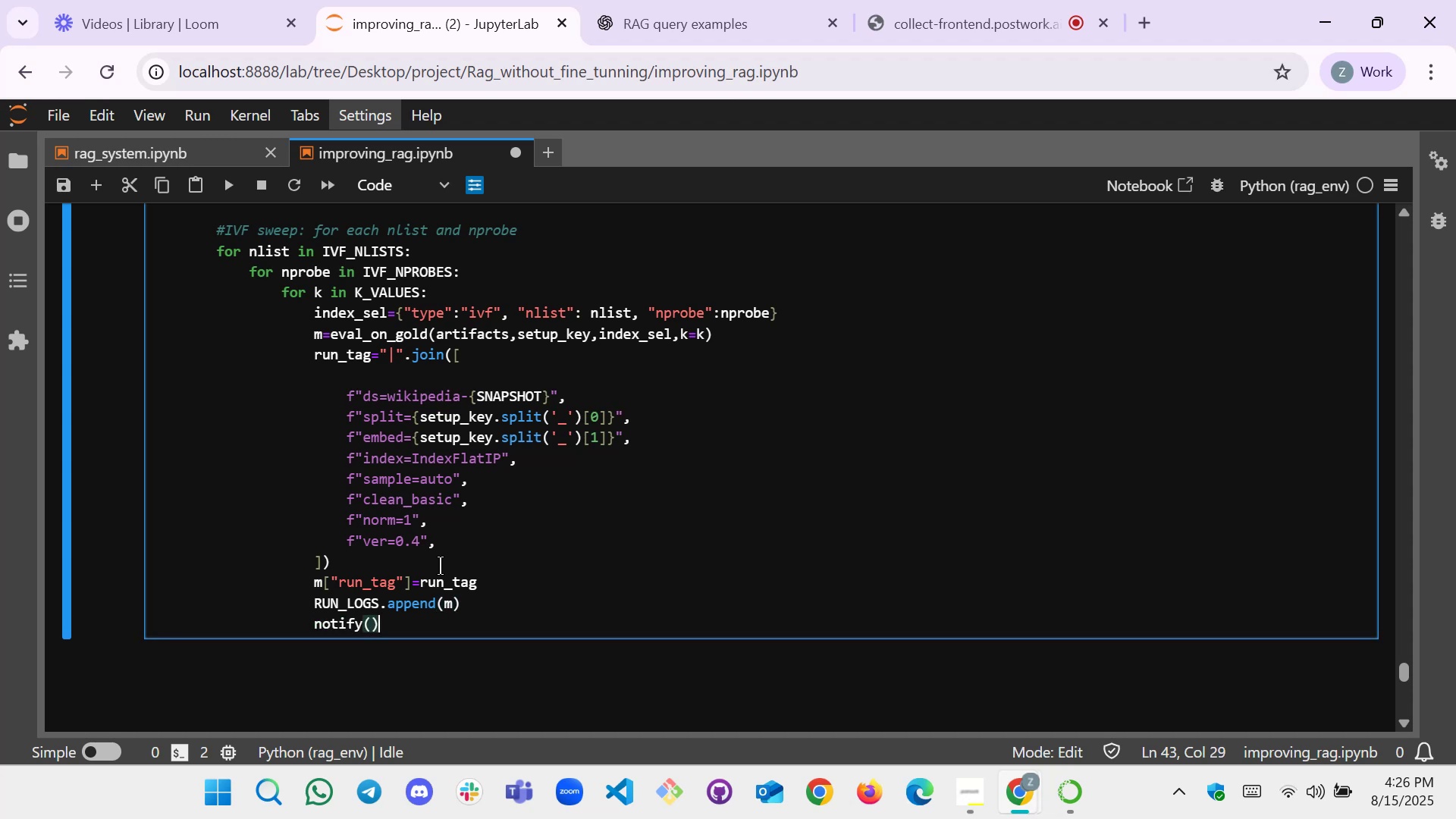 
key(ArrowLeft)
 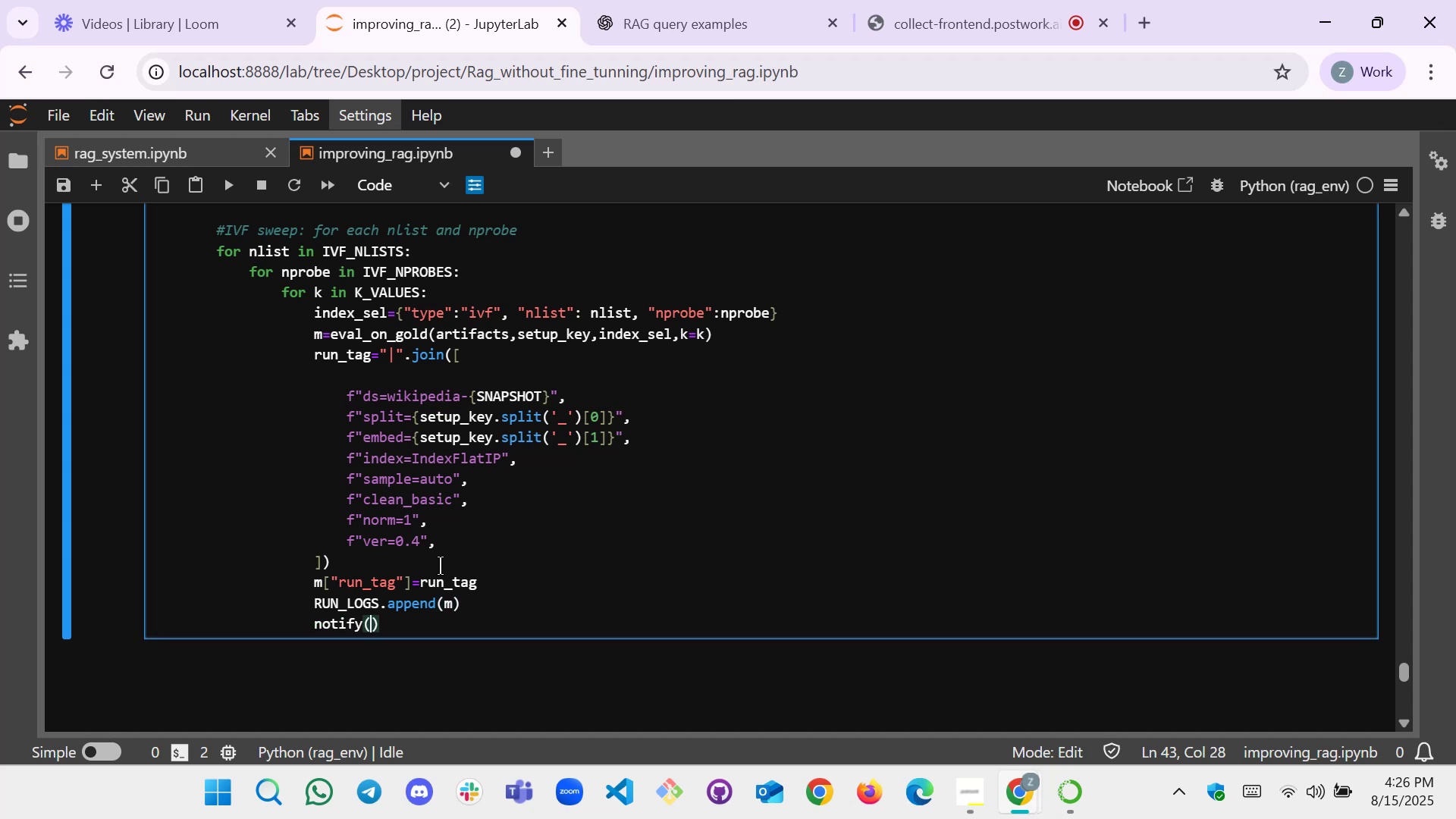 
key(F)
 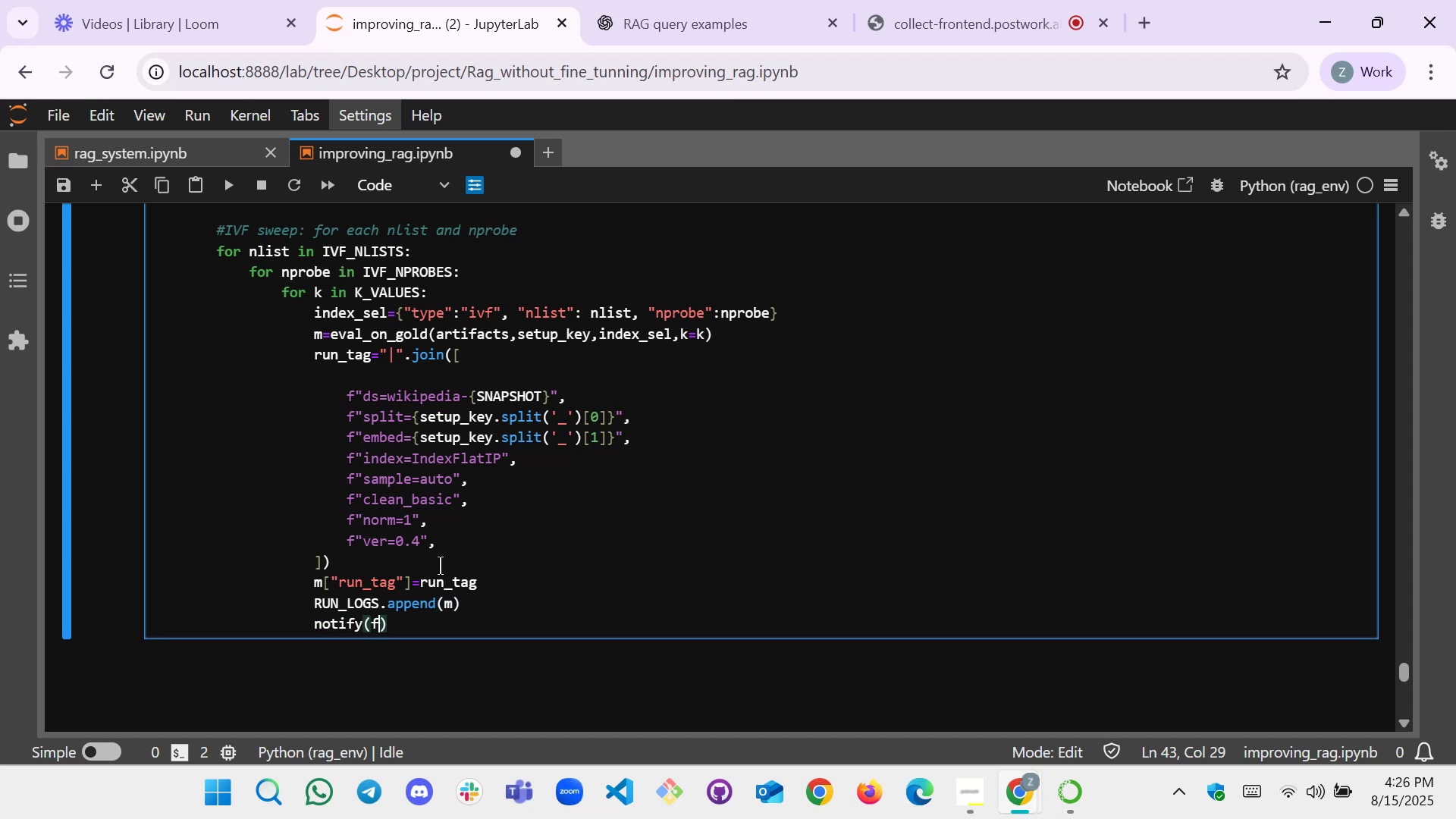 
key(Shift+Quote)
 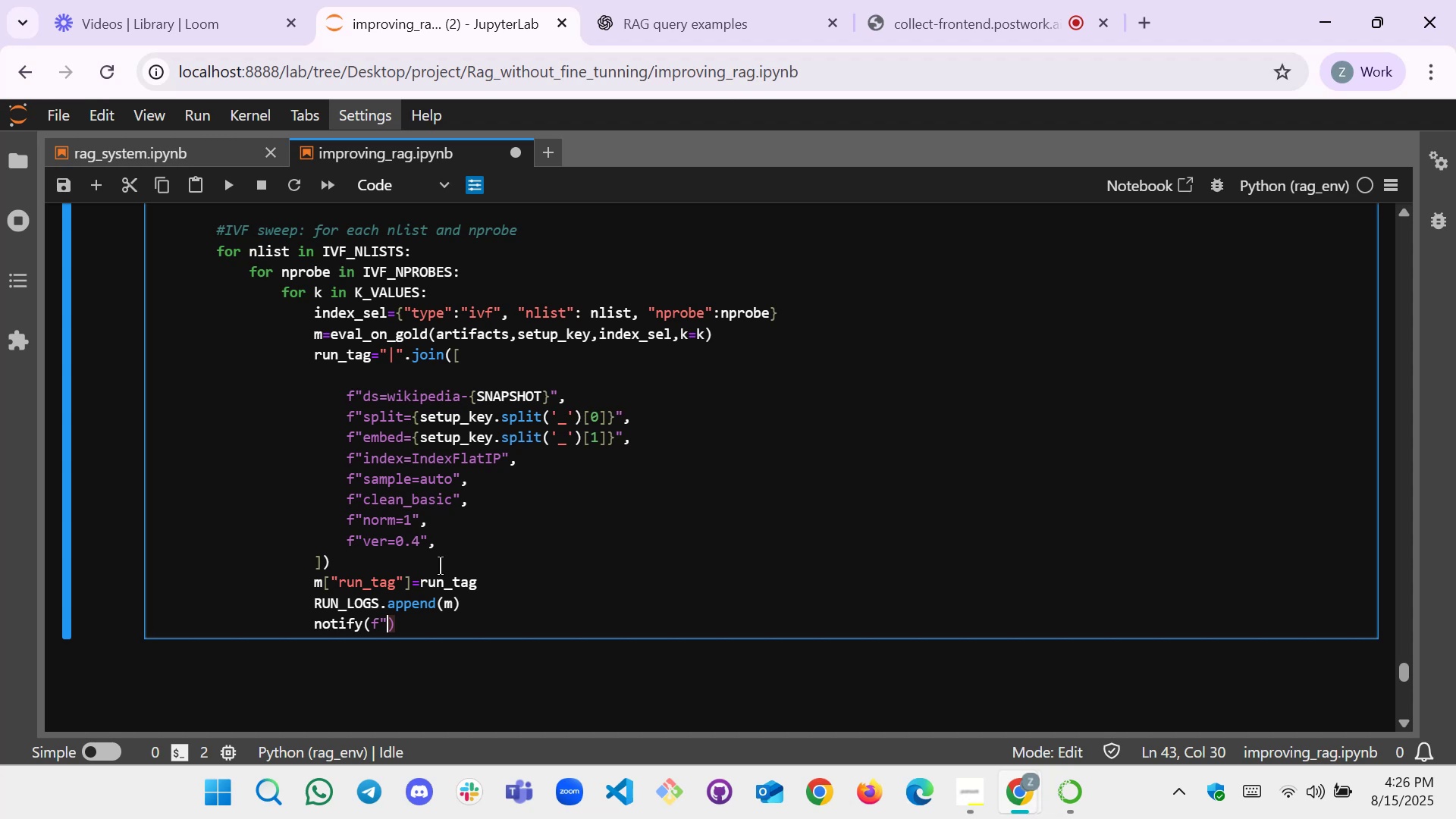 
key(Shift+Quote)
 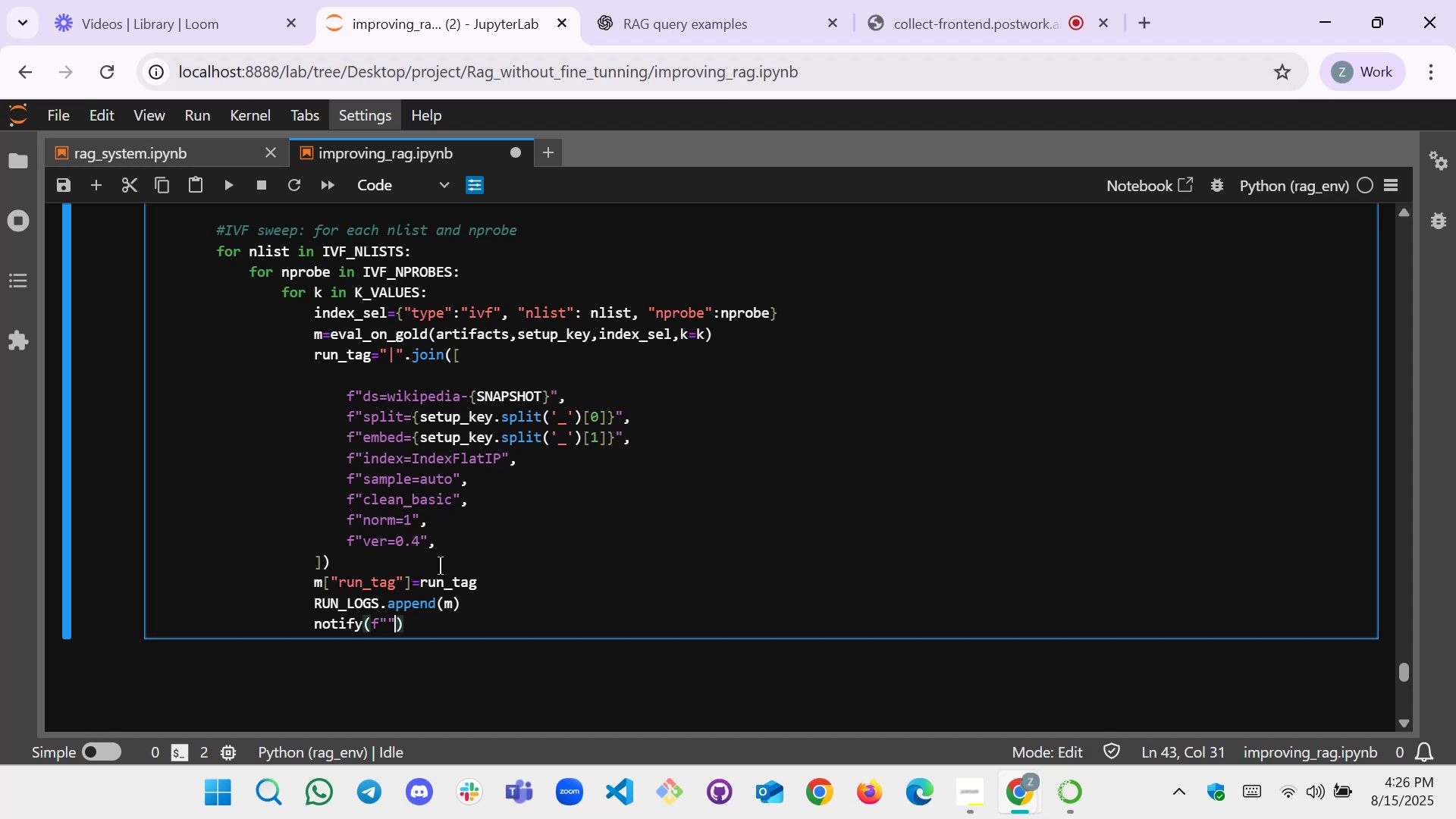 
key(ArrowLeft)
 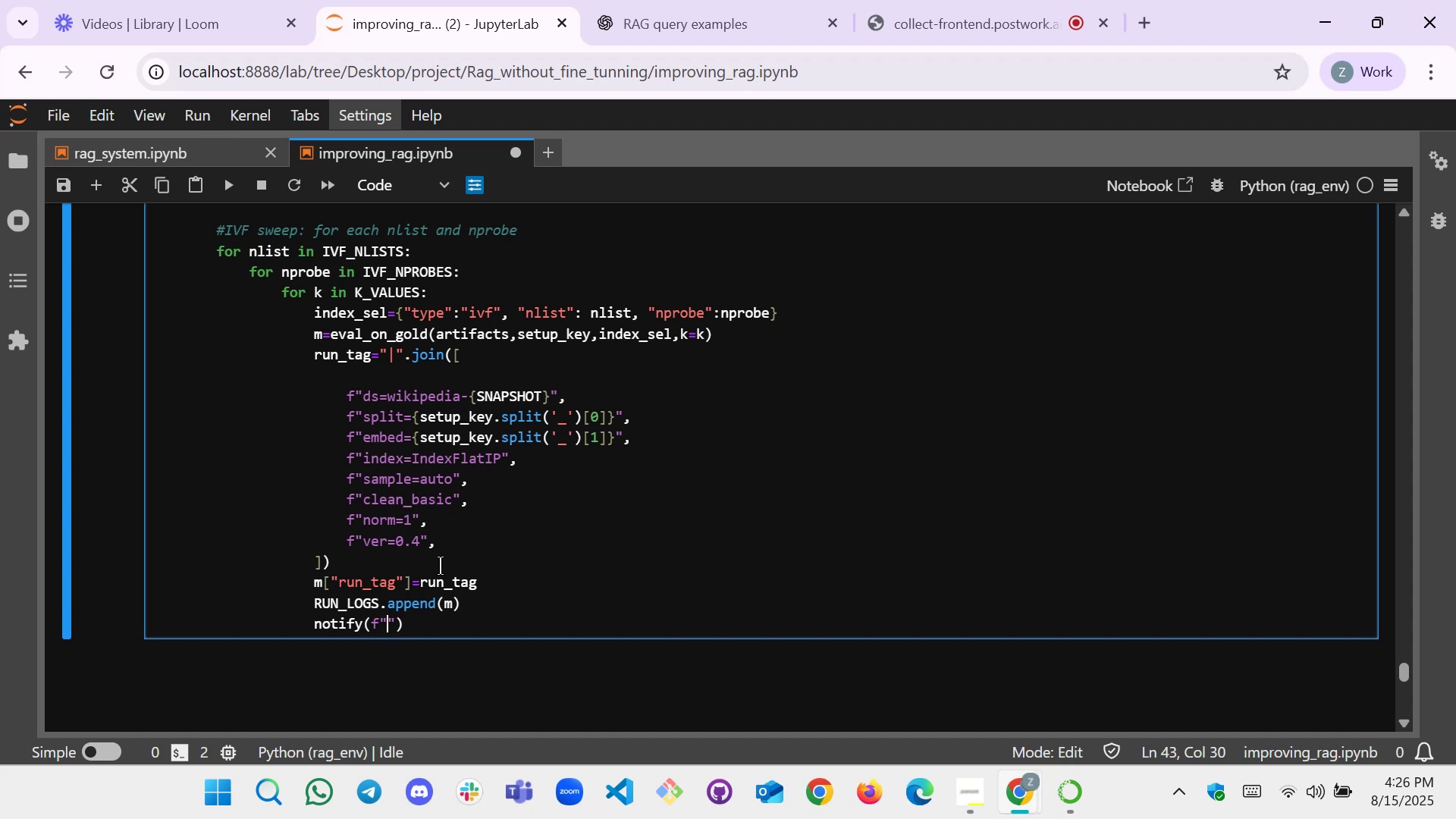 
type(Logged ivf {})
 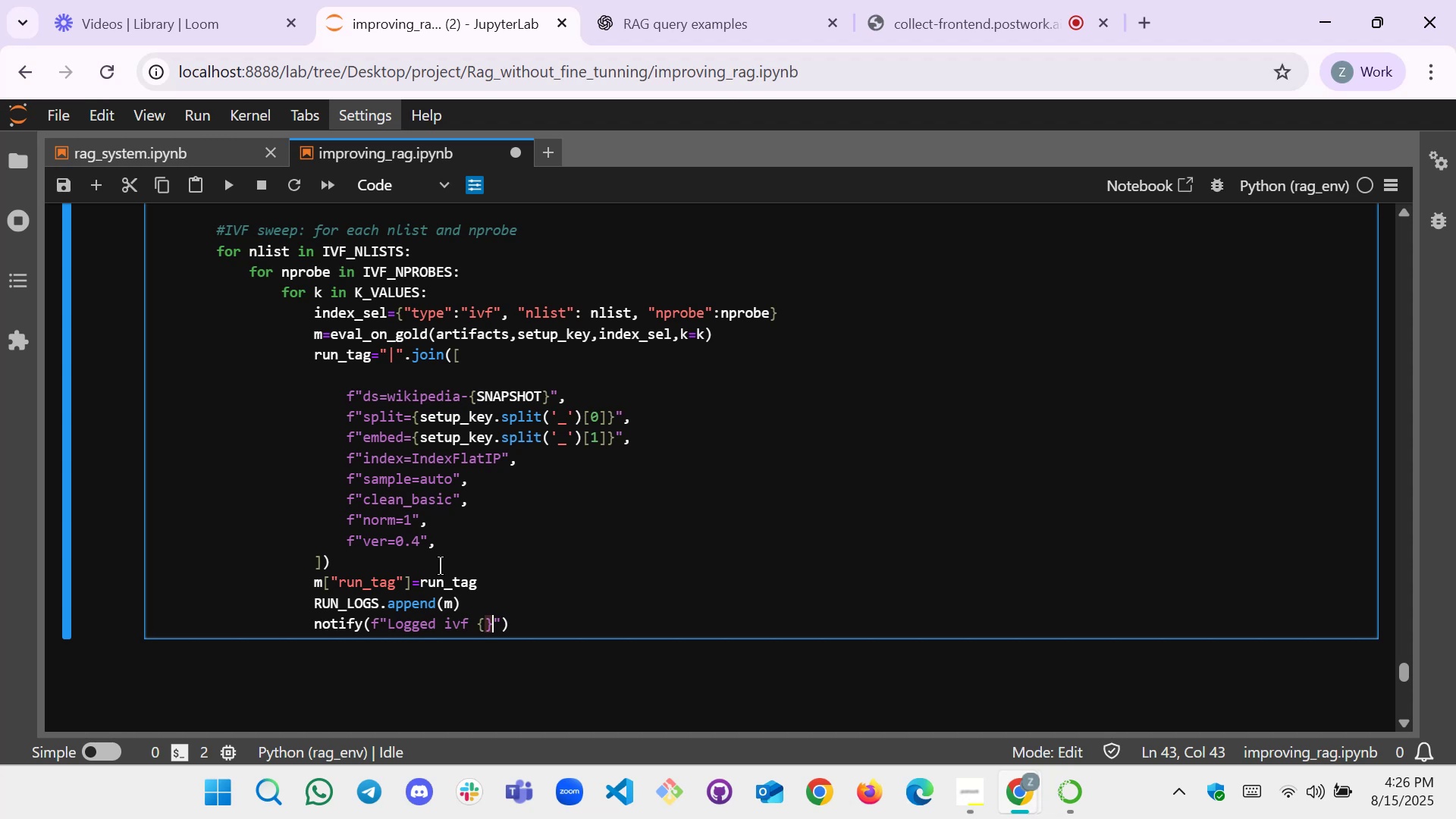 
 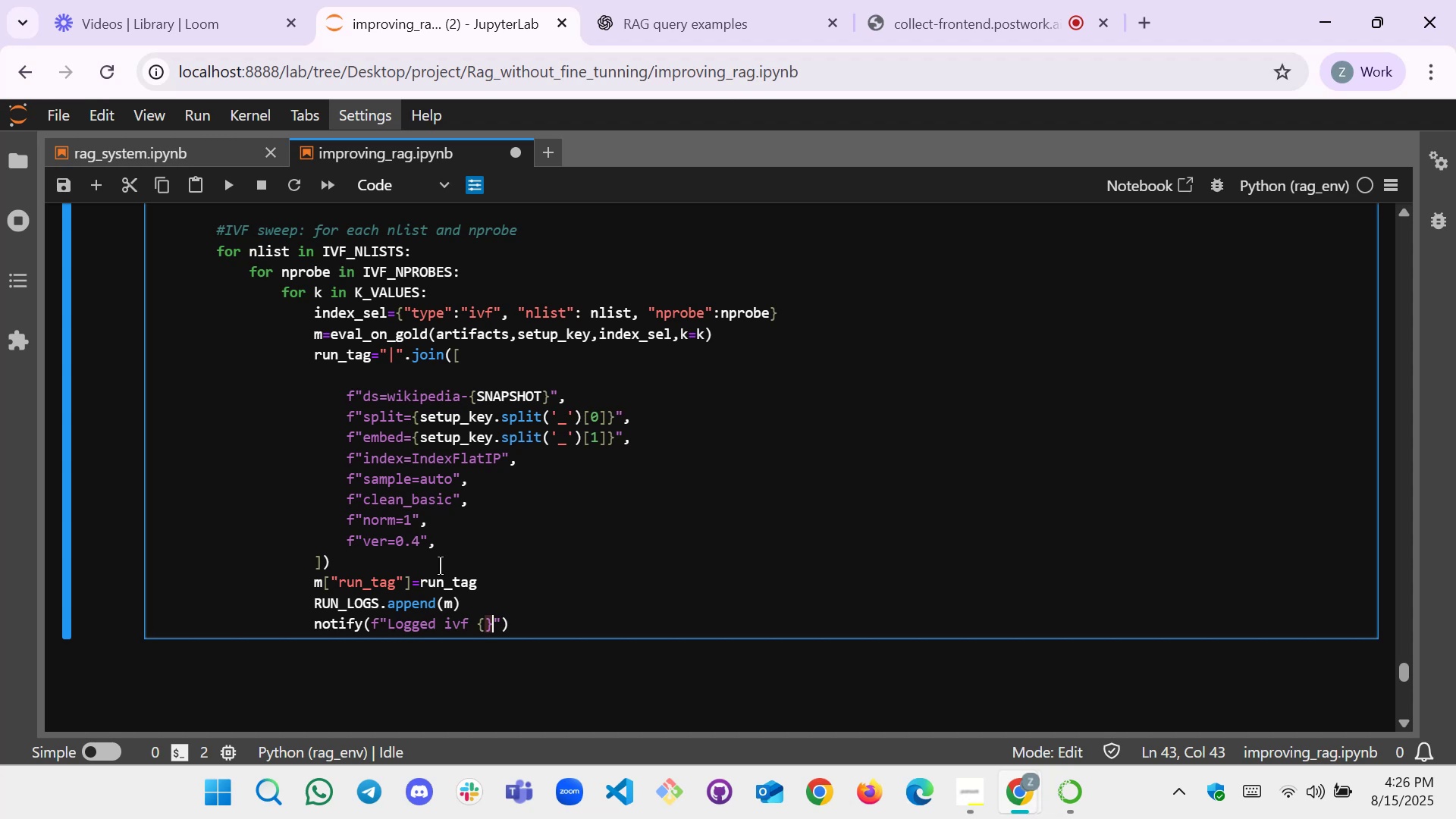 
key(ArrowLeft)
 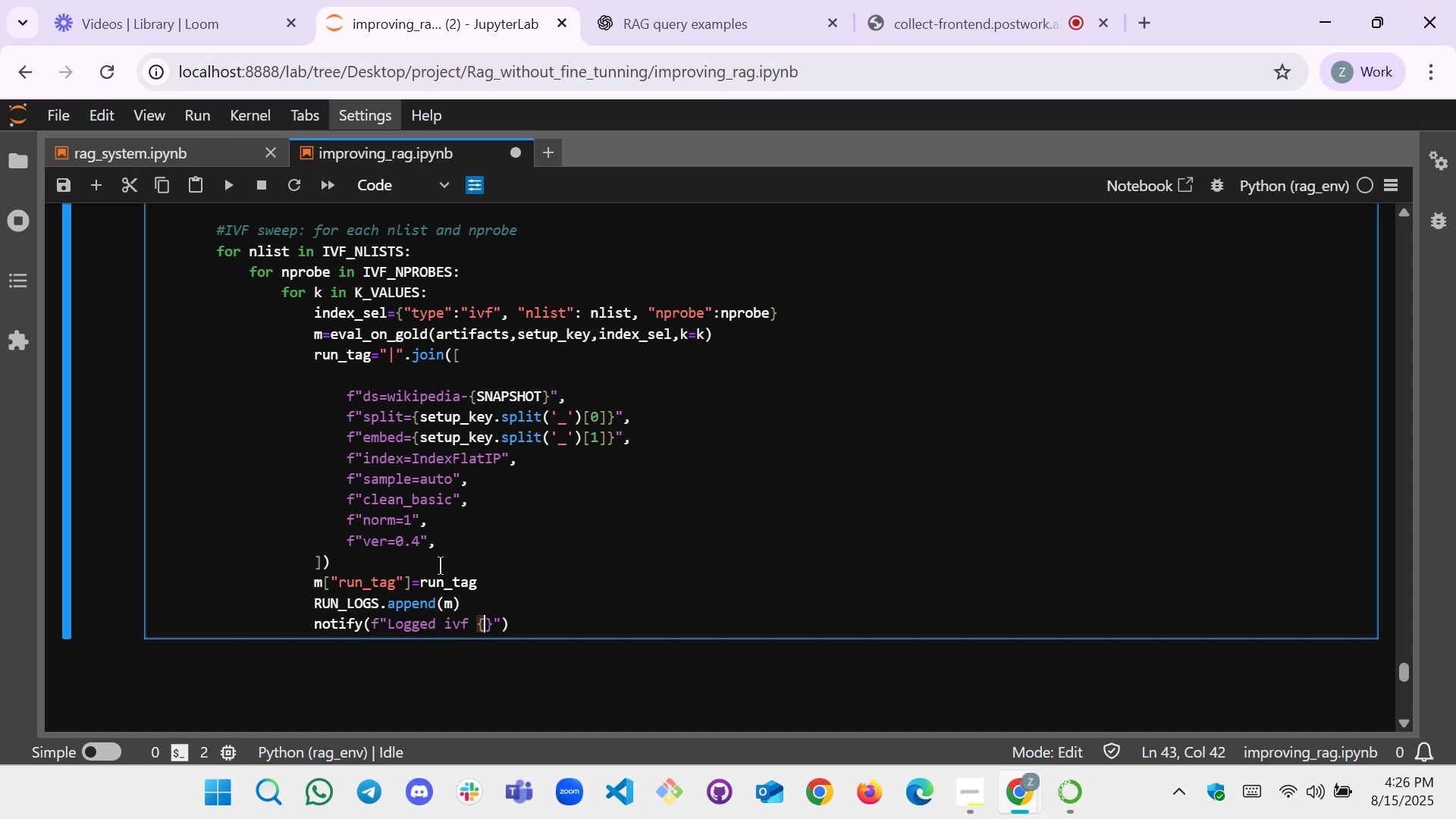 
type(seu)
key(Backspace)
type(tup_key)
 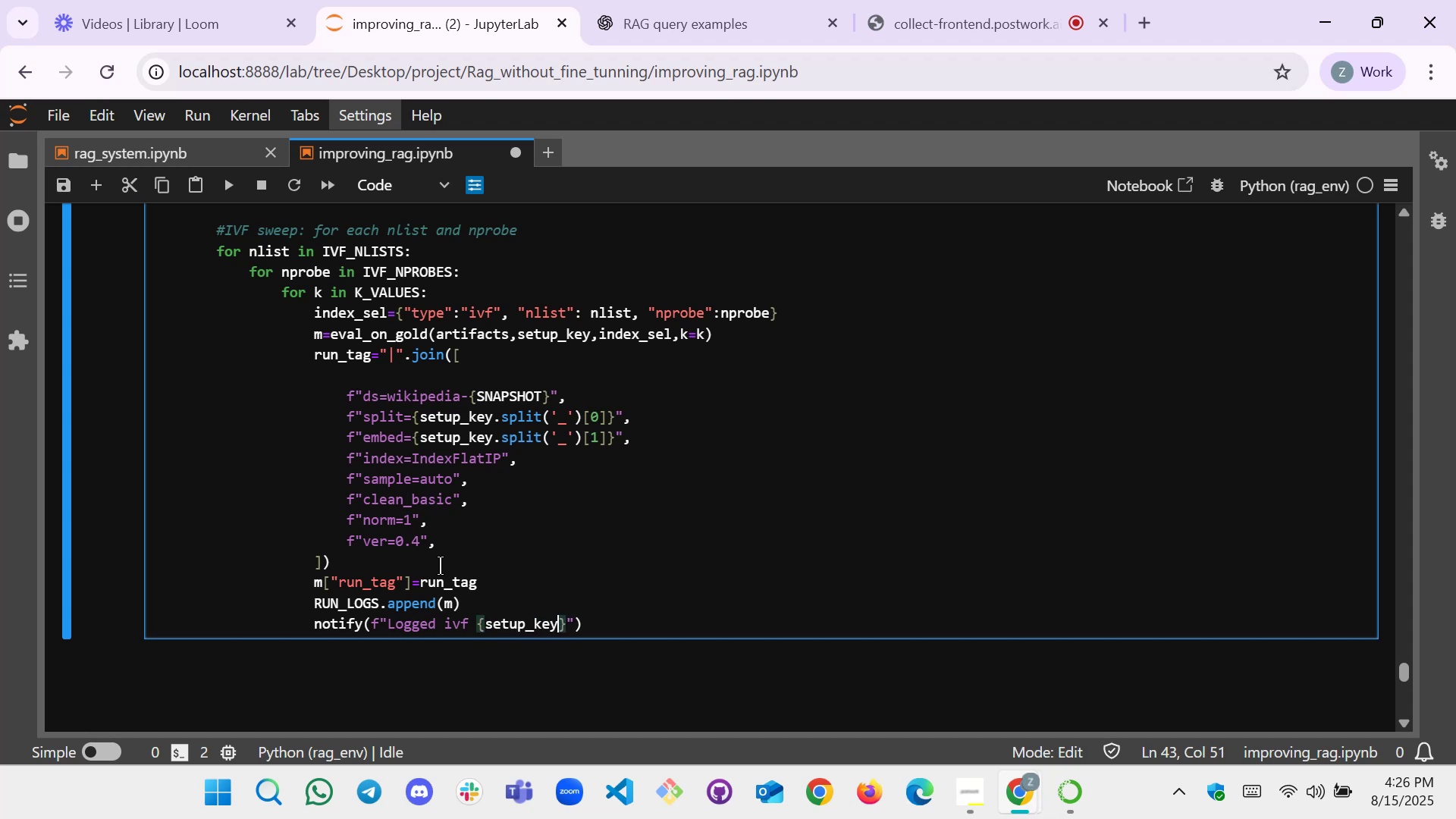 
key(ArrowRight)
 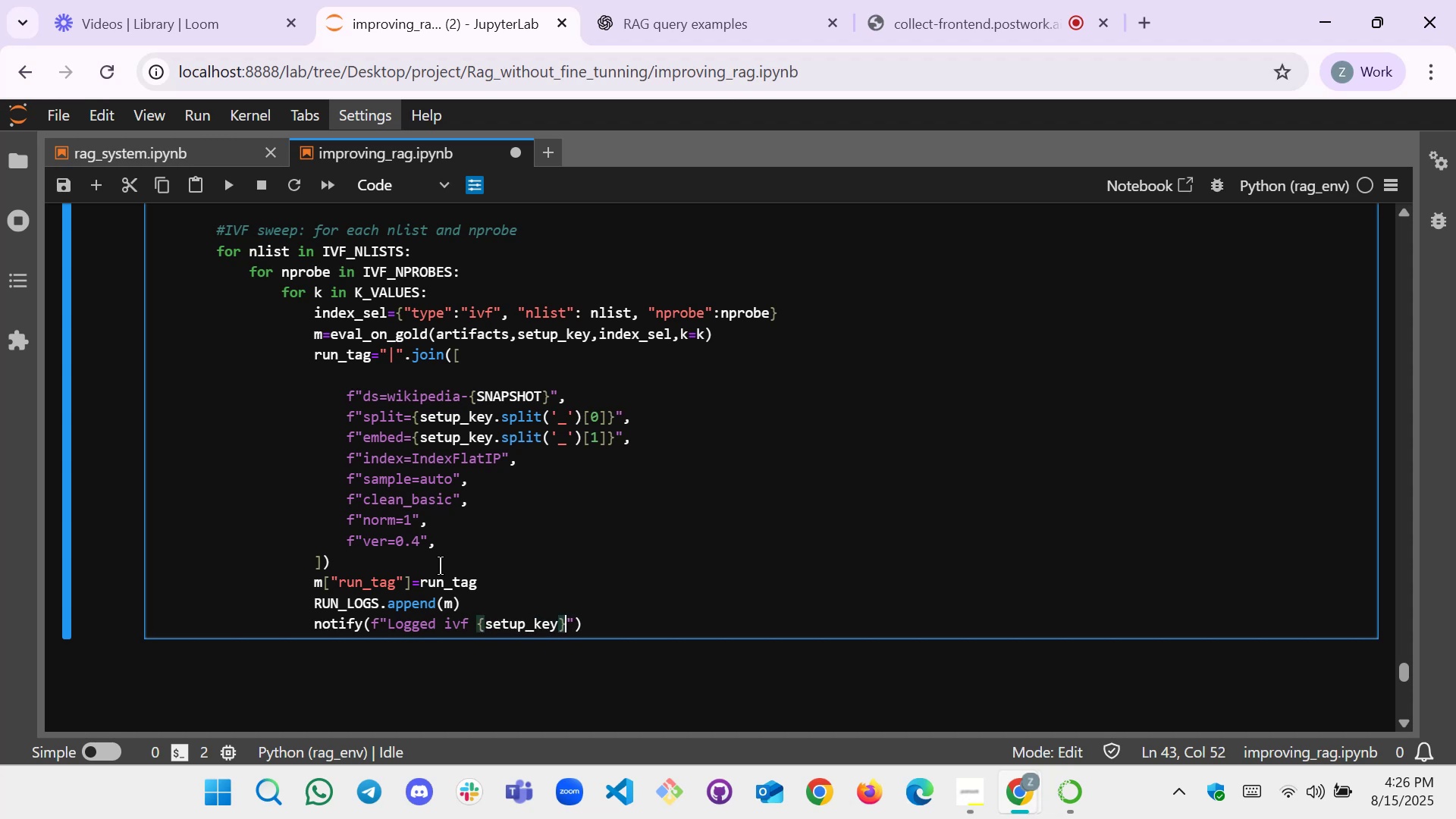 
key(ArrowRight)
 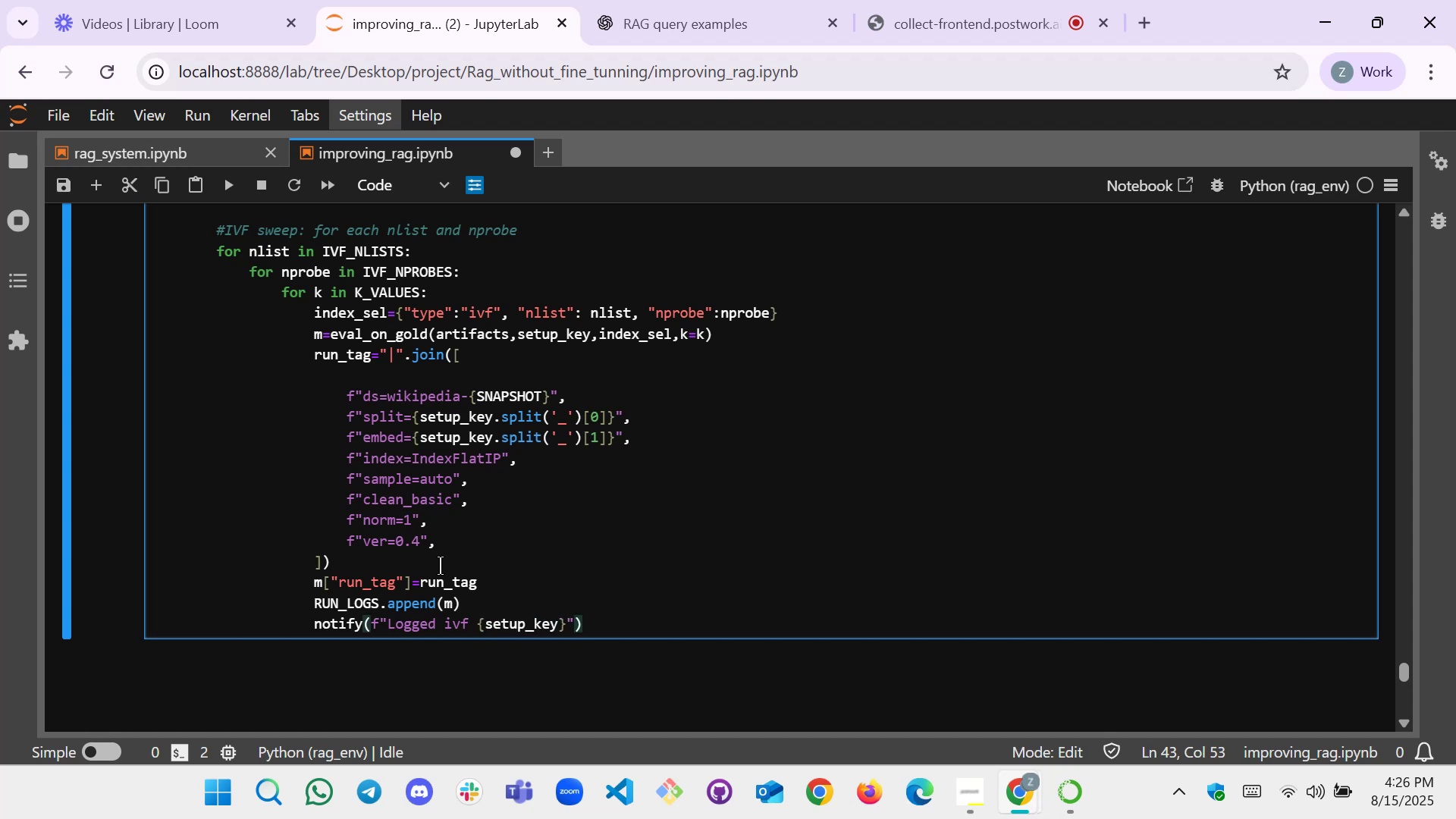 
key(ArrowLeft)
 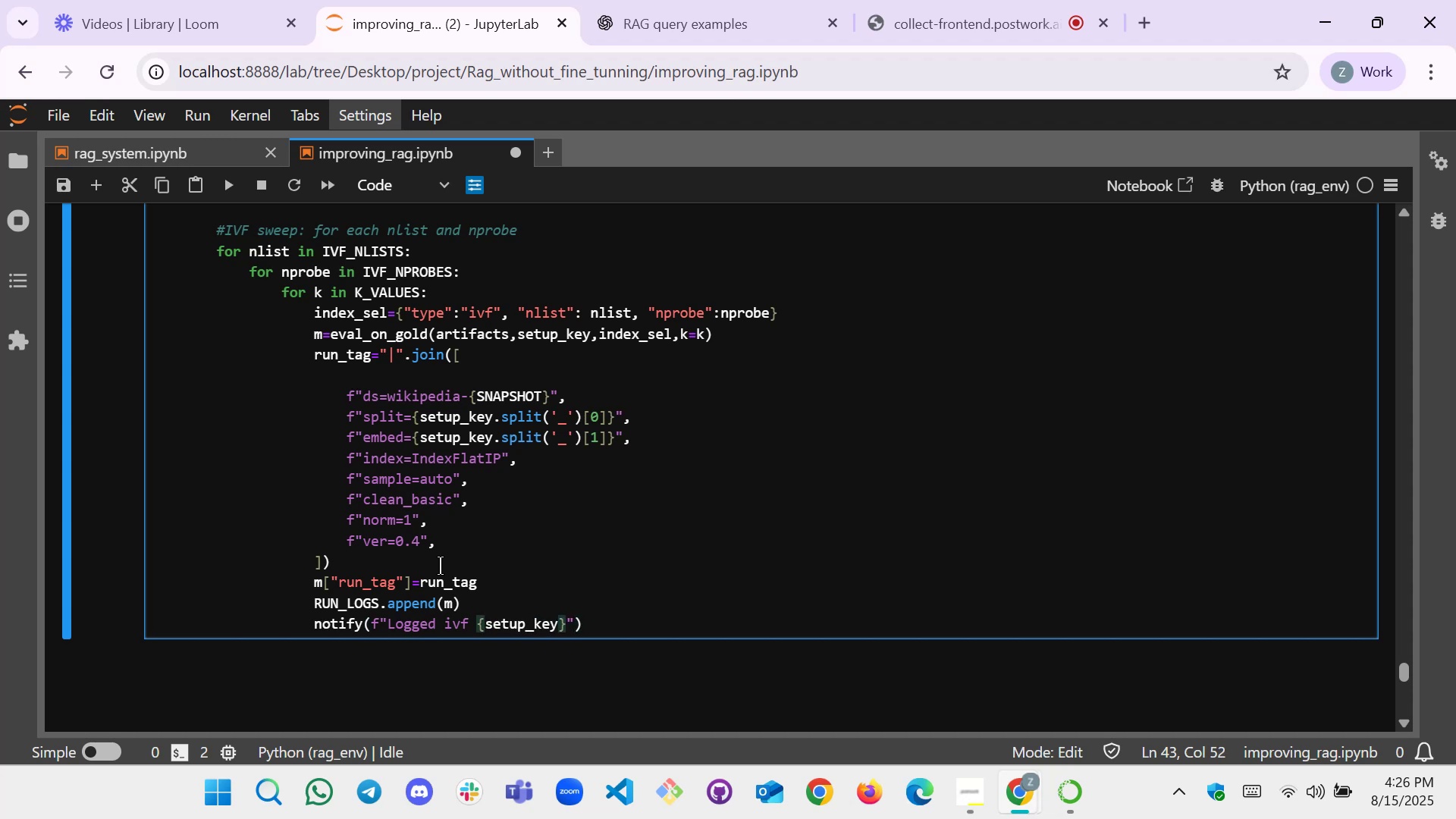 
type( nlist={})
 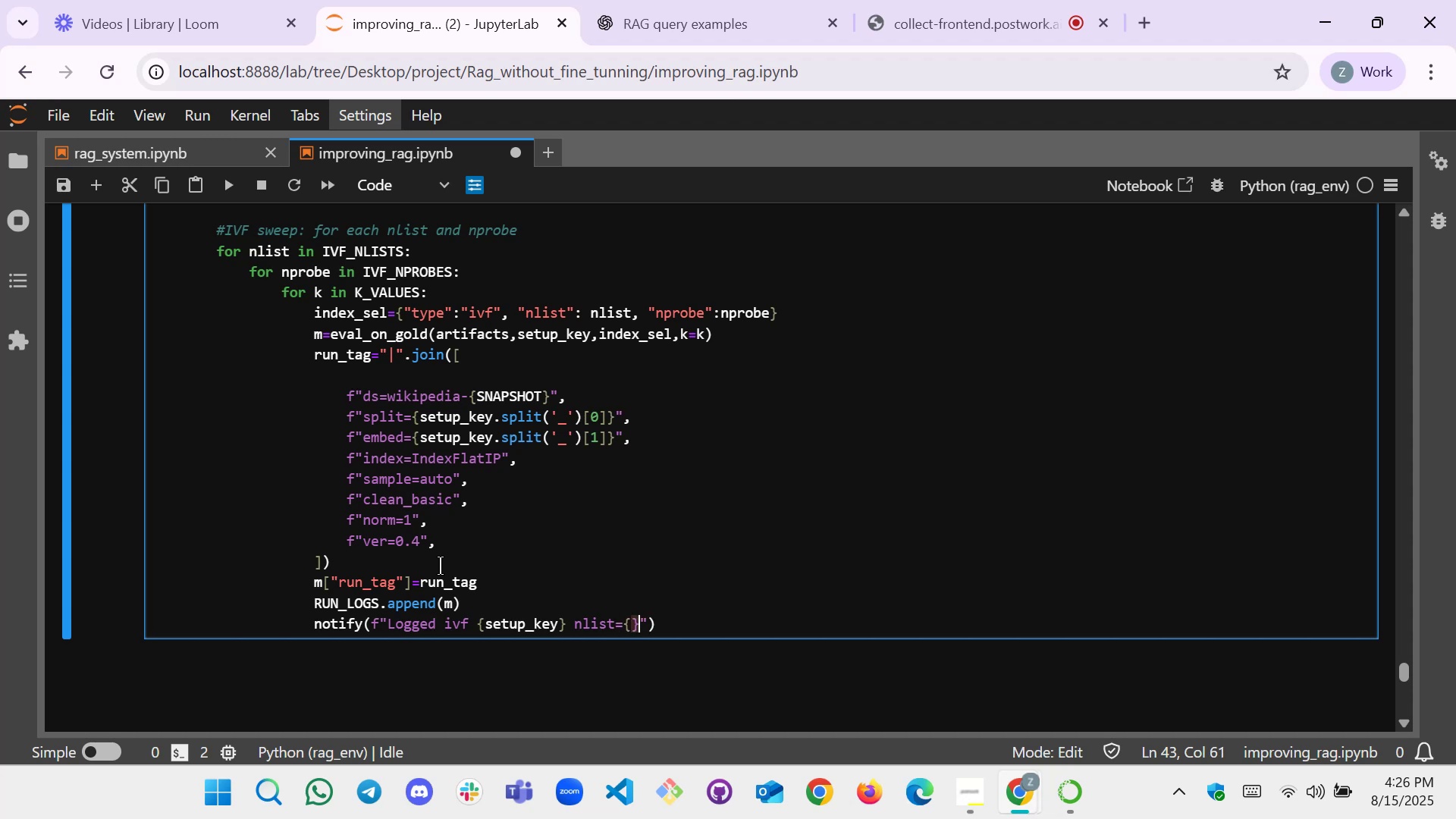 
key(ArrowLeft)
 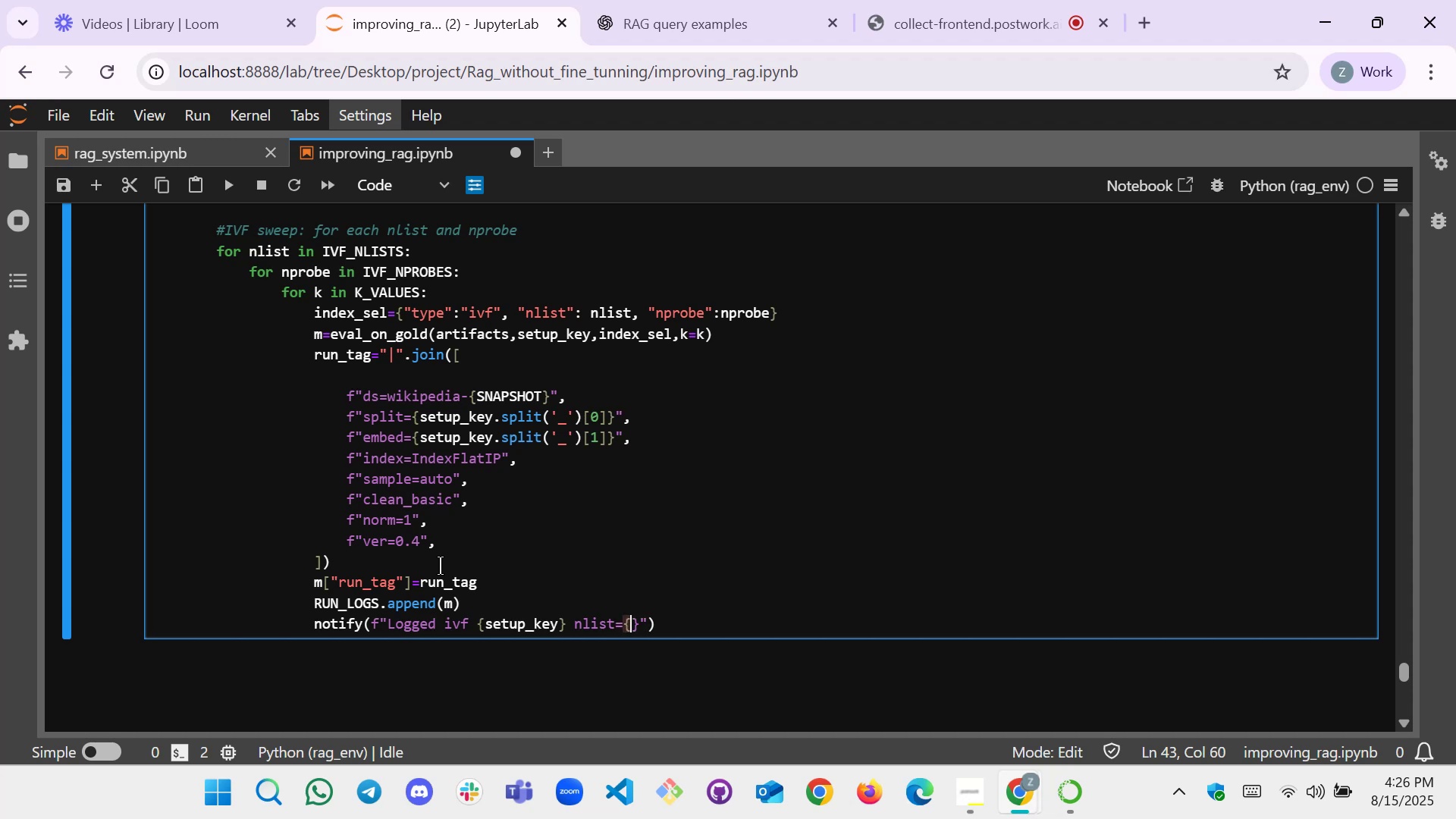 
type(nlist)
 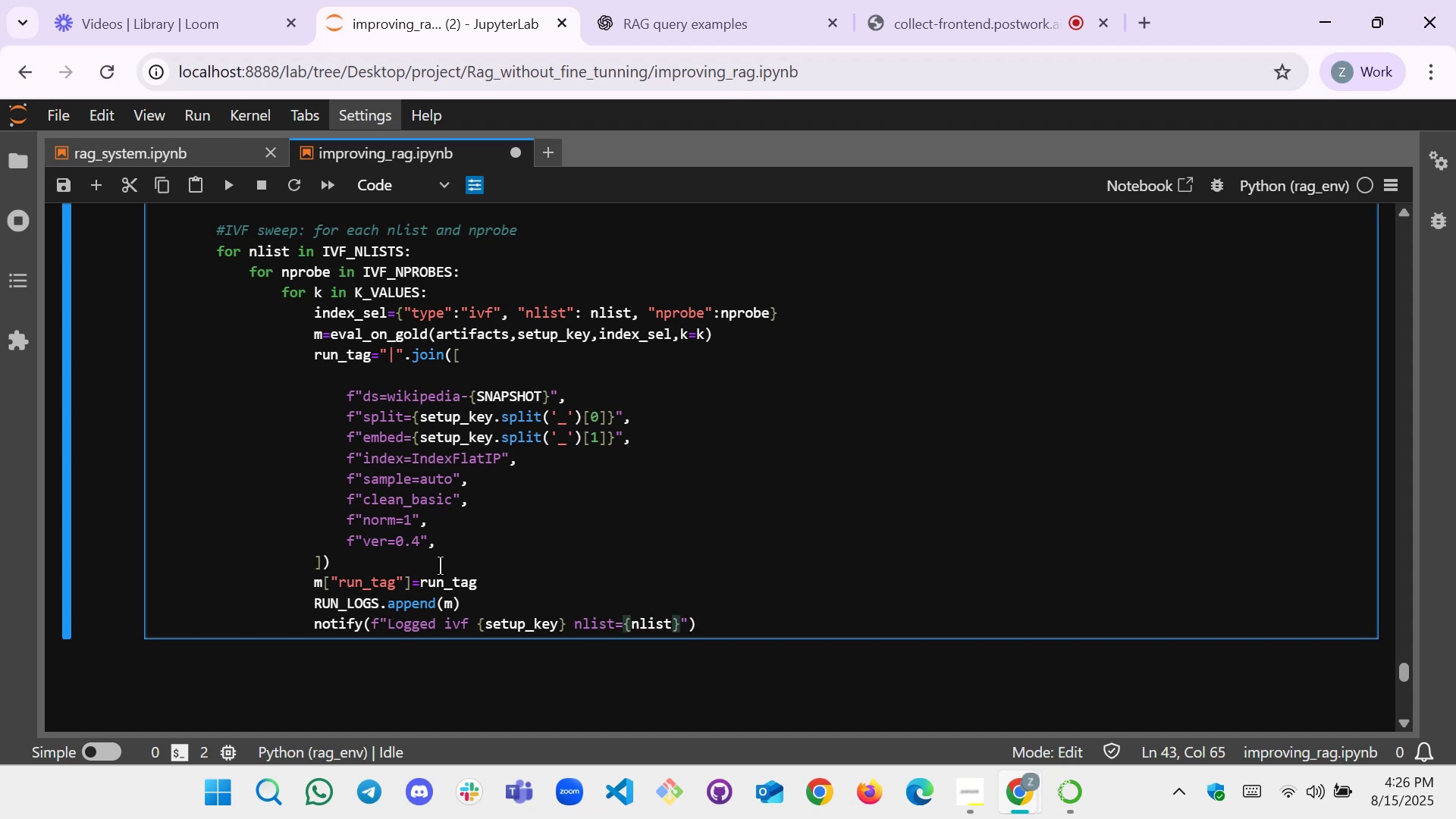 
key(ArrowRight)
 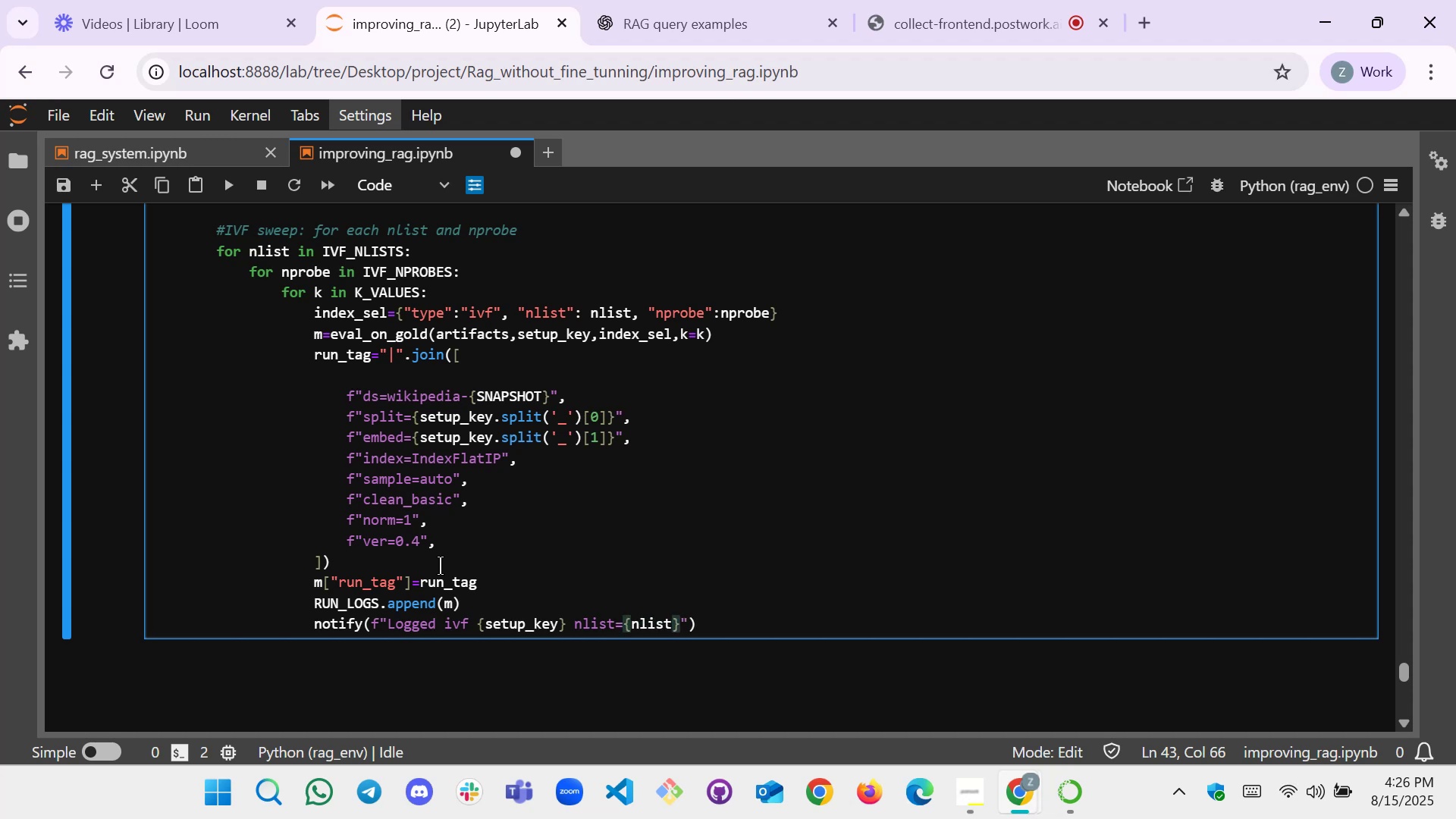 
type( nprobe)
 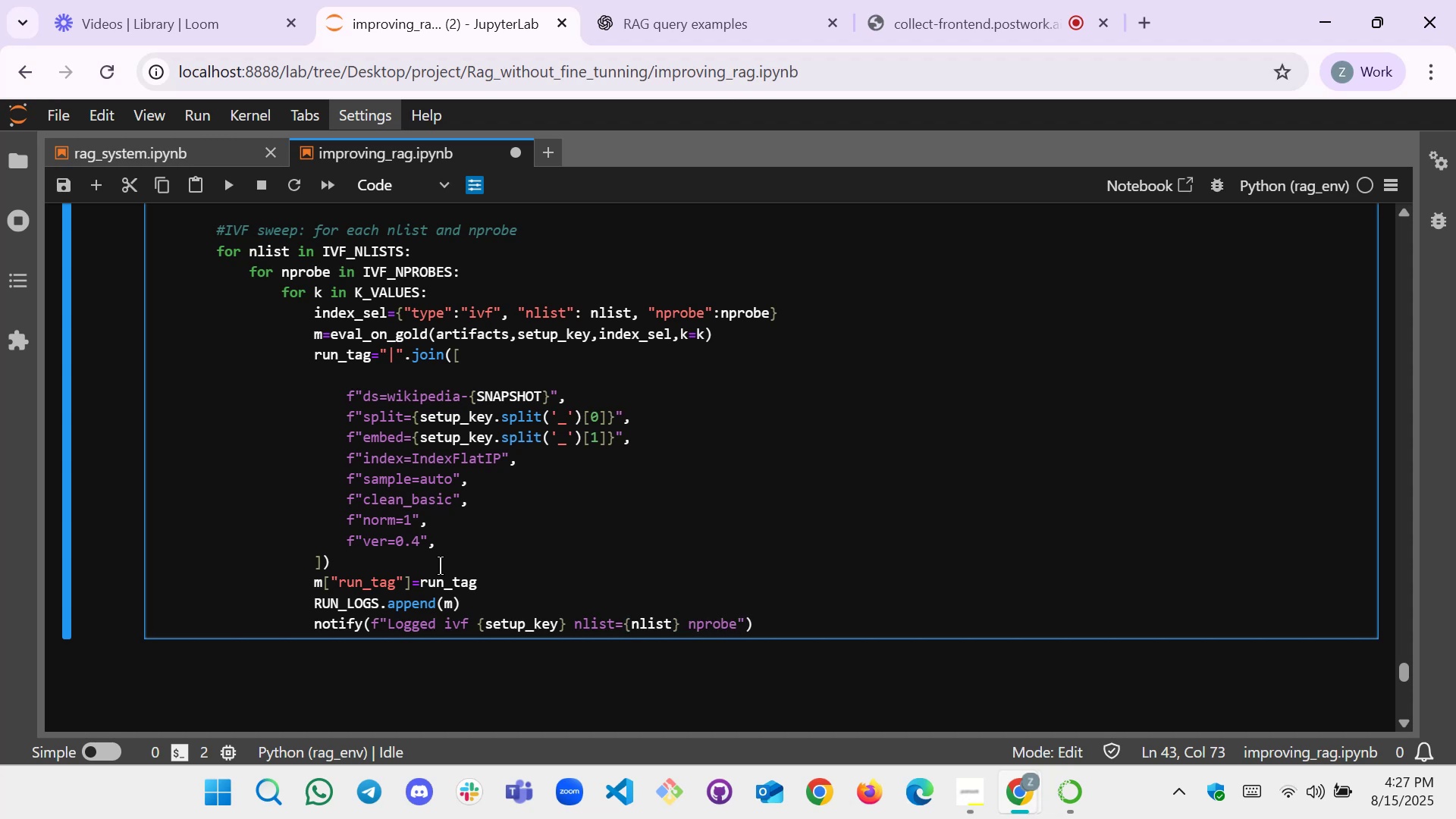 
key(Equal)
 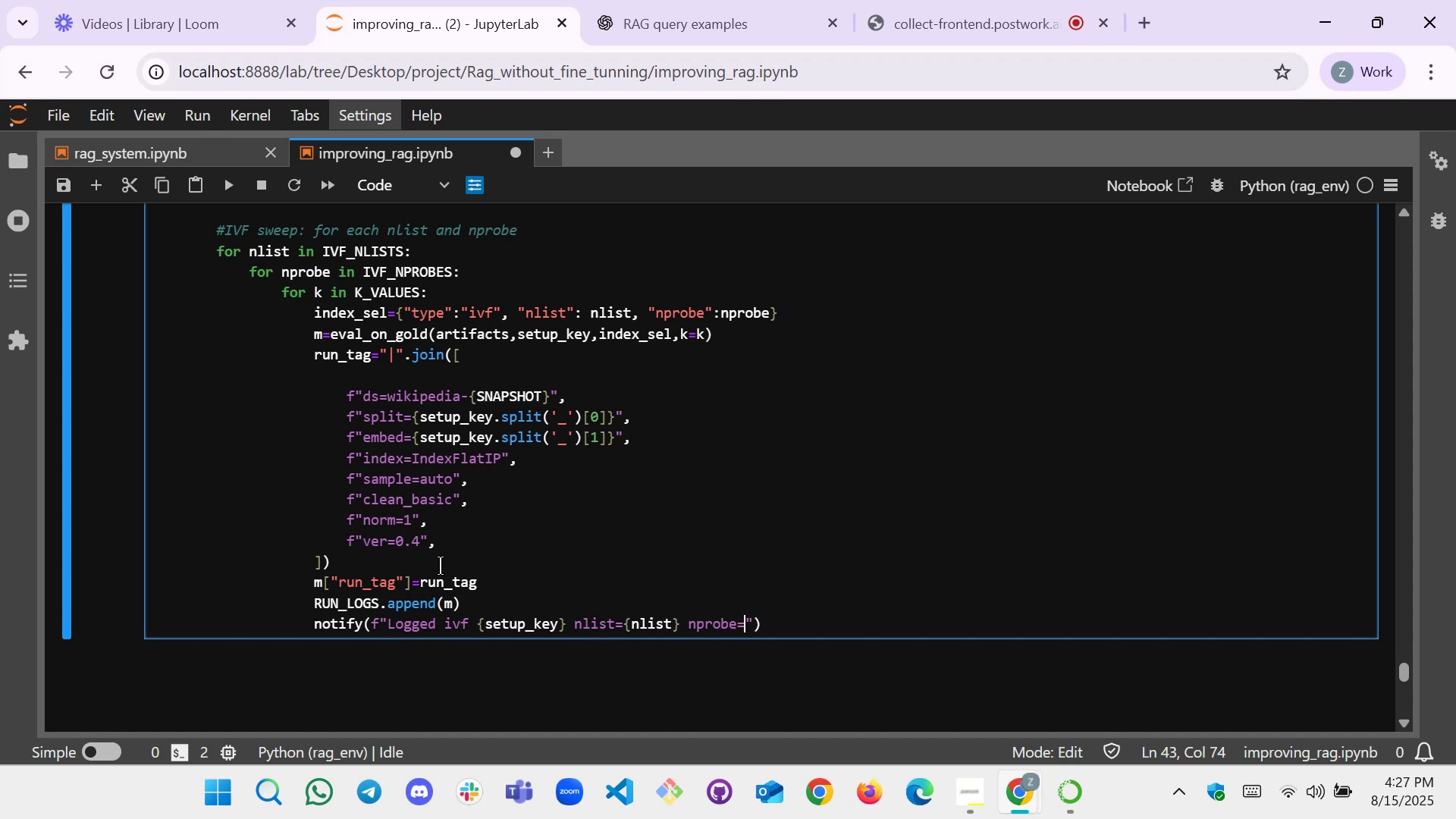 
key(Shift+BracketLeft)
 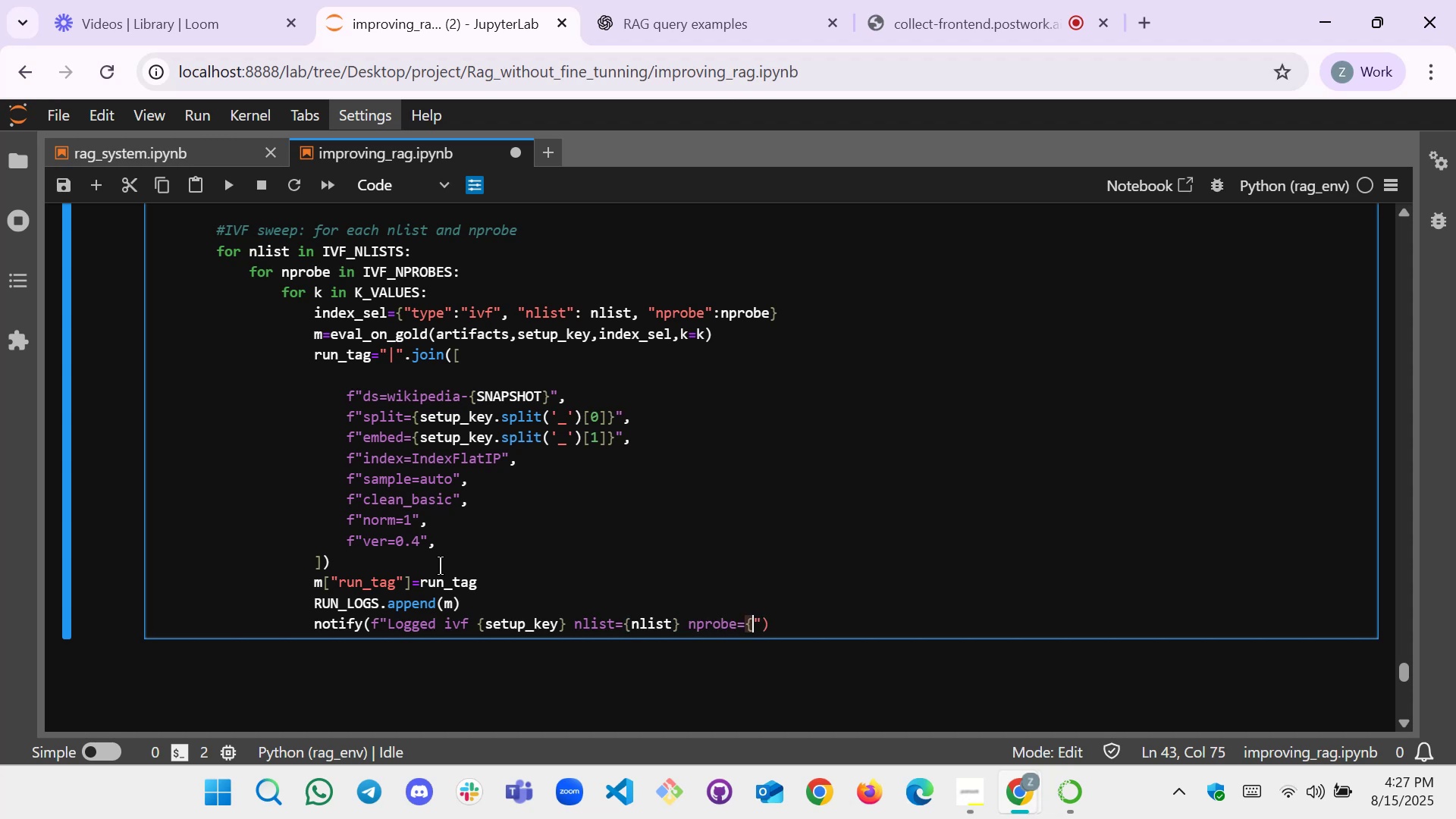 
key(Shift+BracketRight)
 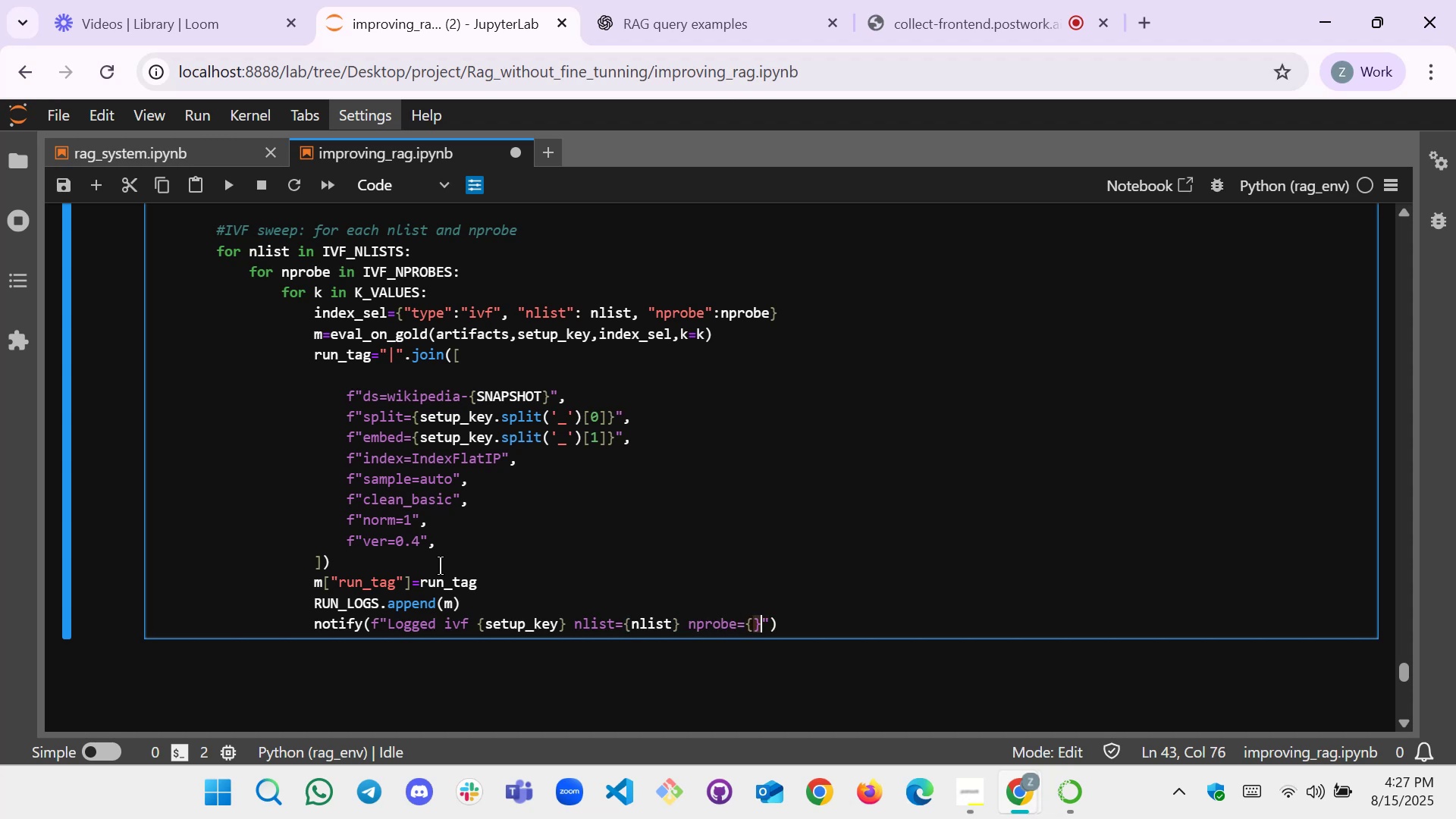 
key(ArrowLeft)
 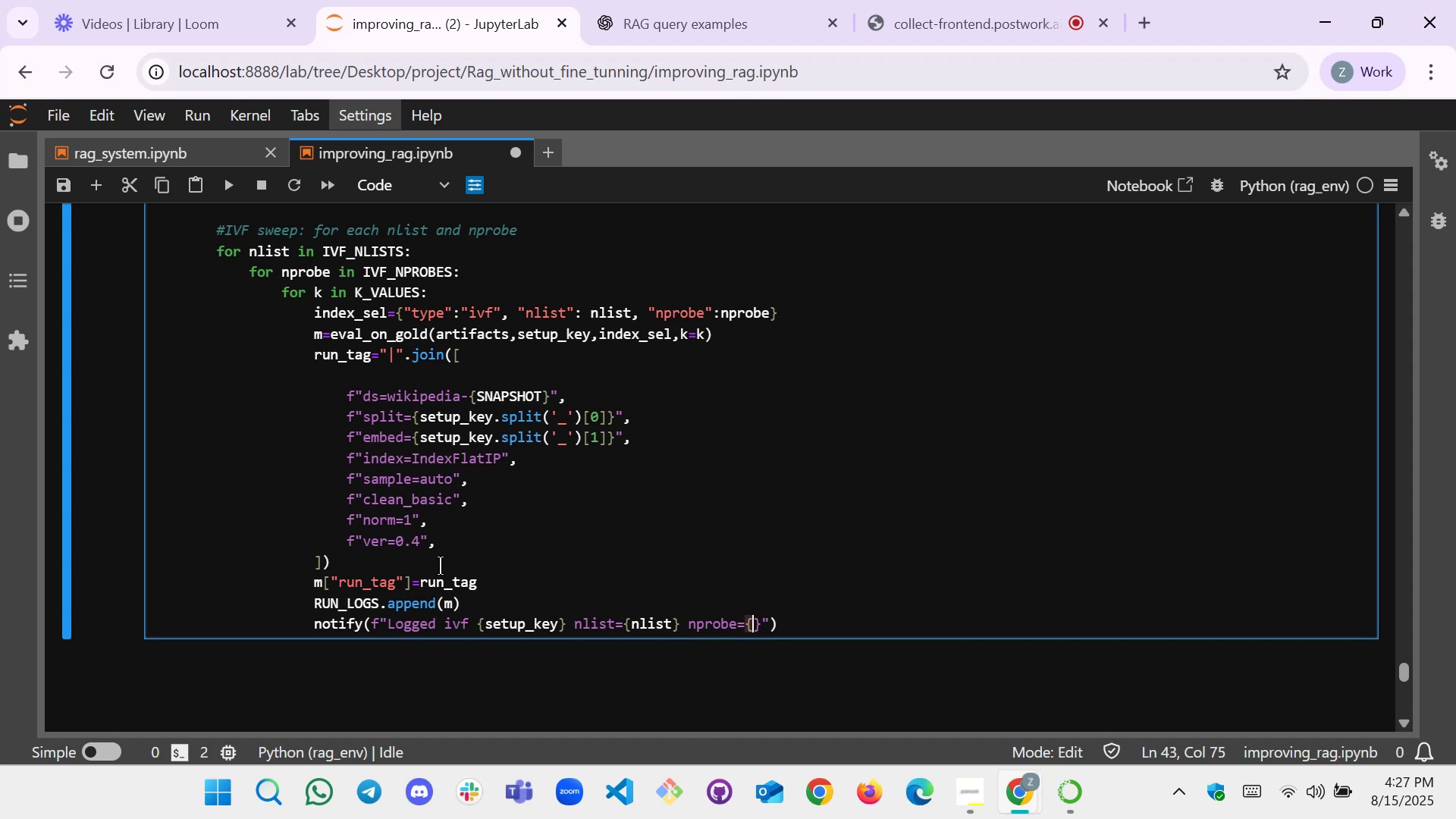 
type(nprobe)
 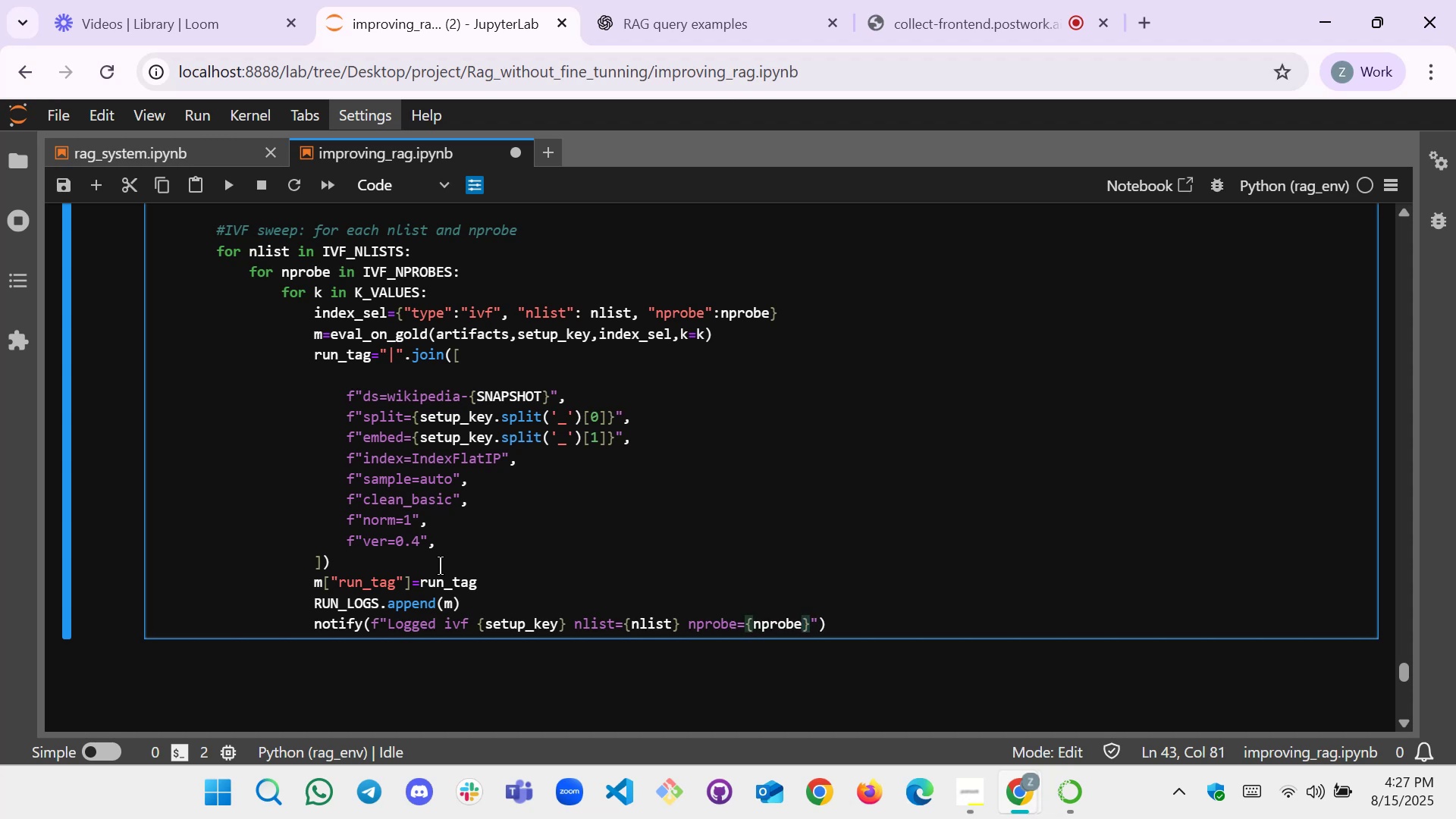 
key(ArrowRight)
 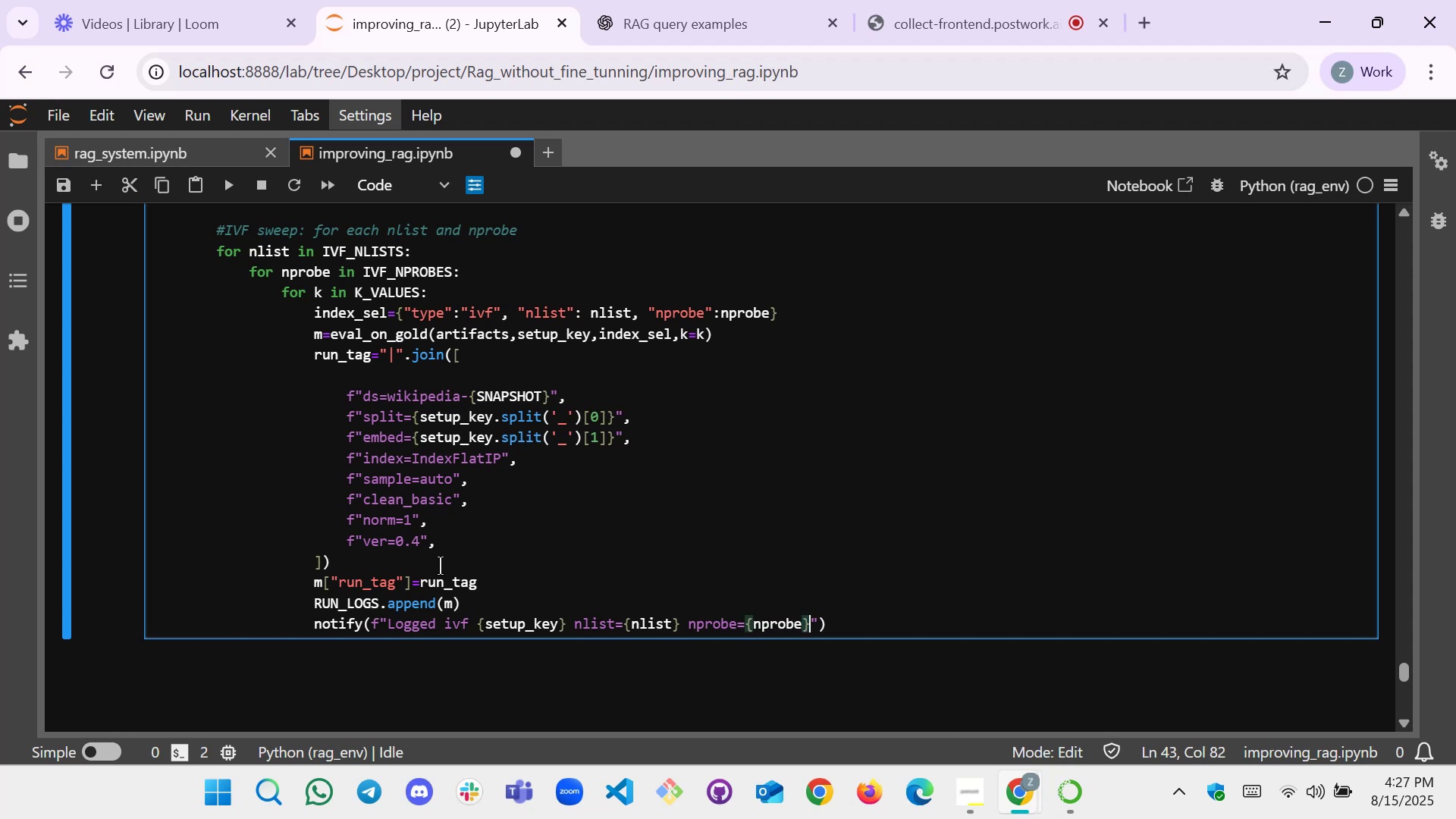 
key(ArrowRight)
 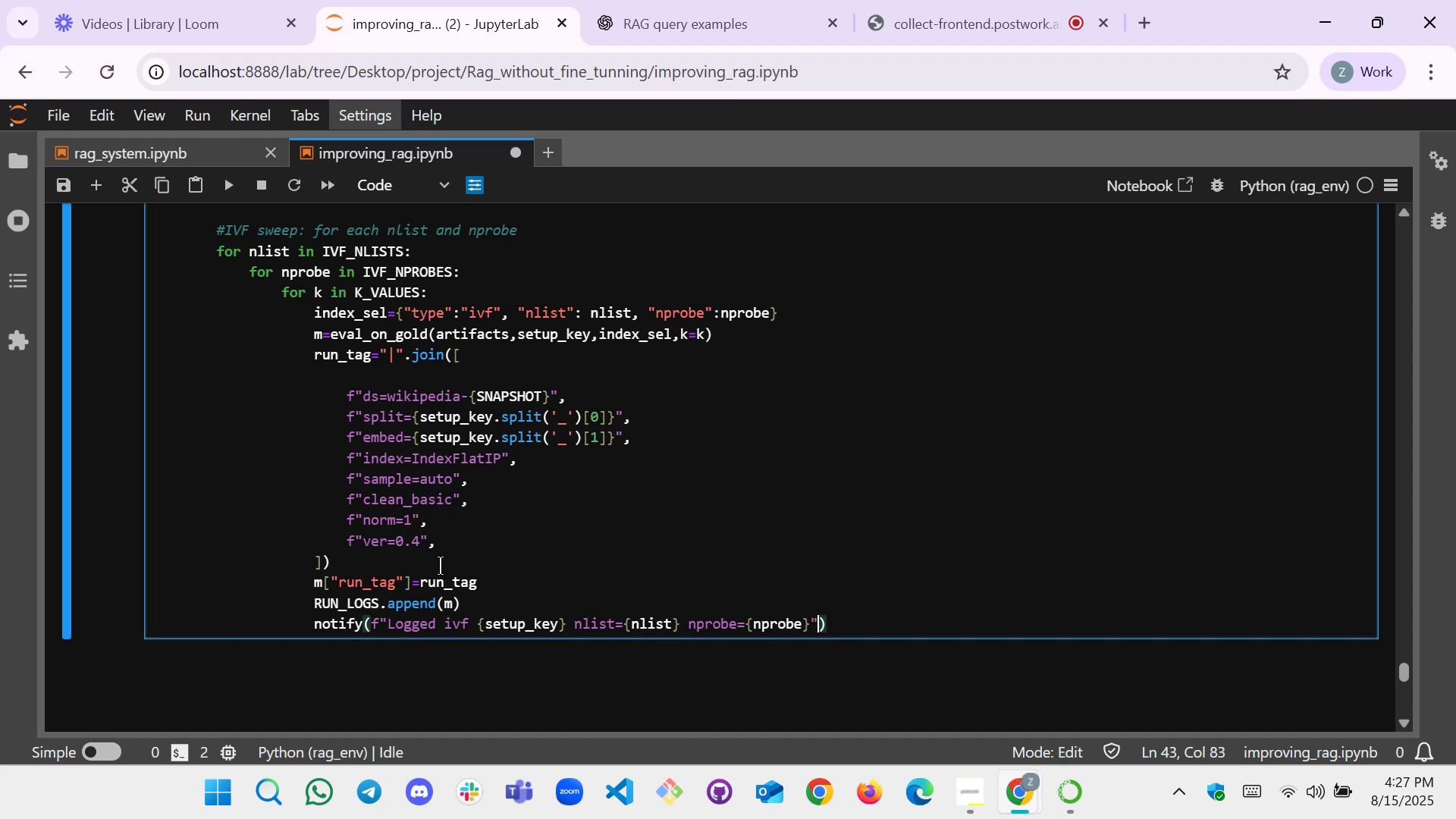 
key(ArrowLeft)
 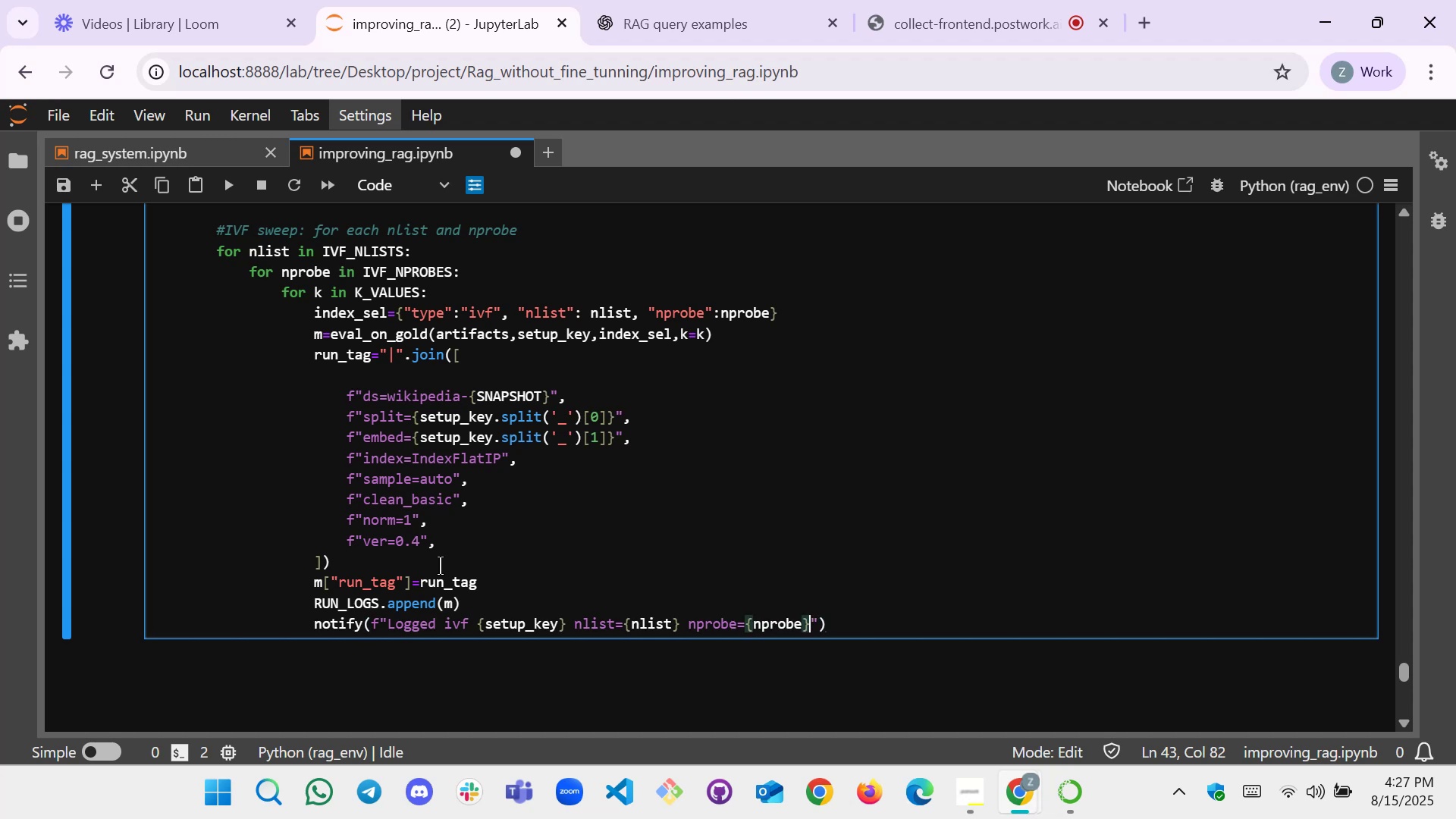 
key(K)
 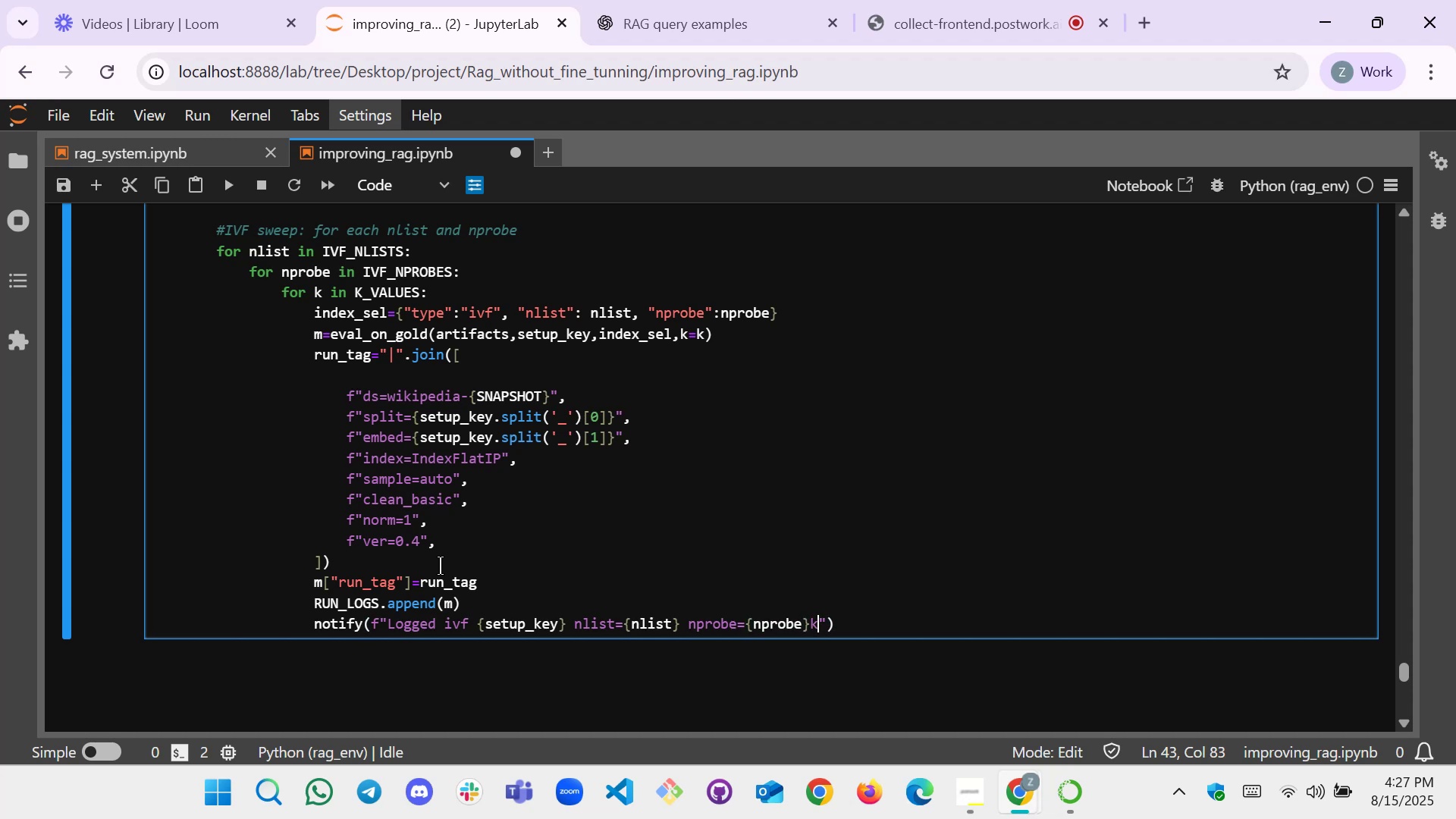 
key(Backspace)
 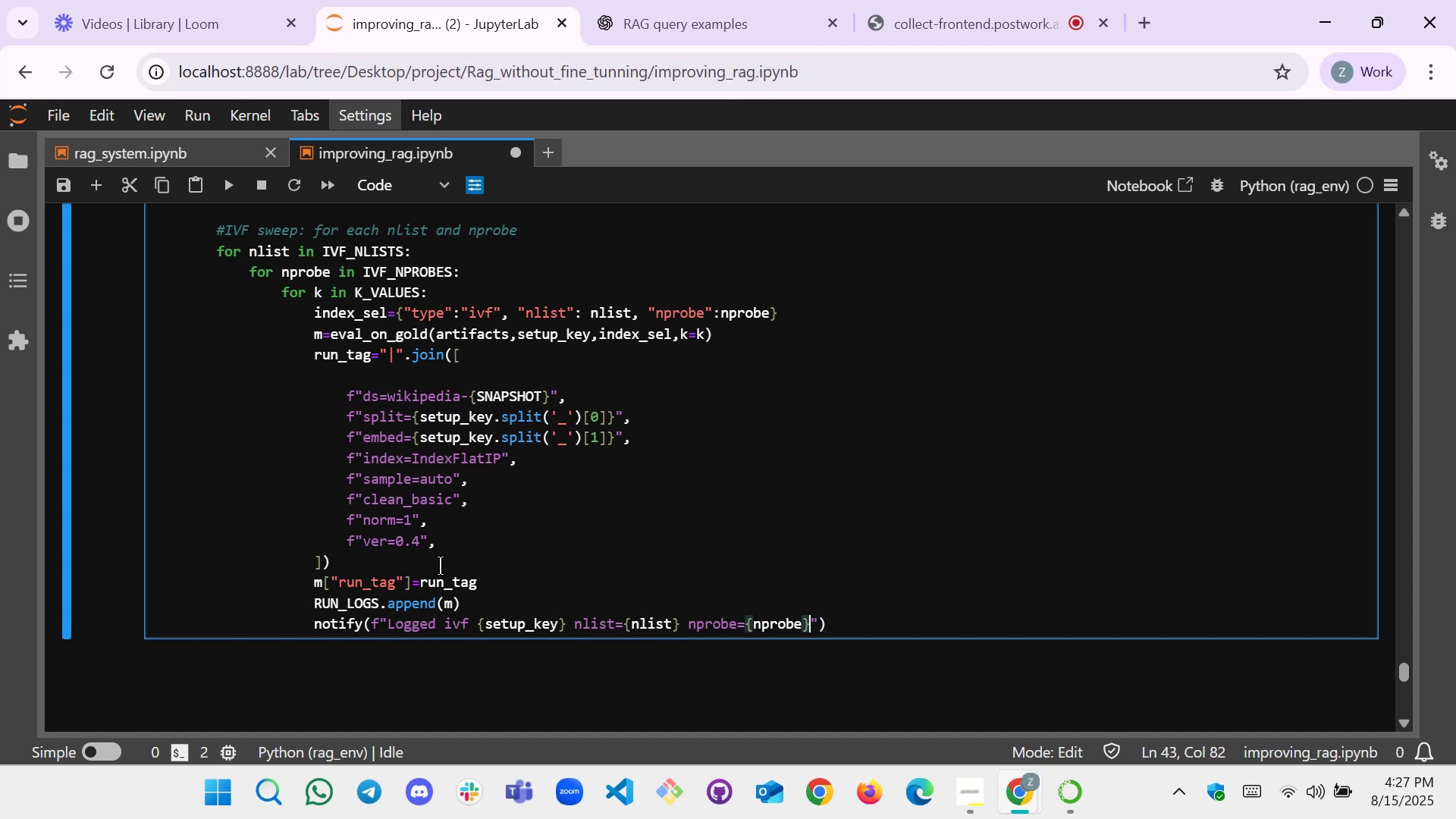 
key(Space)
 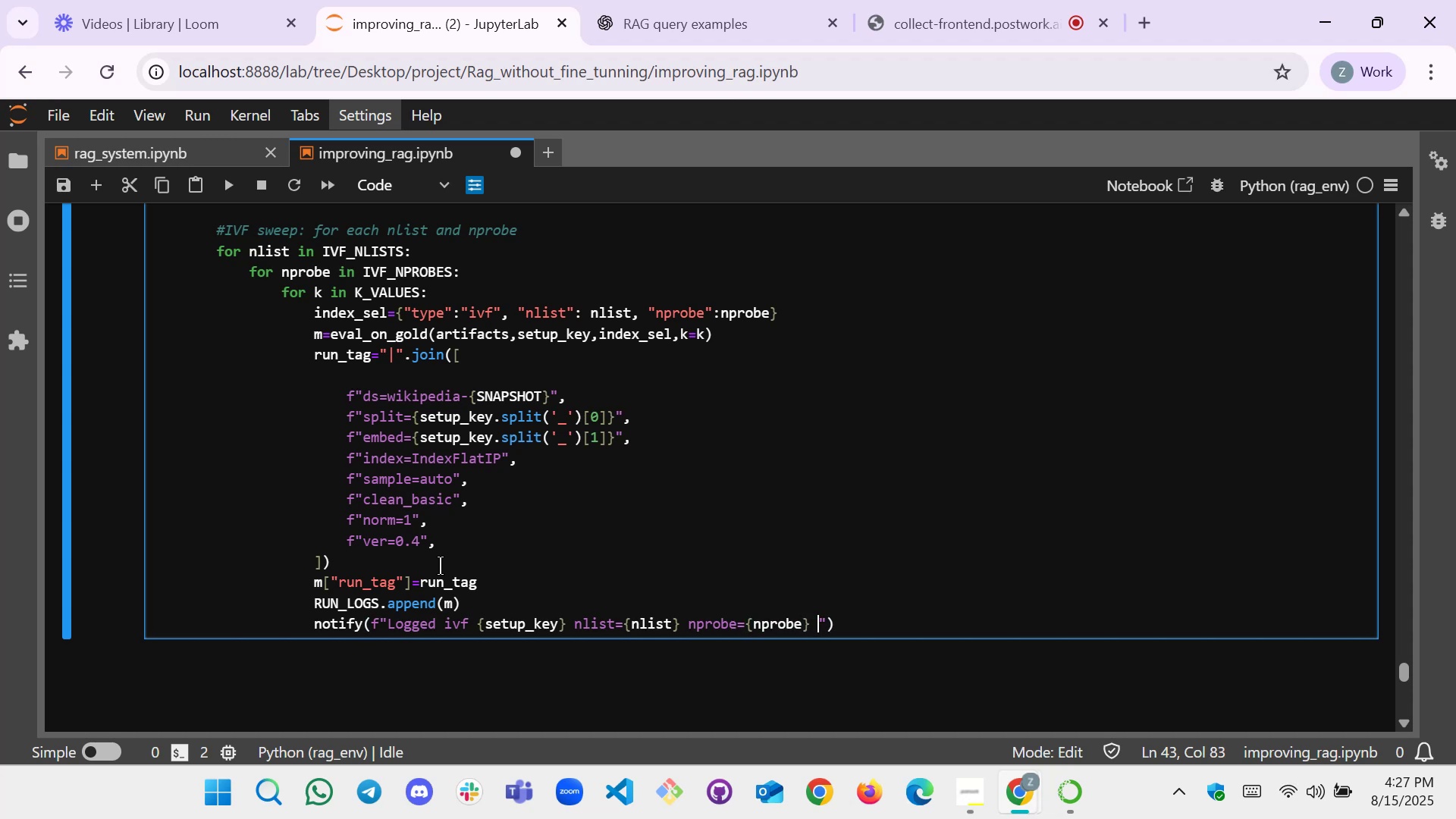 
key(K)
 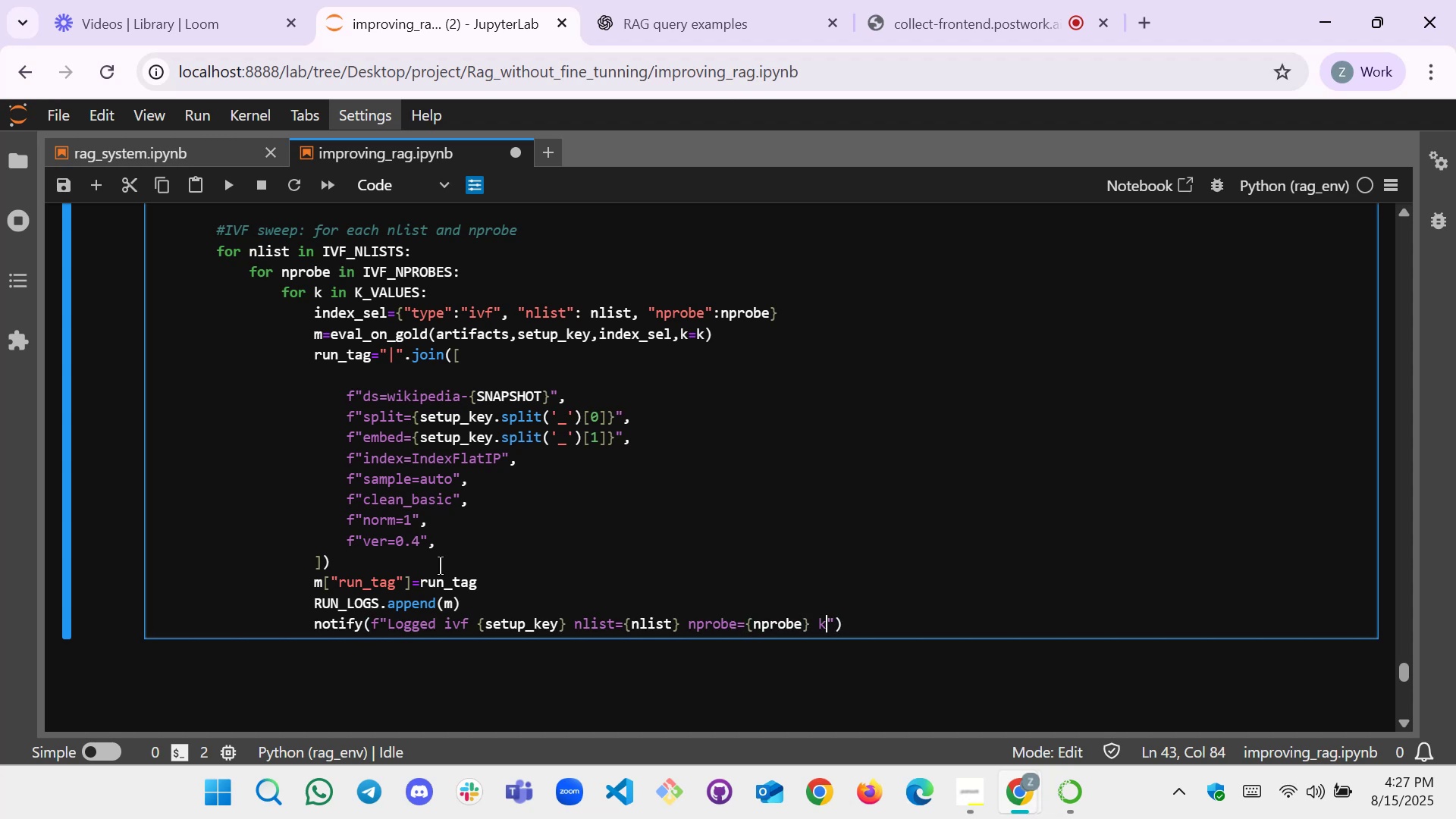 
key(Equal)
 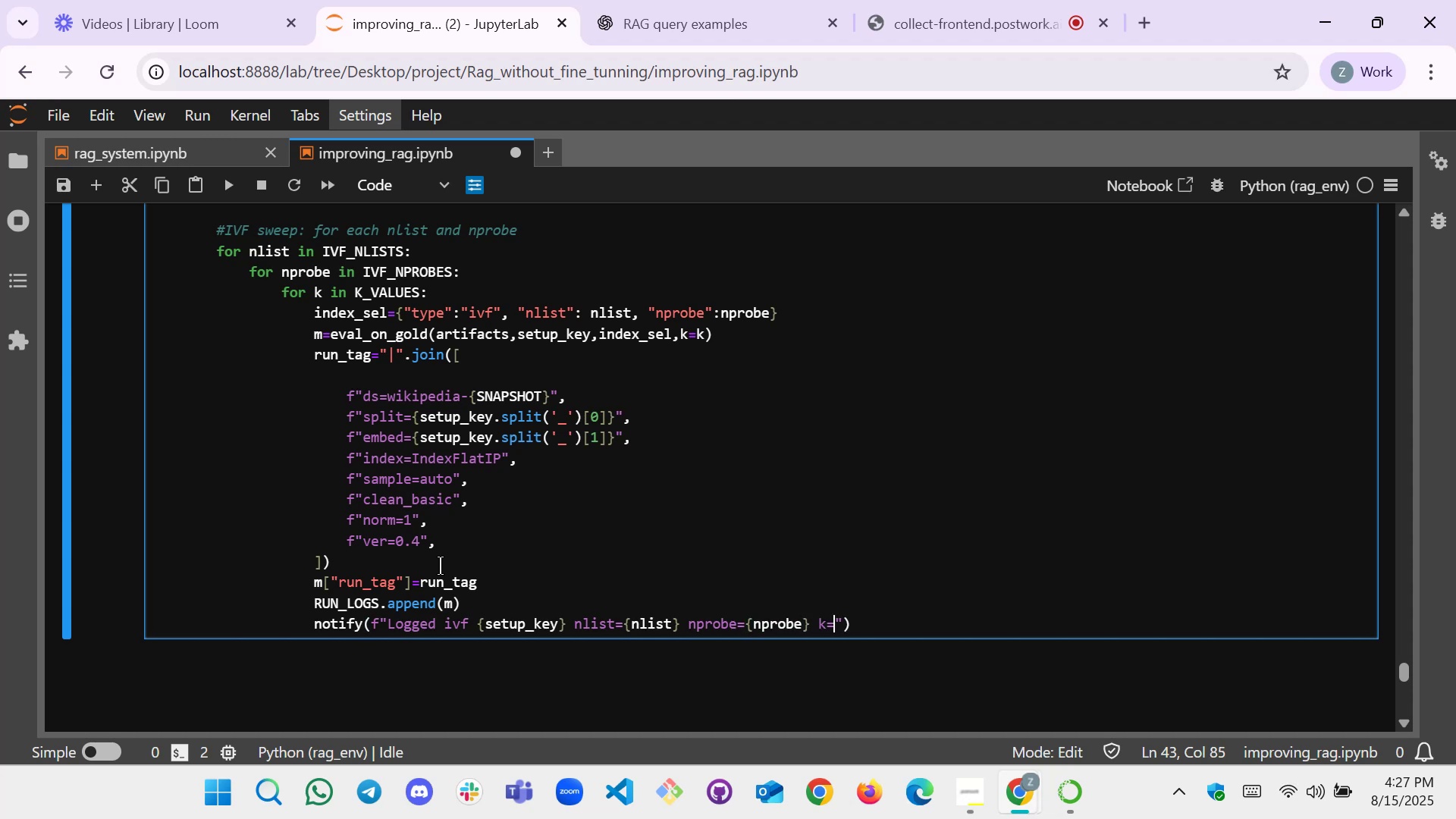 
key(Shift+BracketLeft)
 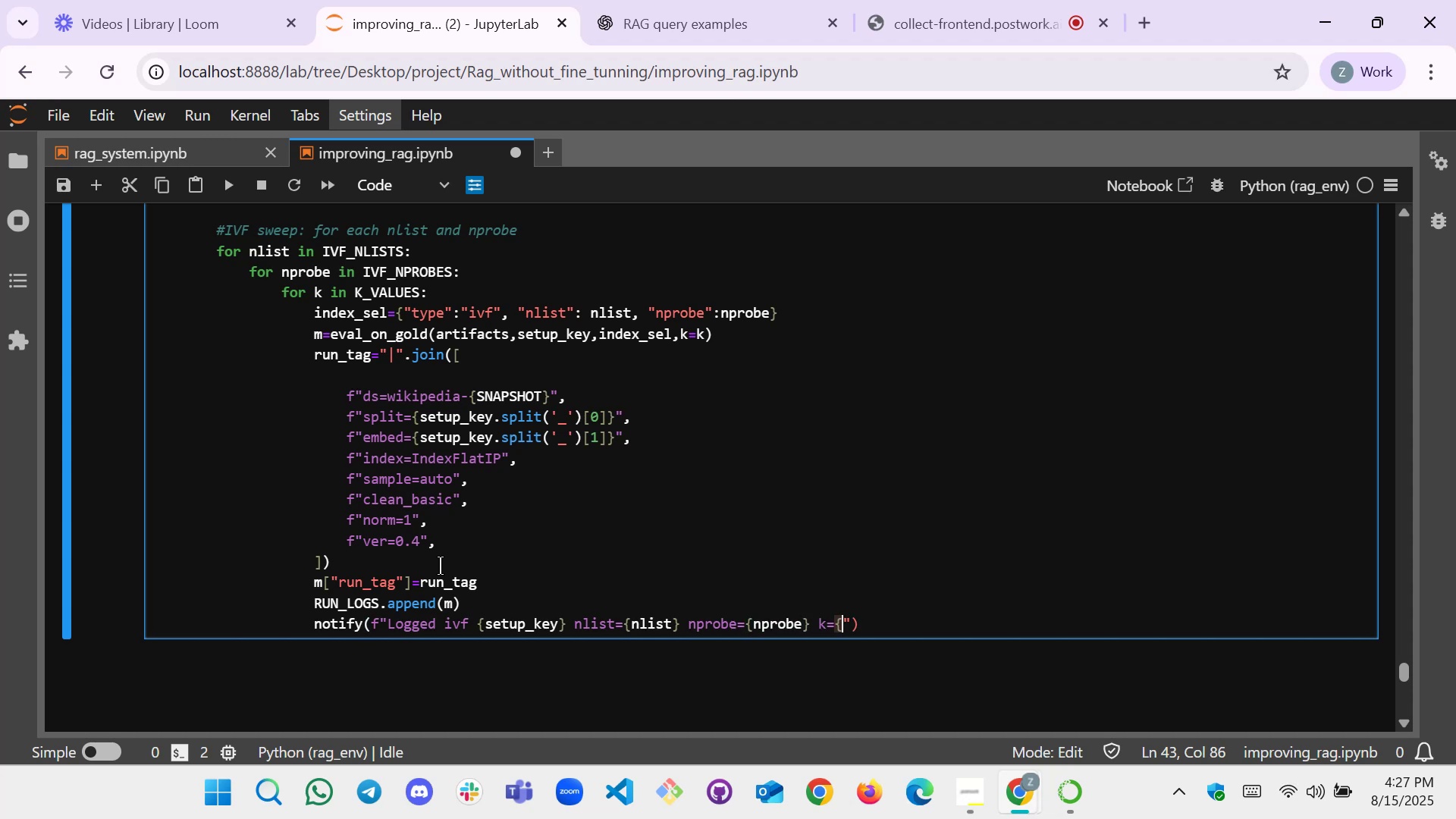 
key(Shift+BracketRight)
 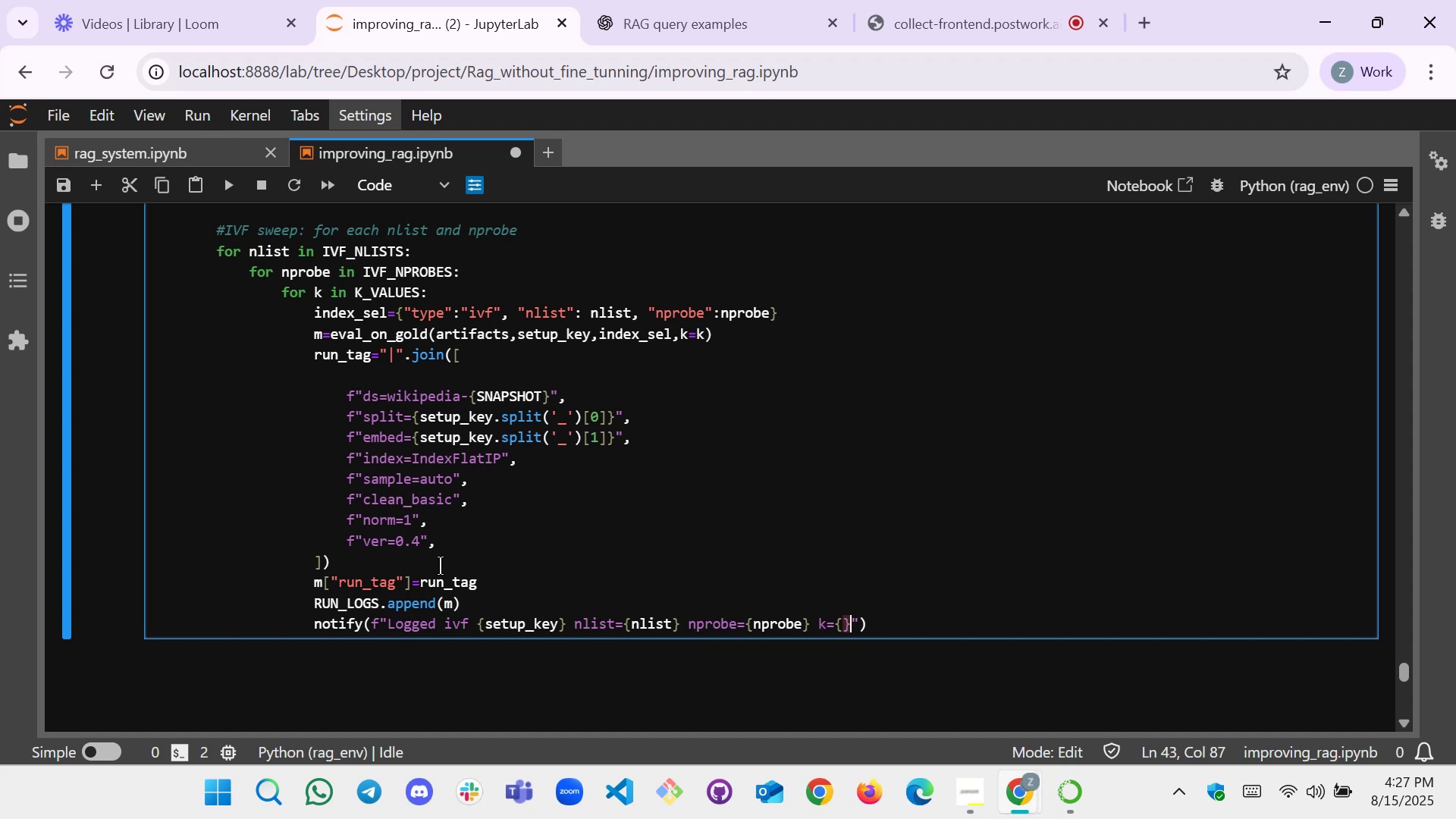 
key(ArrowLeft)
 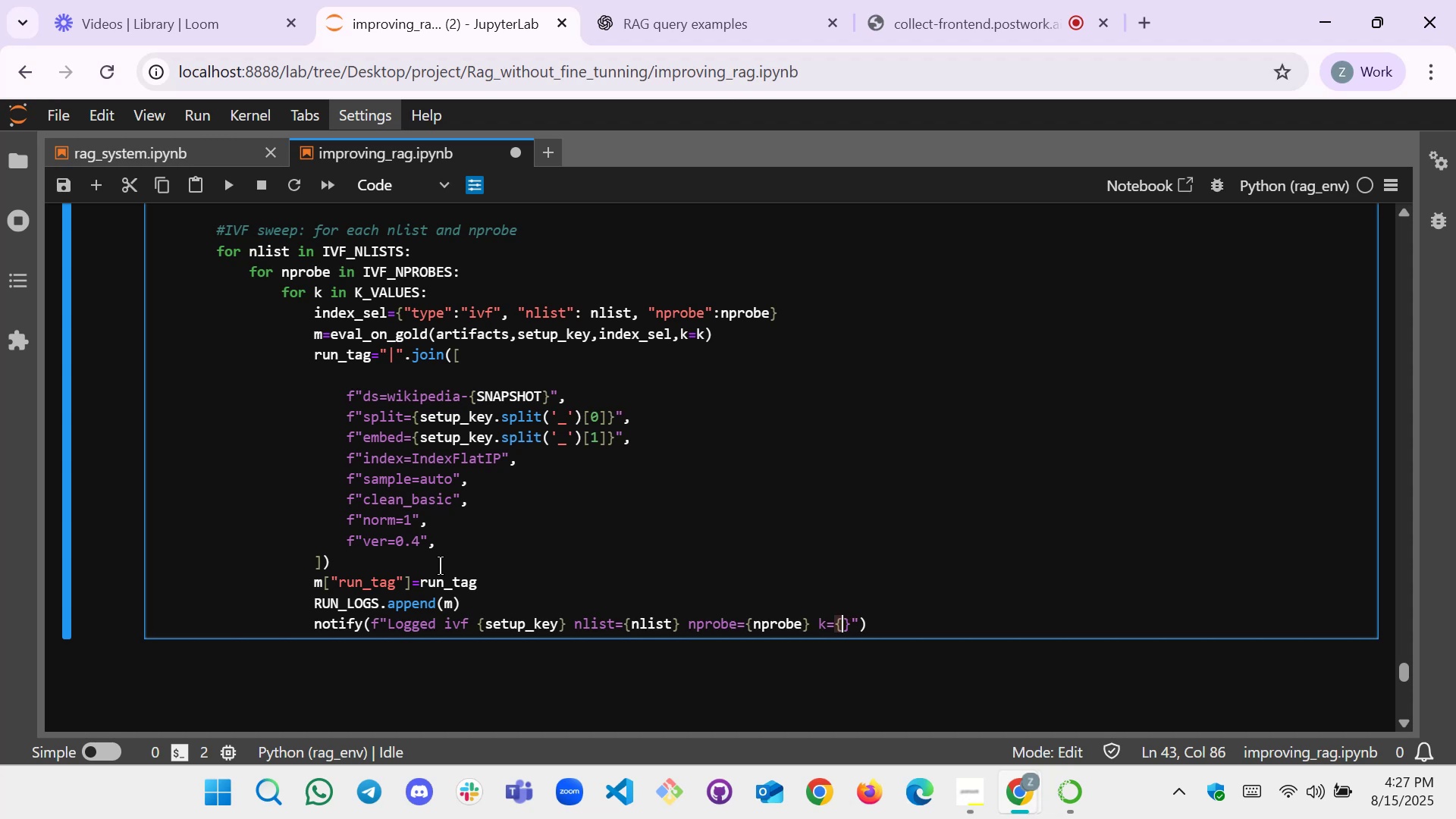 
key(K)
 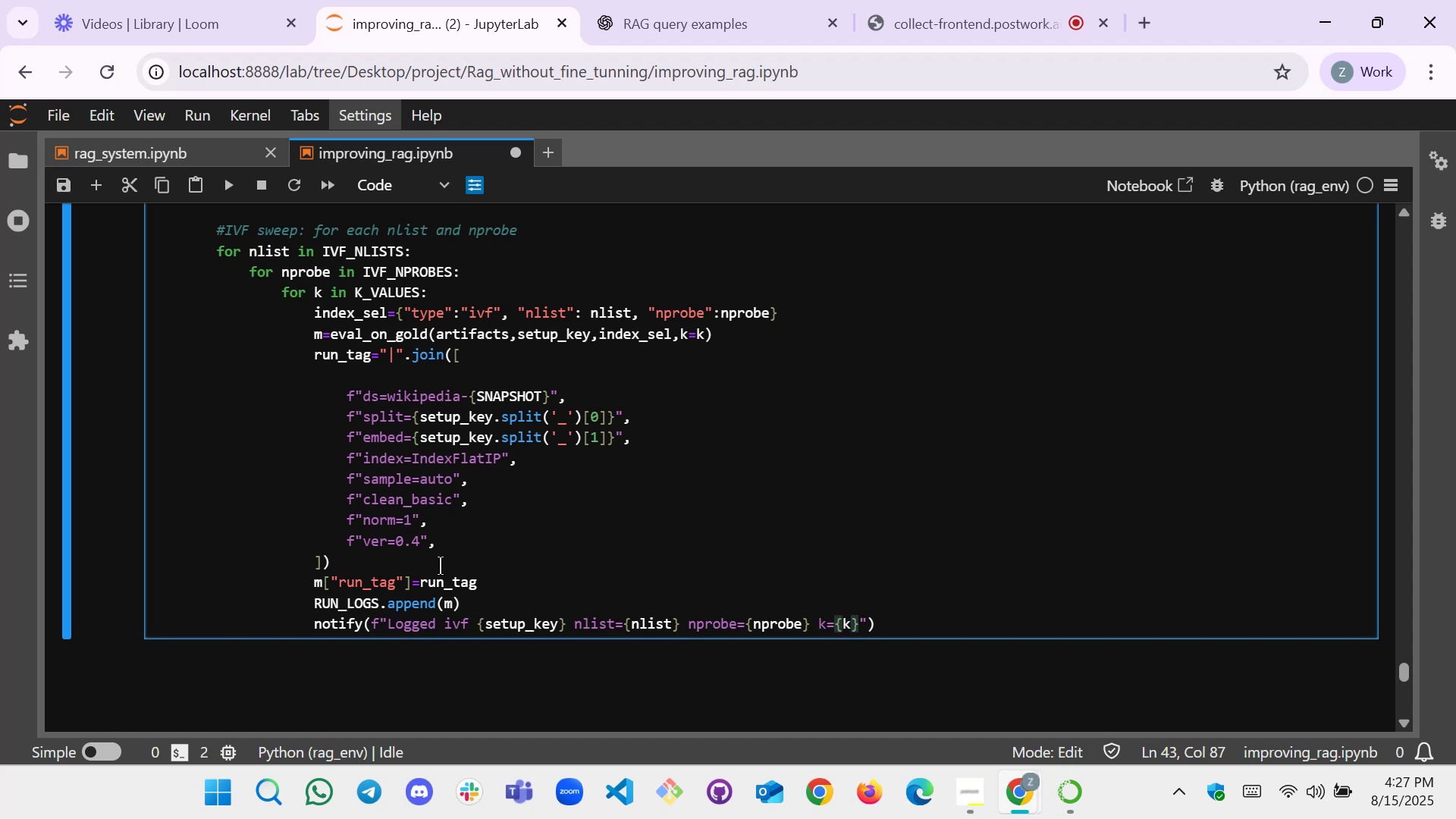 
key(ArrowRight)
 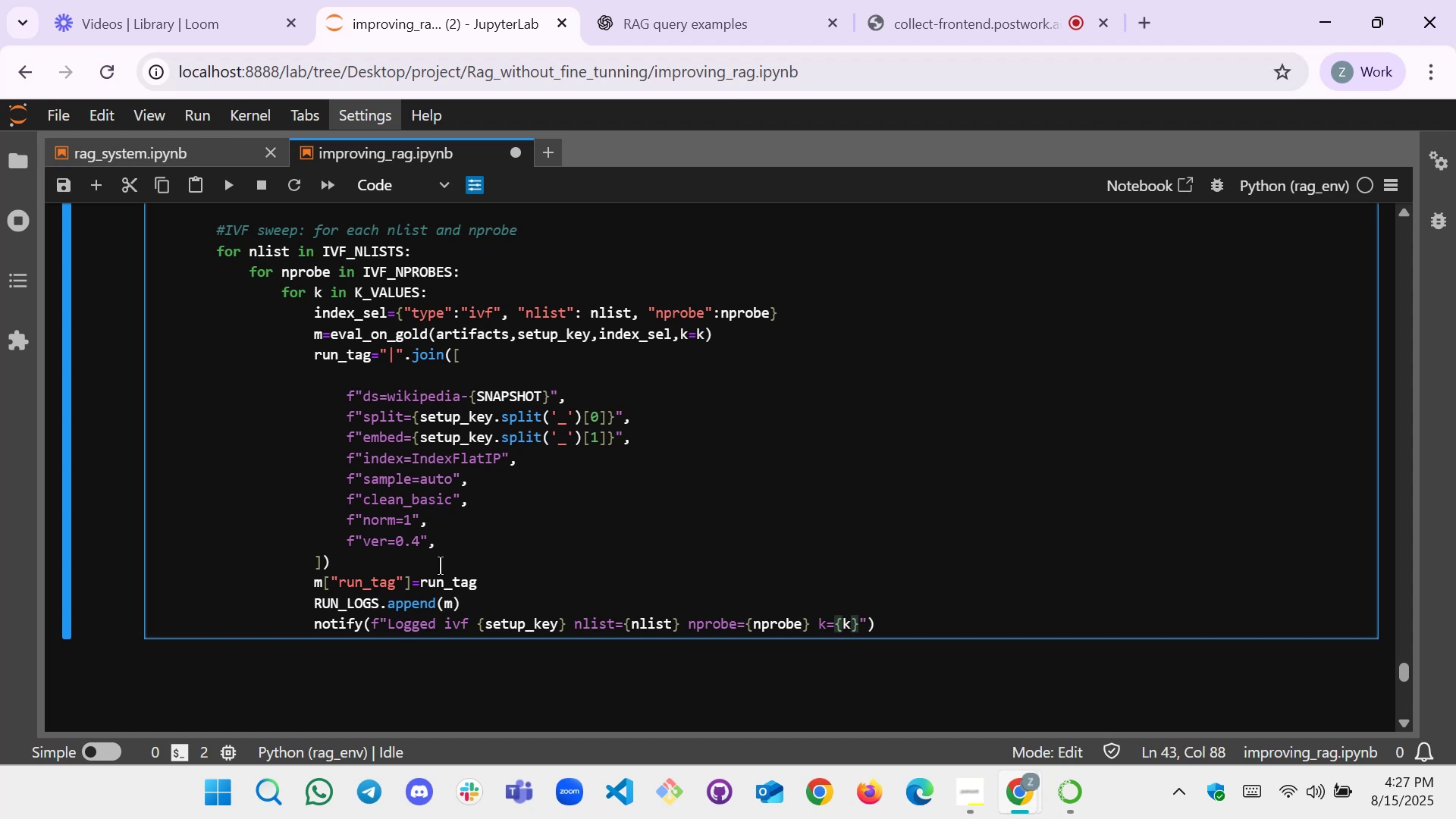 
type( -> racall {})
 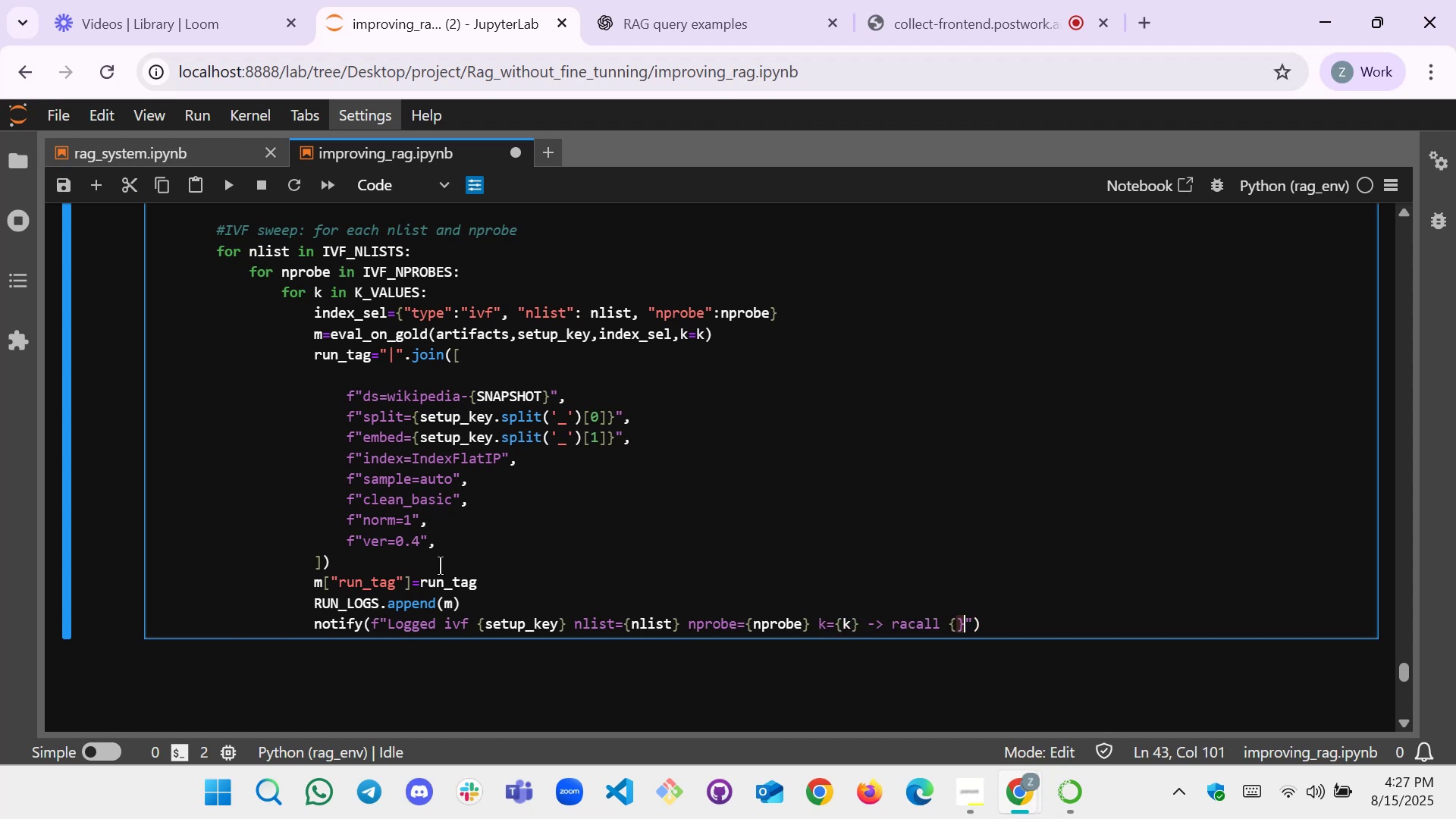 
key(ArrowLeft)
 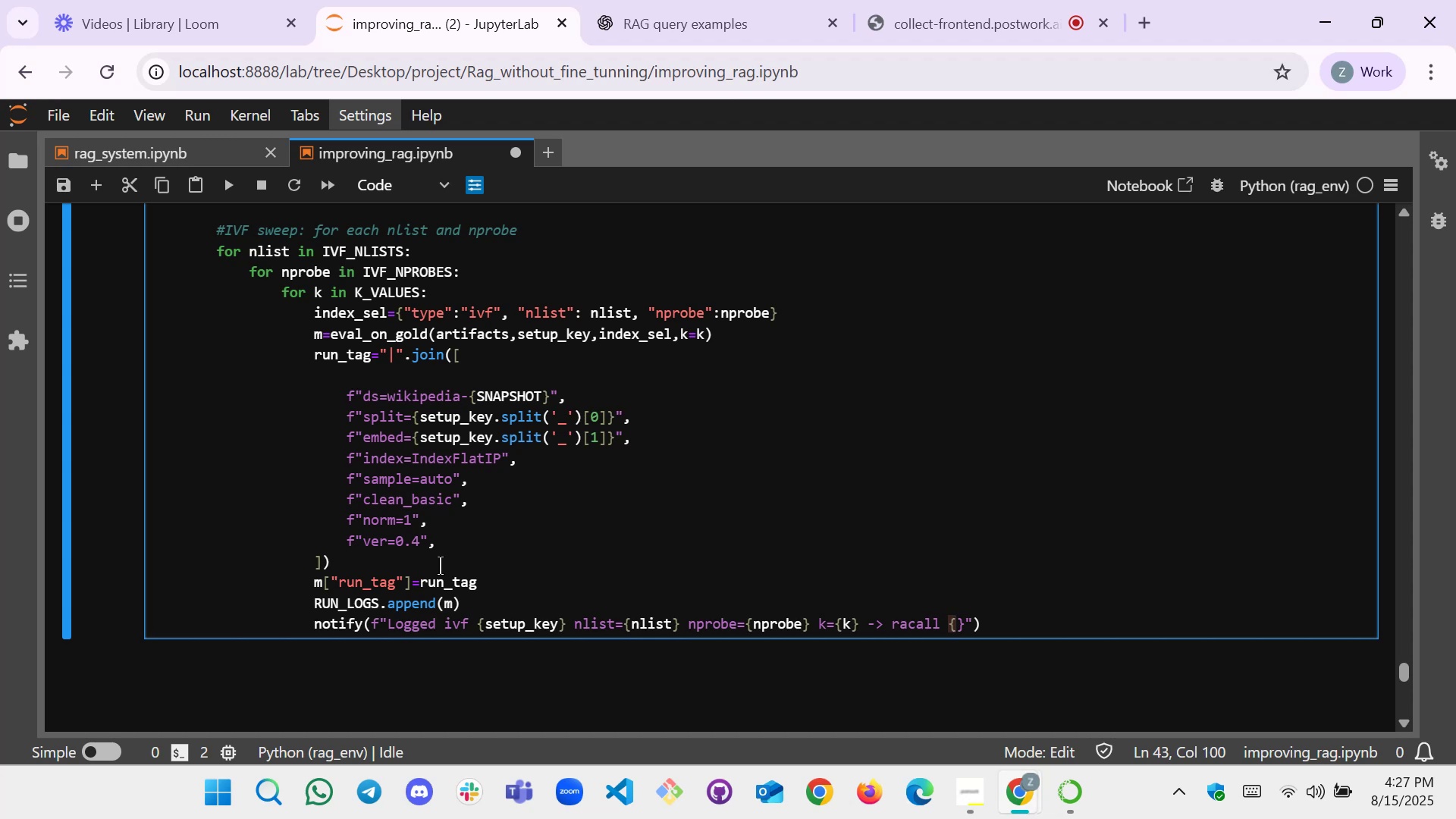 
type(re)
key(Backspace)
key(Backspace)
type(m[])
 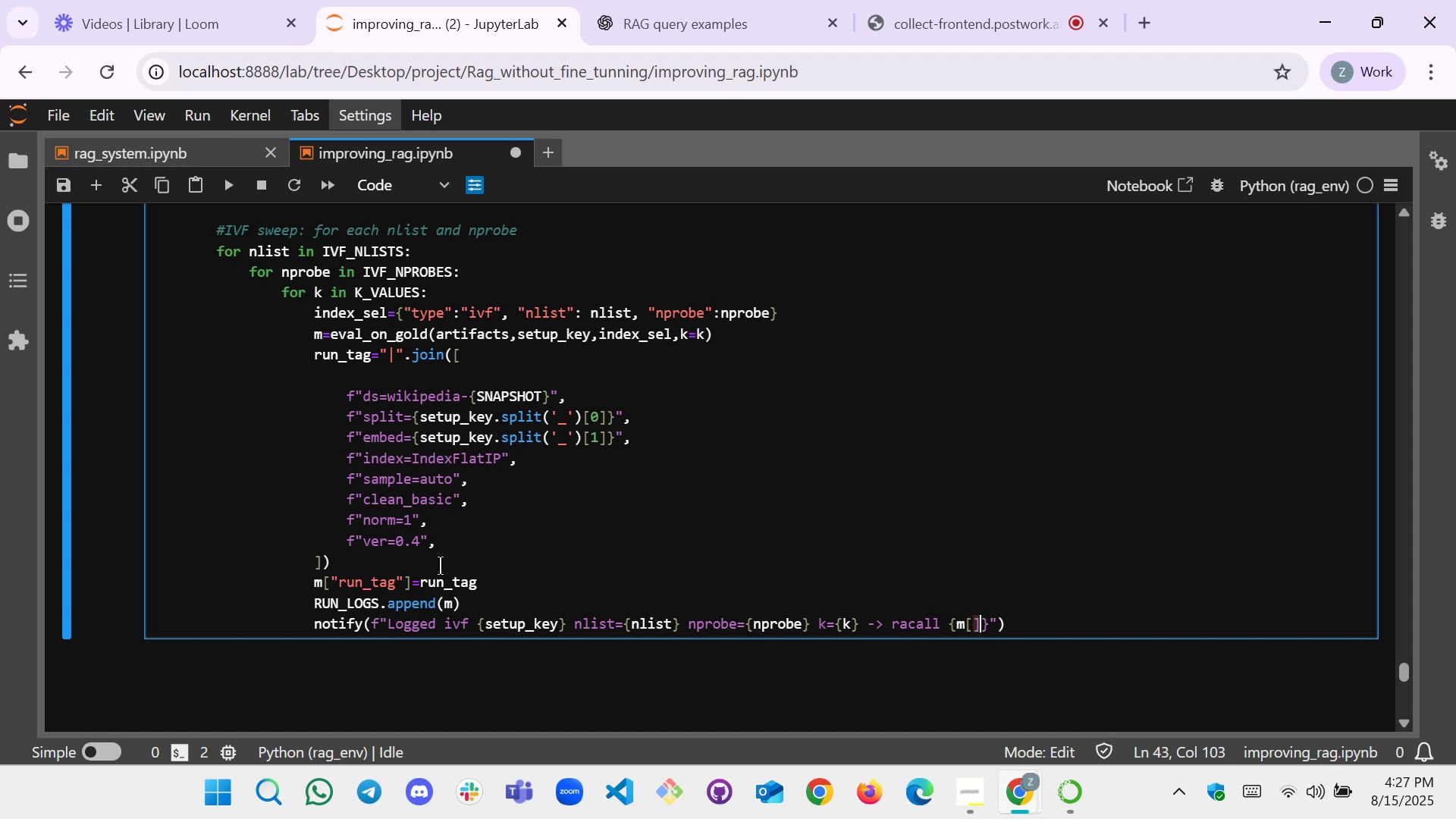 
key(ArrowLeft)
 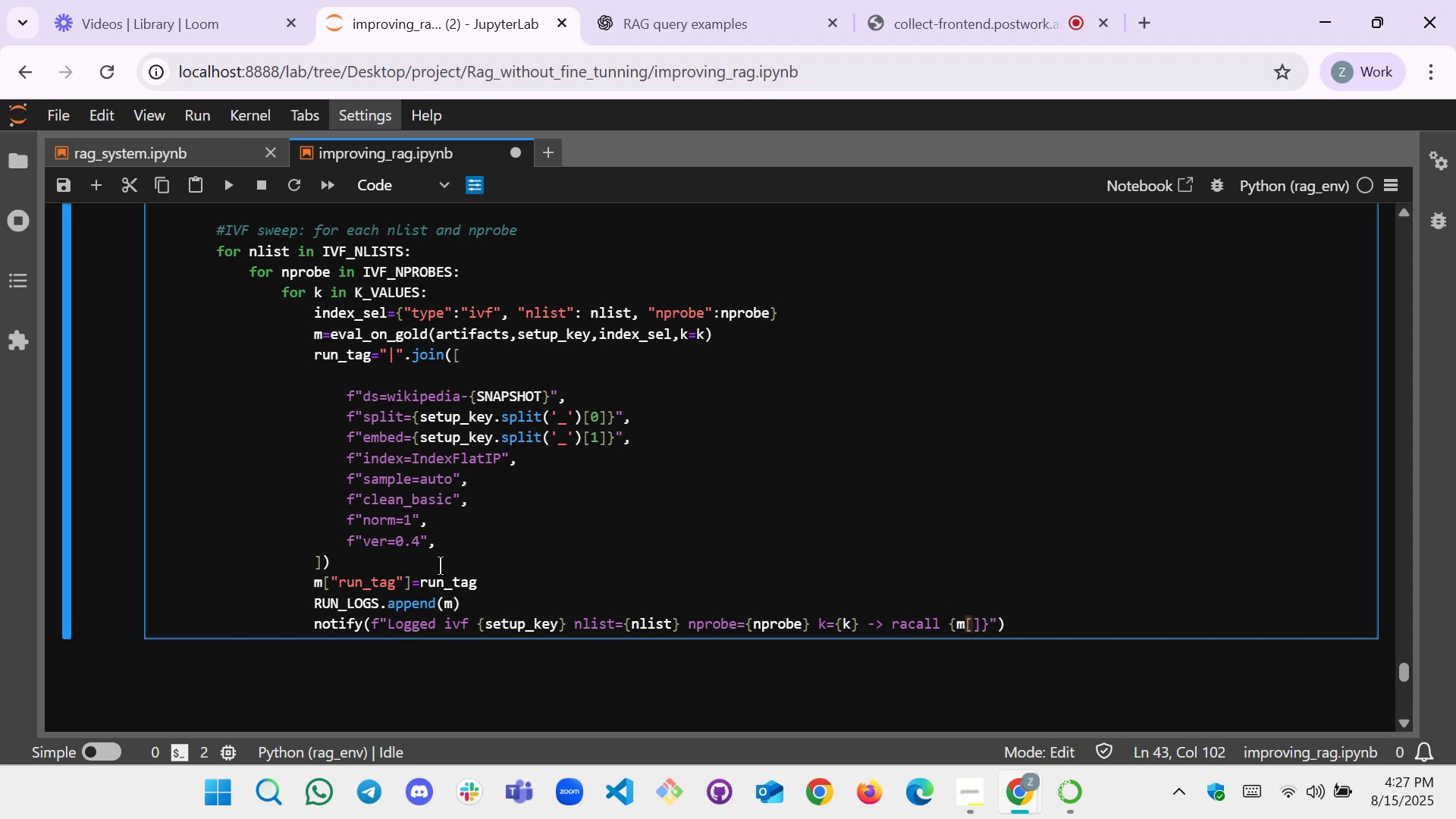 
key(Semicolon)
 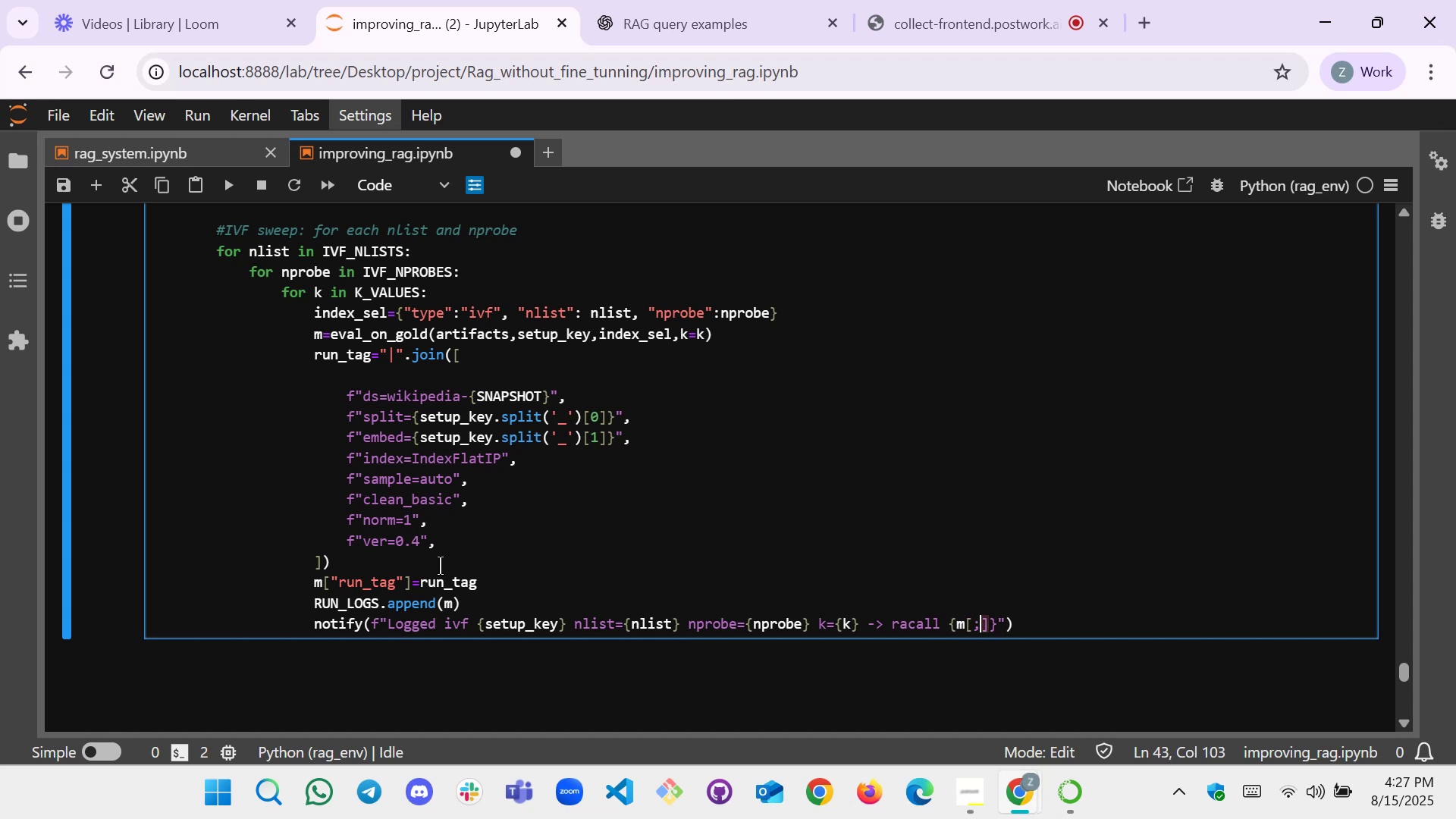 
key(Backspace)
 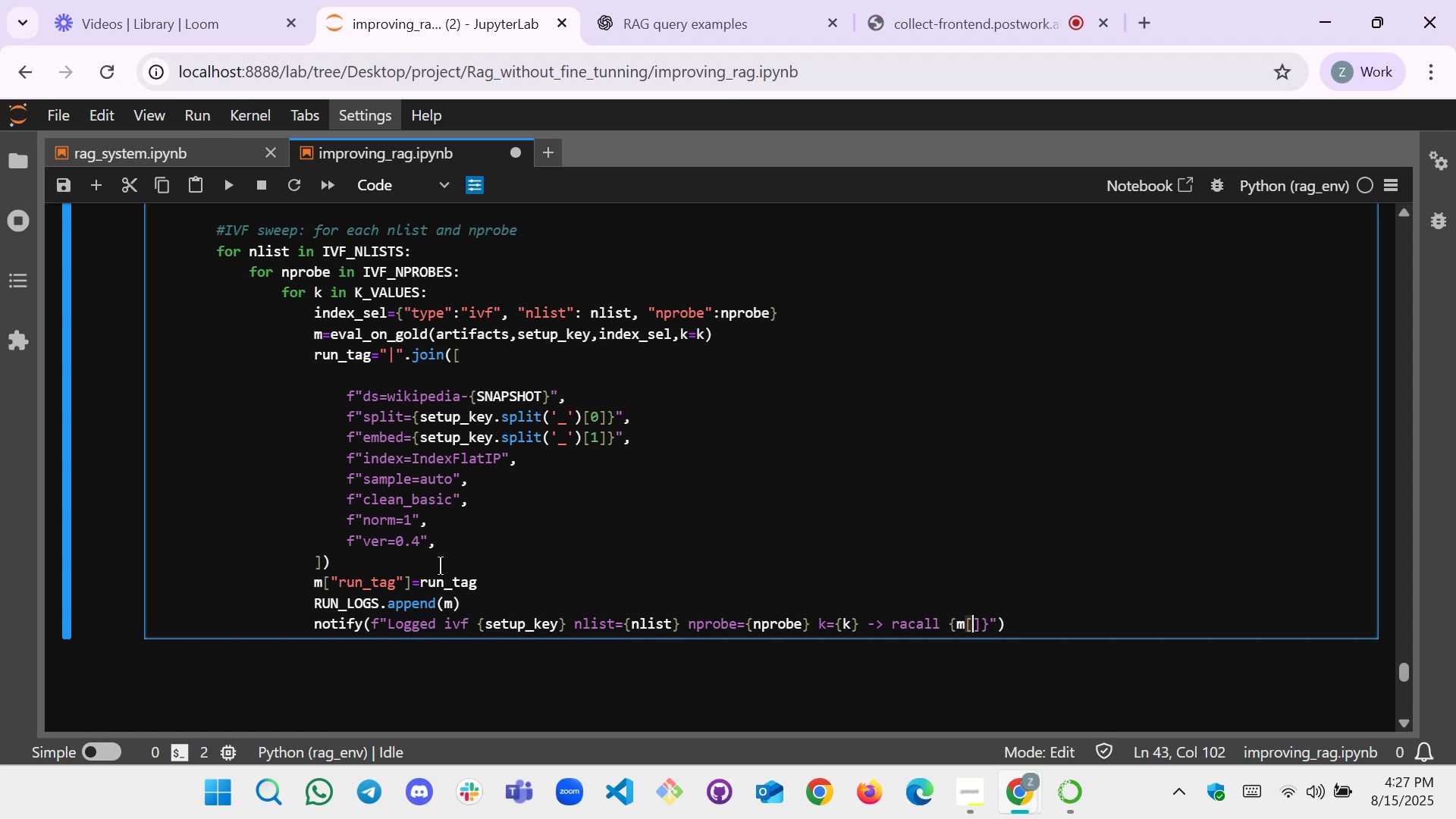 
key(Quote)
 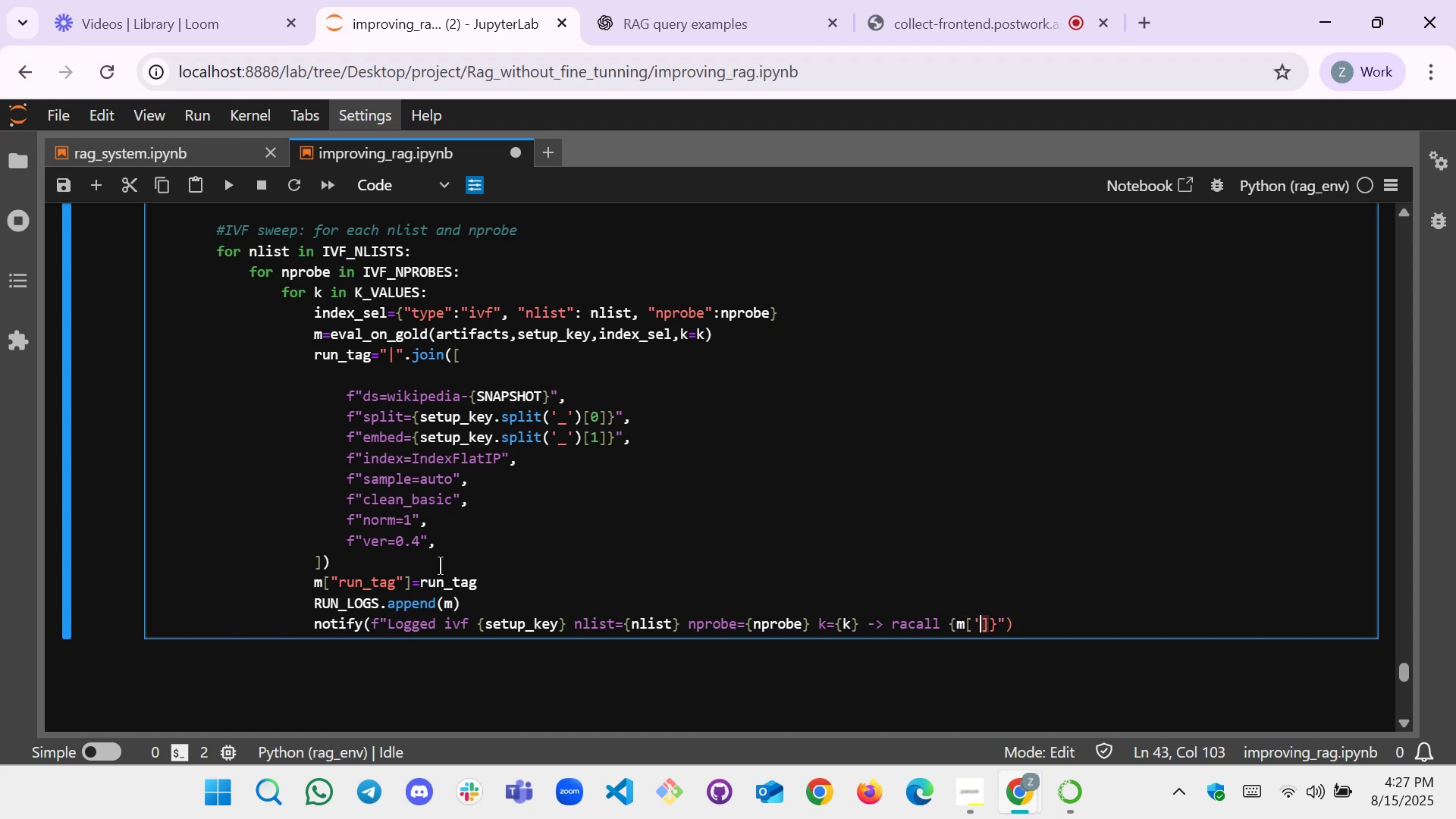 
key(Quote)
 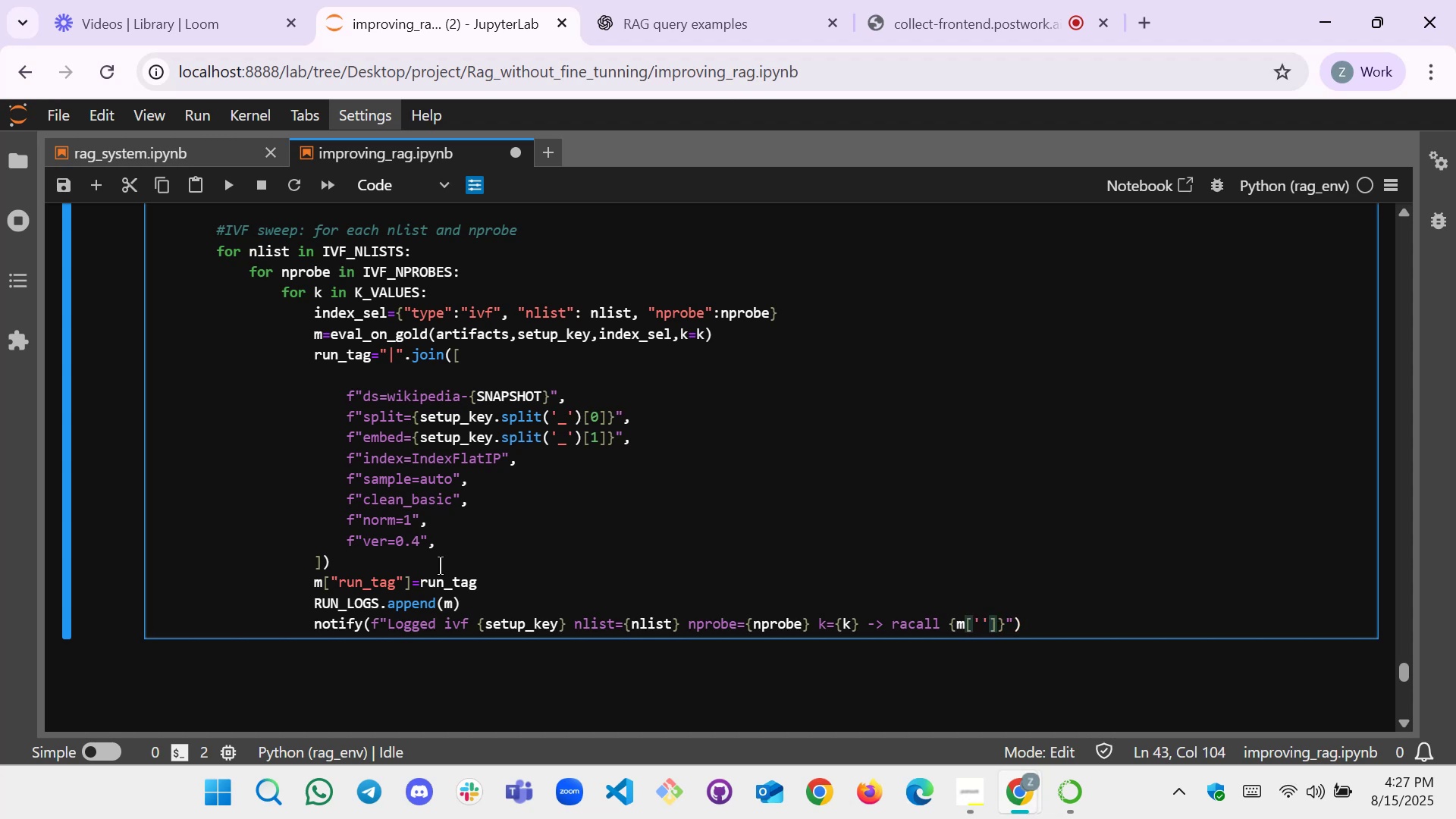 
key(ArrowLeft)
 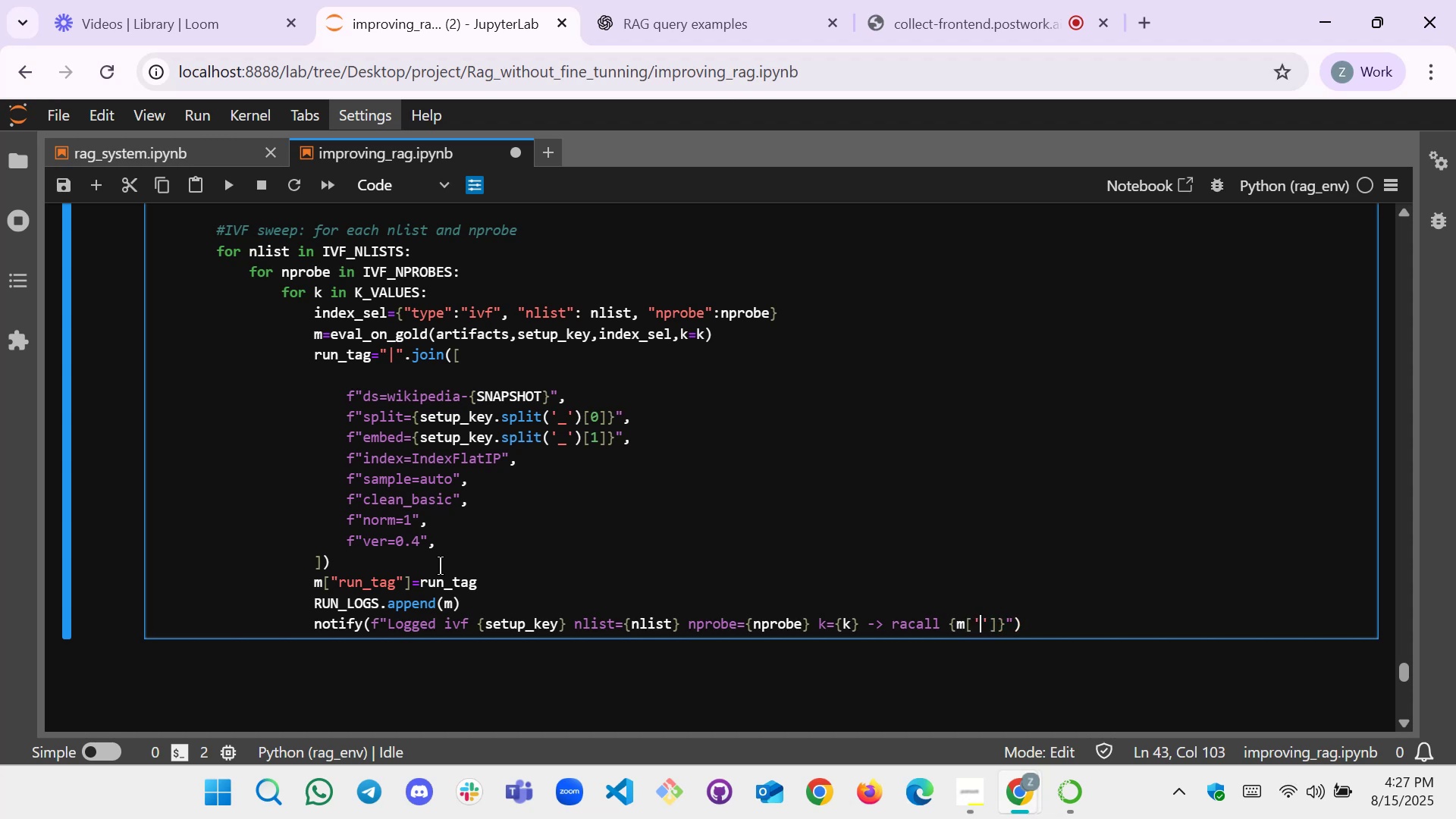 
key(ArrowLeft)
 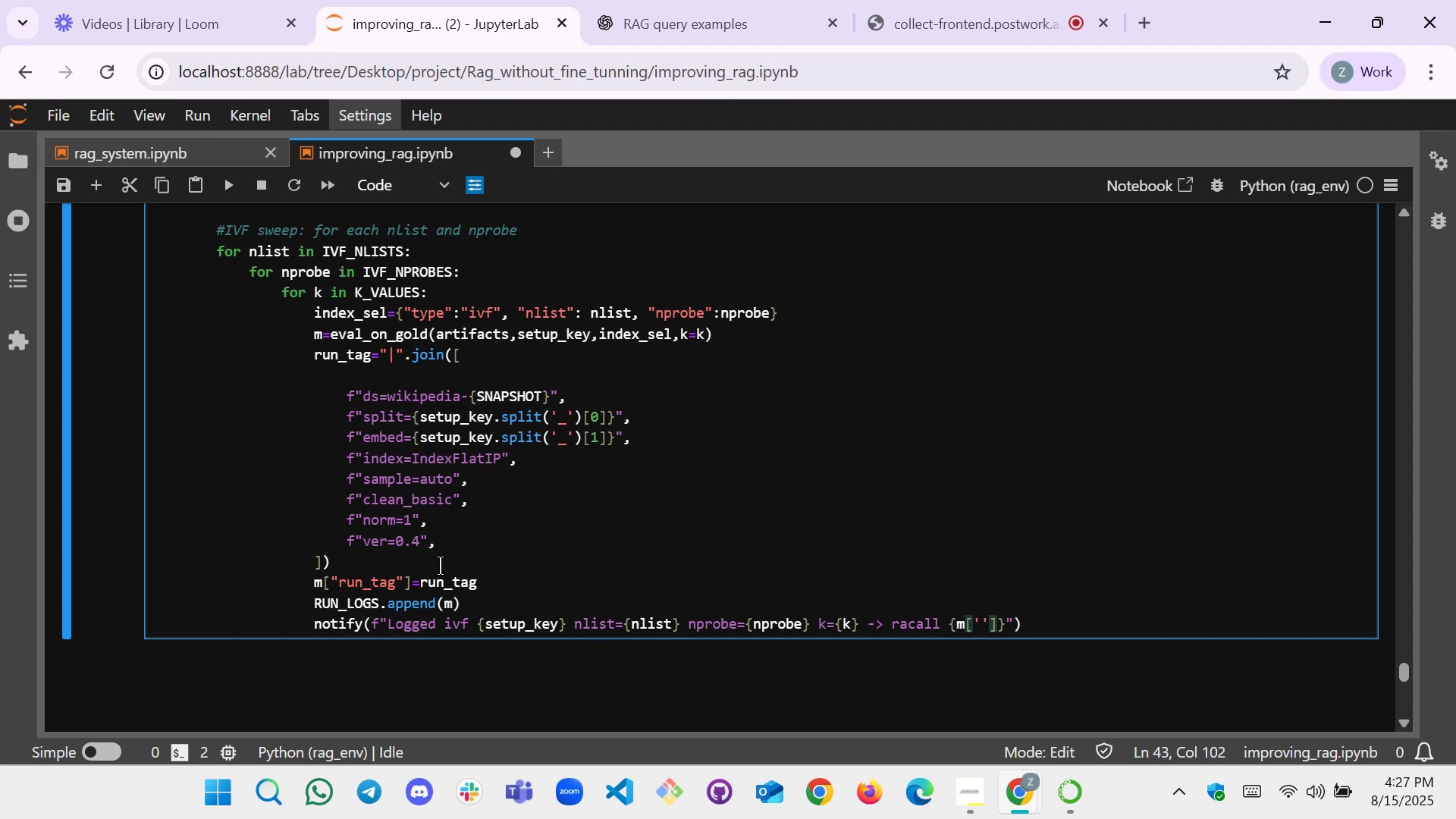 
key(ArrowRight)
 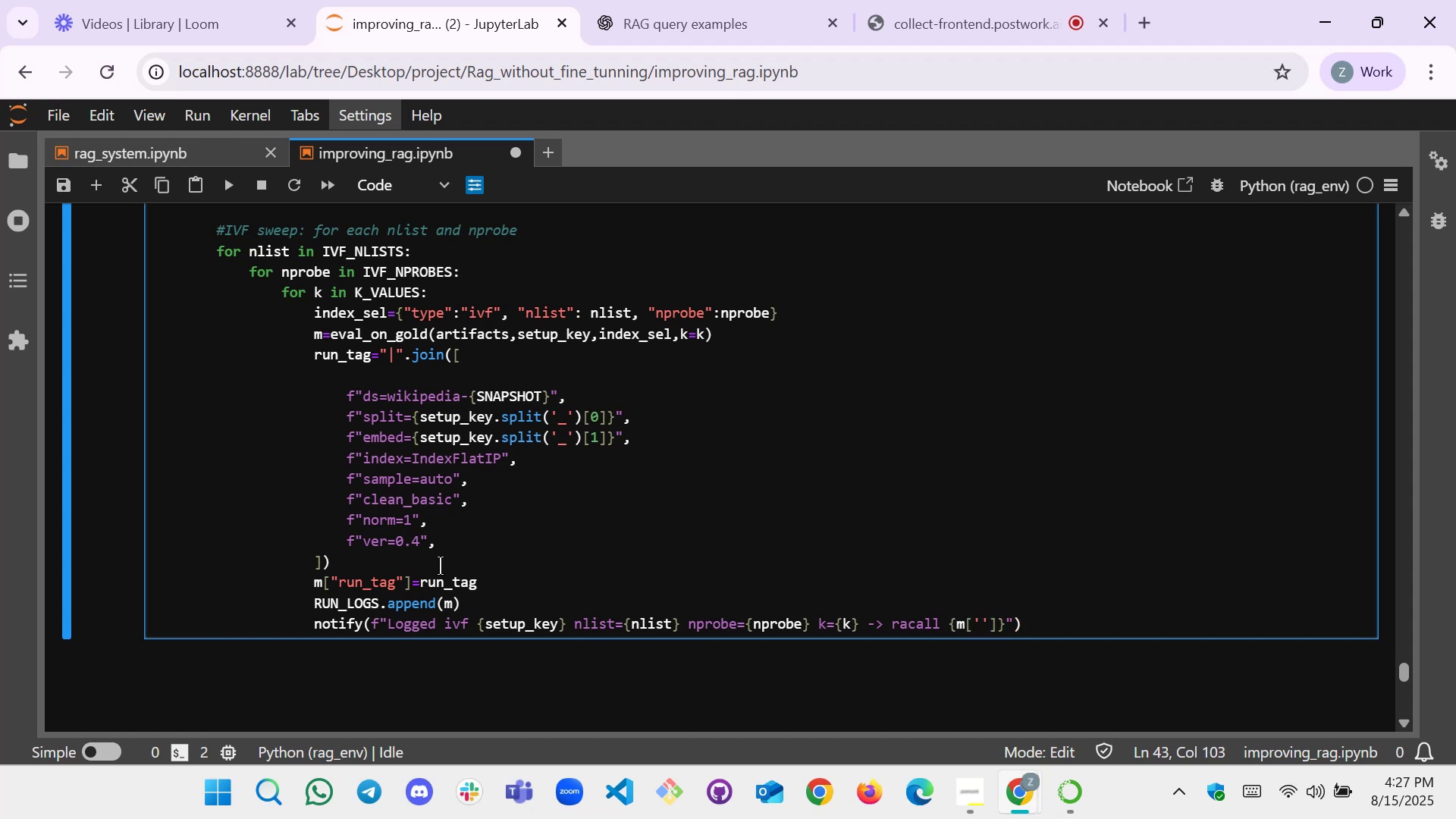 
type(recall_at_k)
 